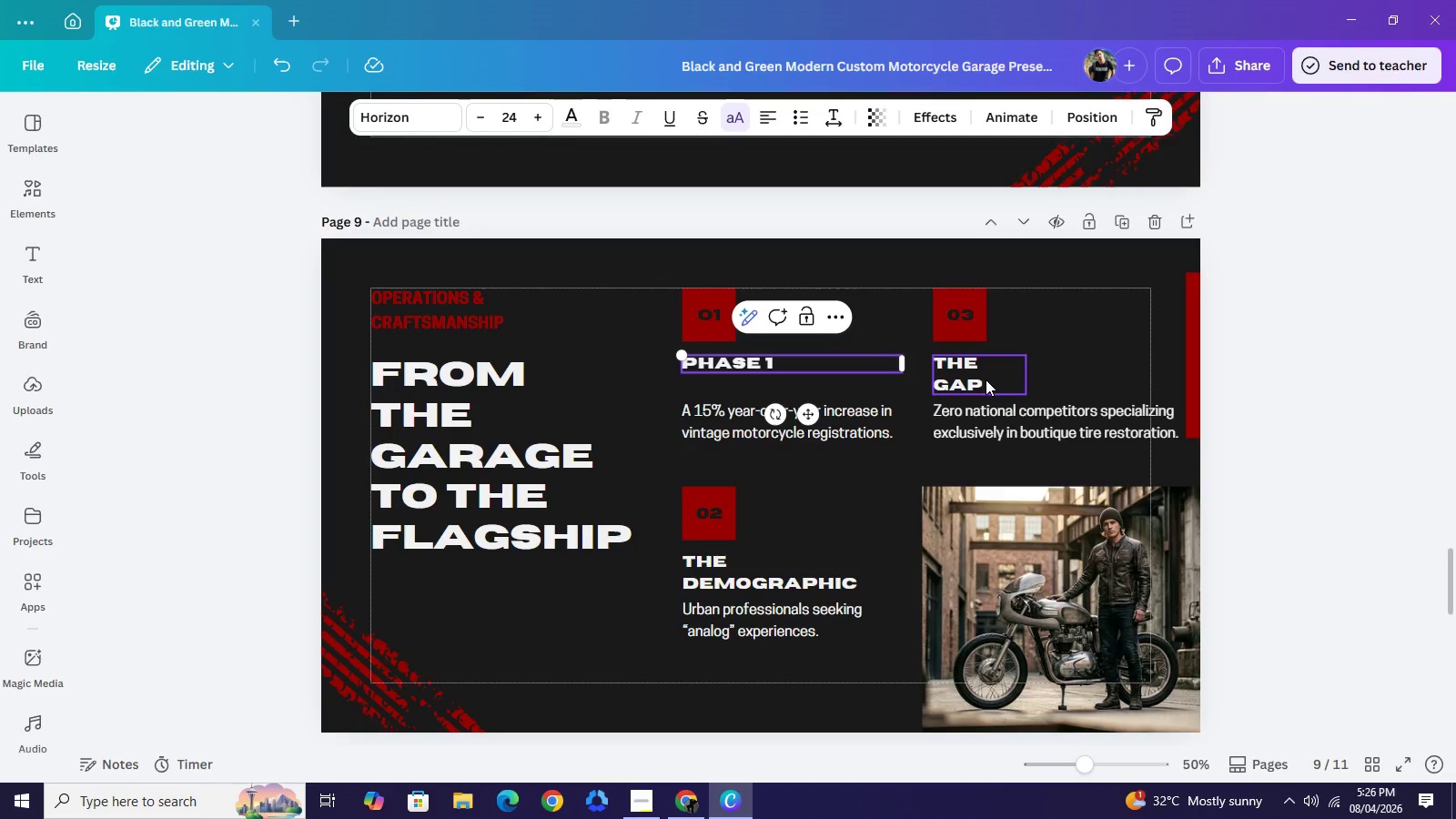 
double_click([986, 379])
 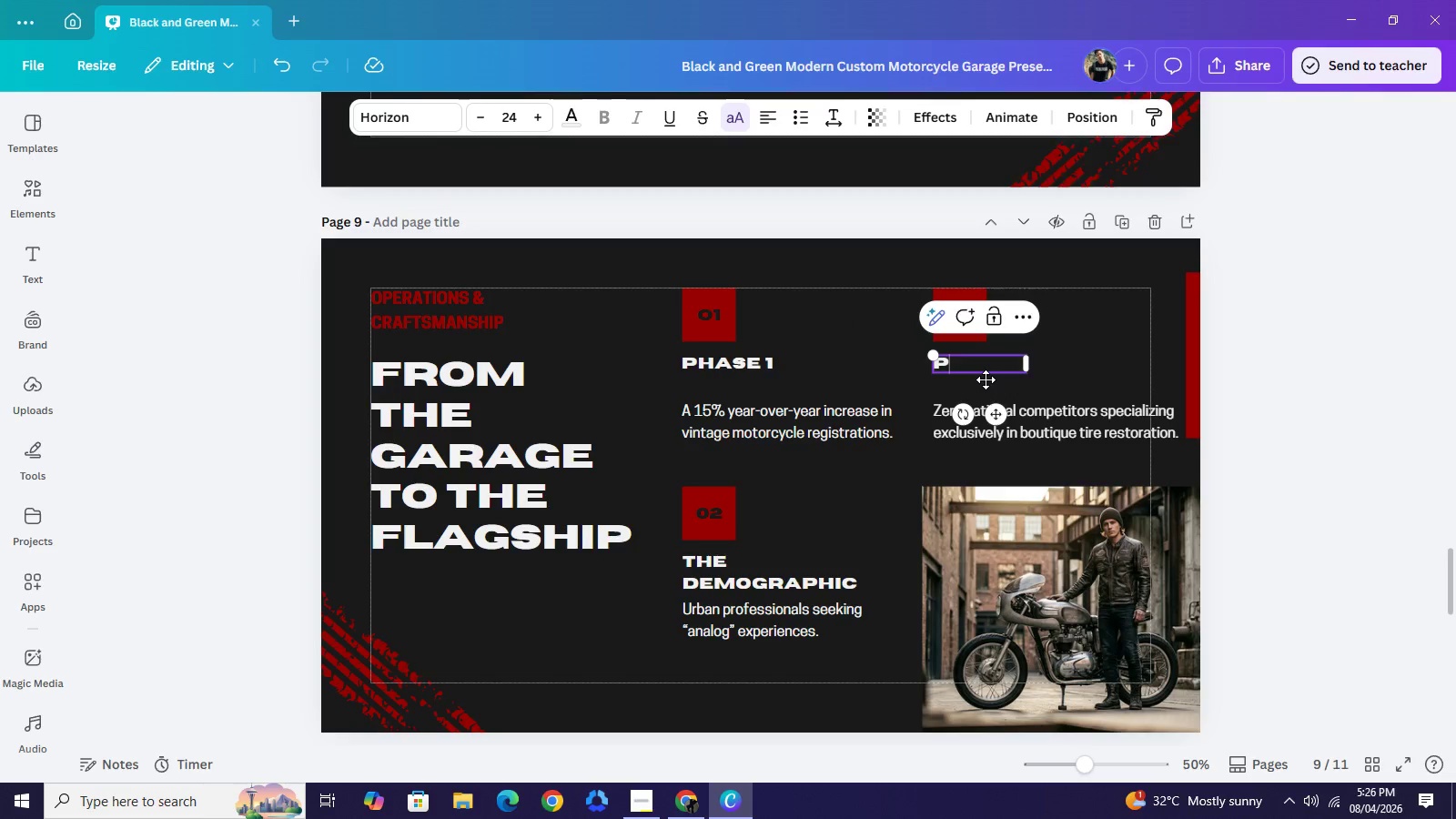 
type(phase 3)
 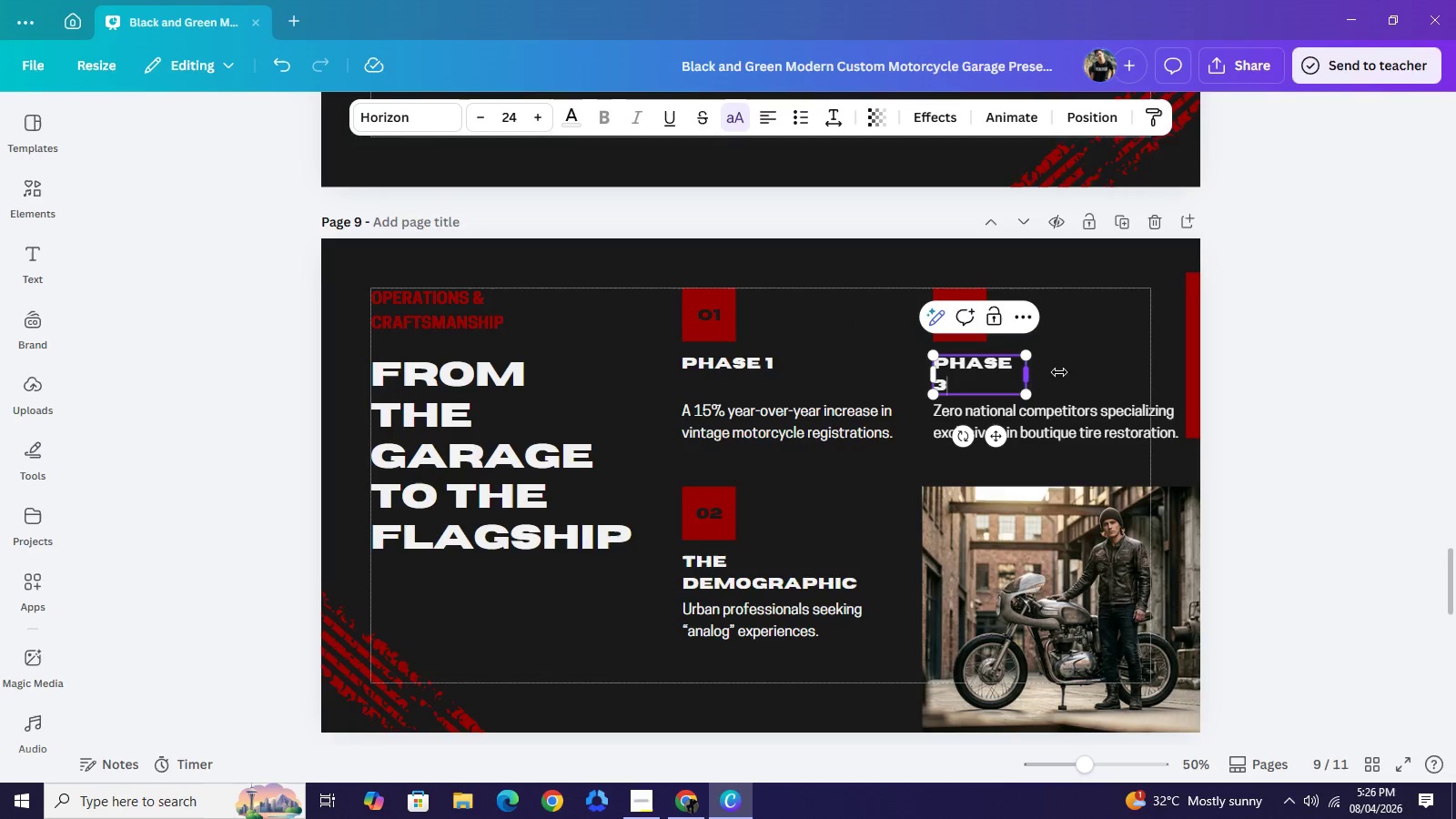 
left_click_drag(start_coordinate=[1028, 378], to_coordinate=[1095, 372])
 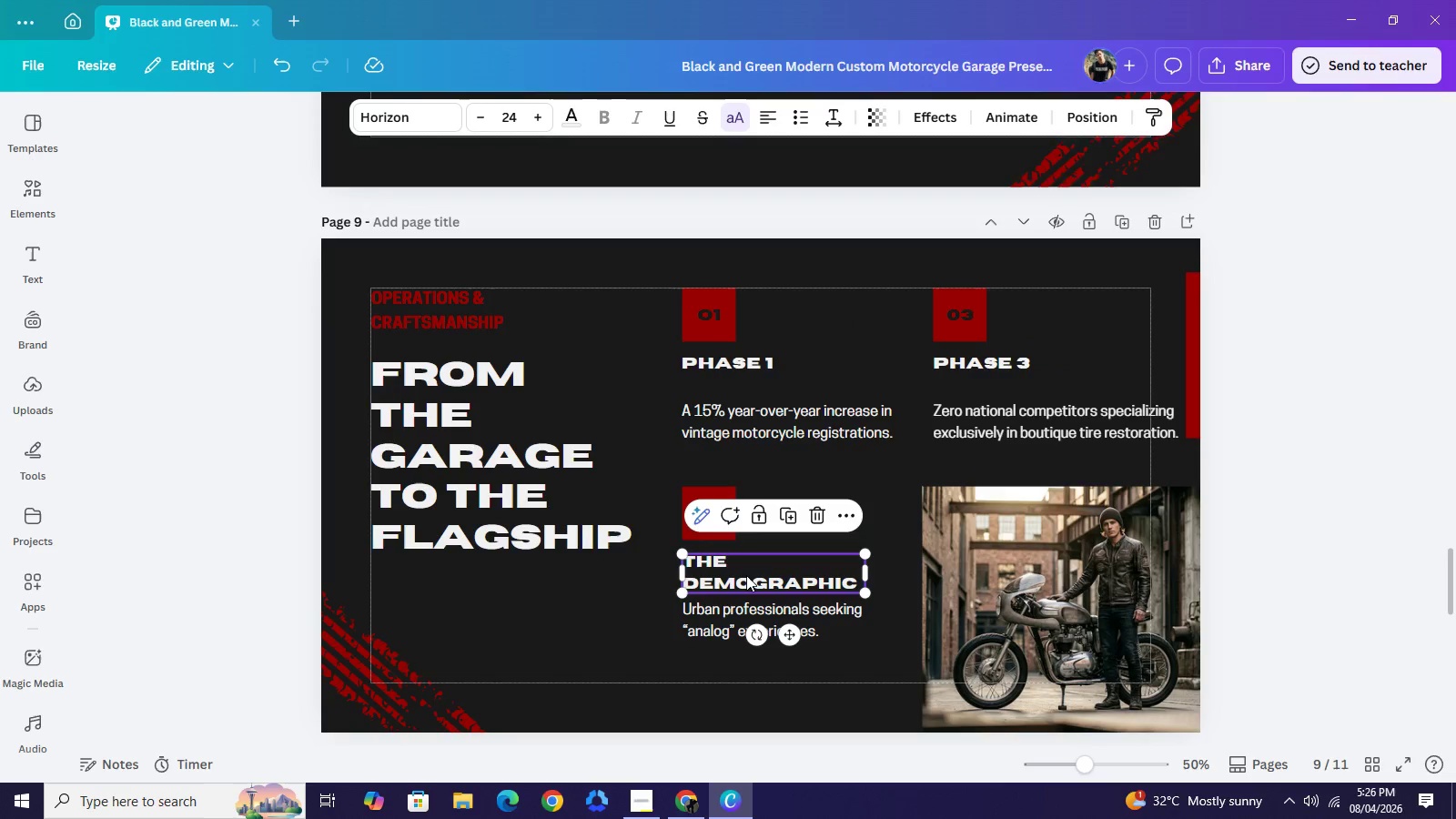 
double_click([746, 575])
 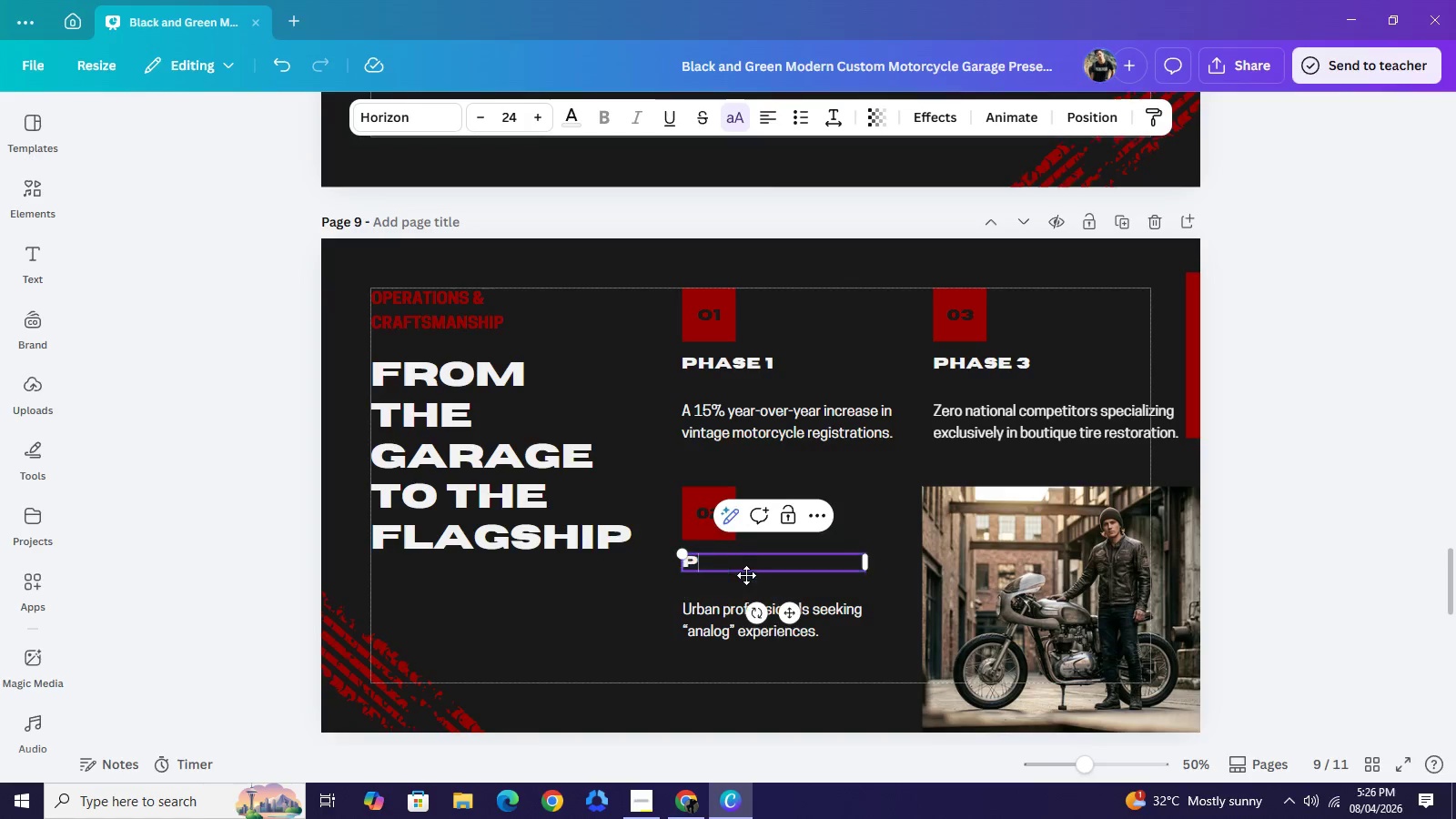 
type(phase 2)
 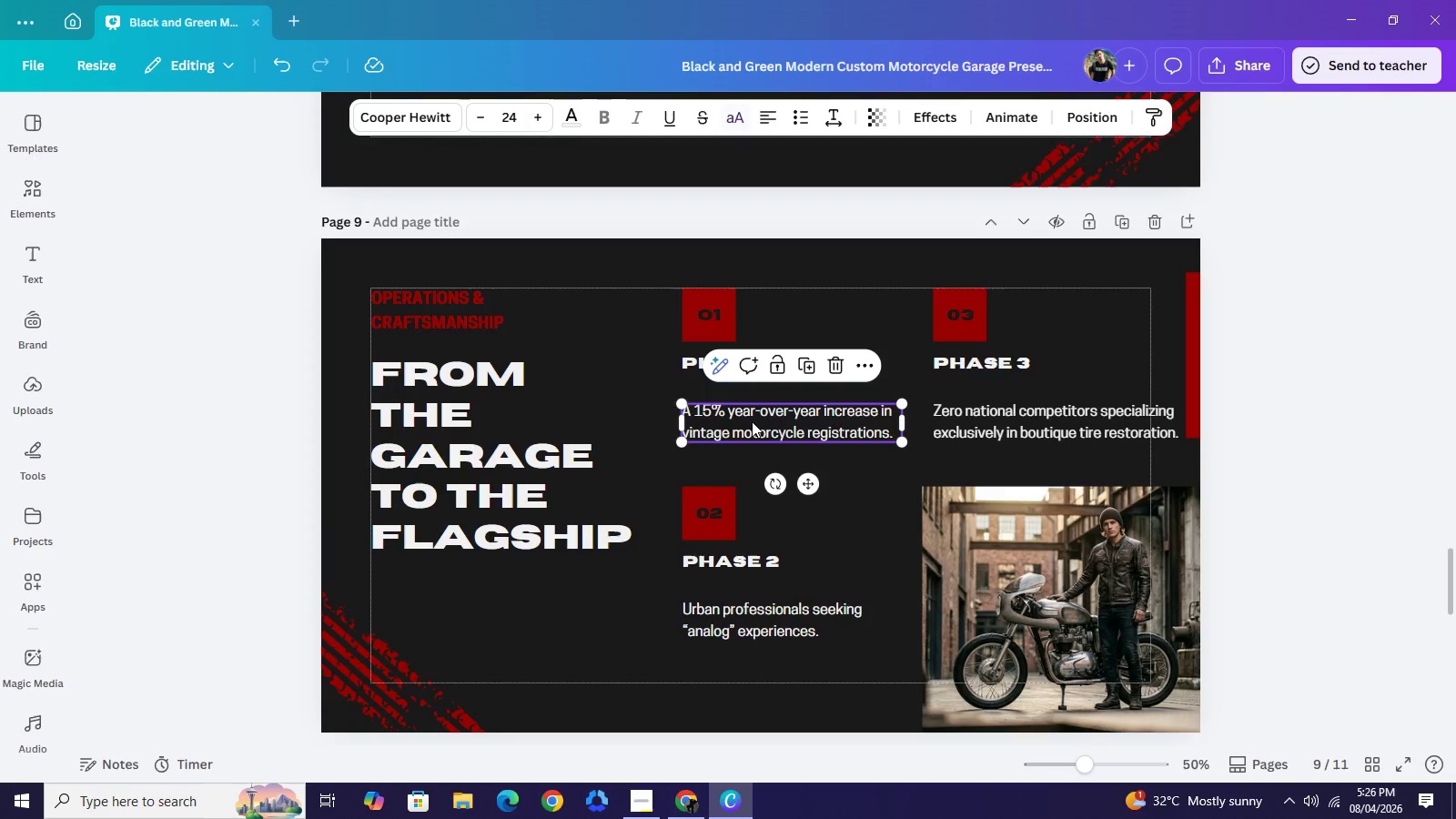 
double_click([752, 421])
 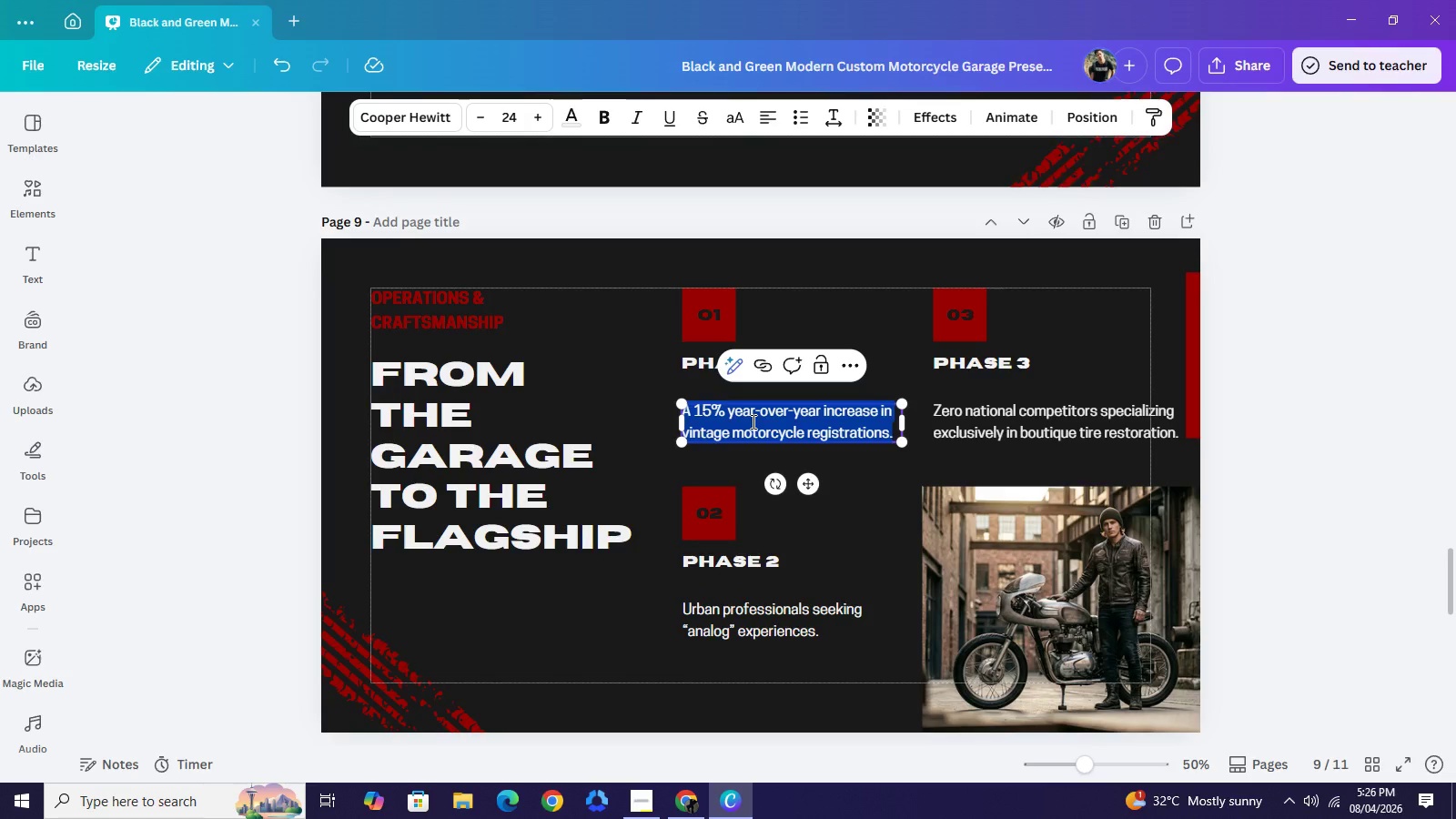 
type(Scaling the "Lifestyle Workshop" in the heart of the arts district.)
 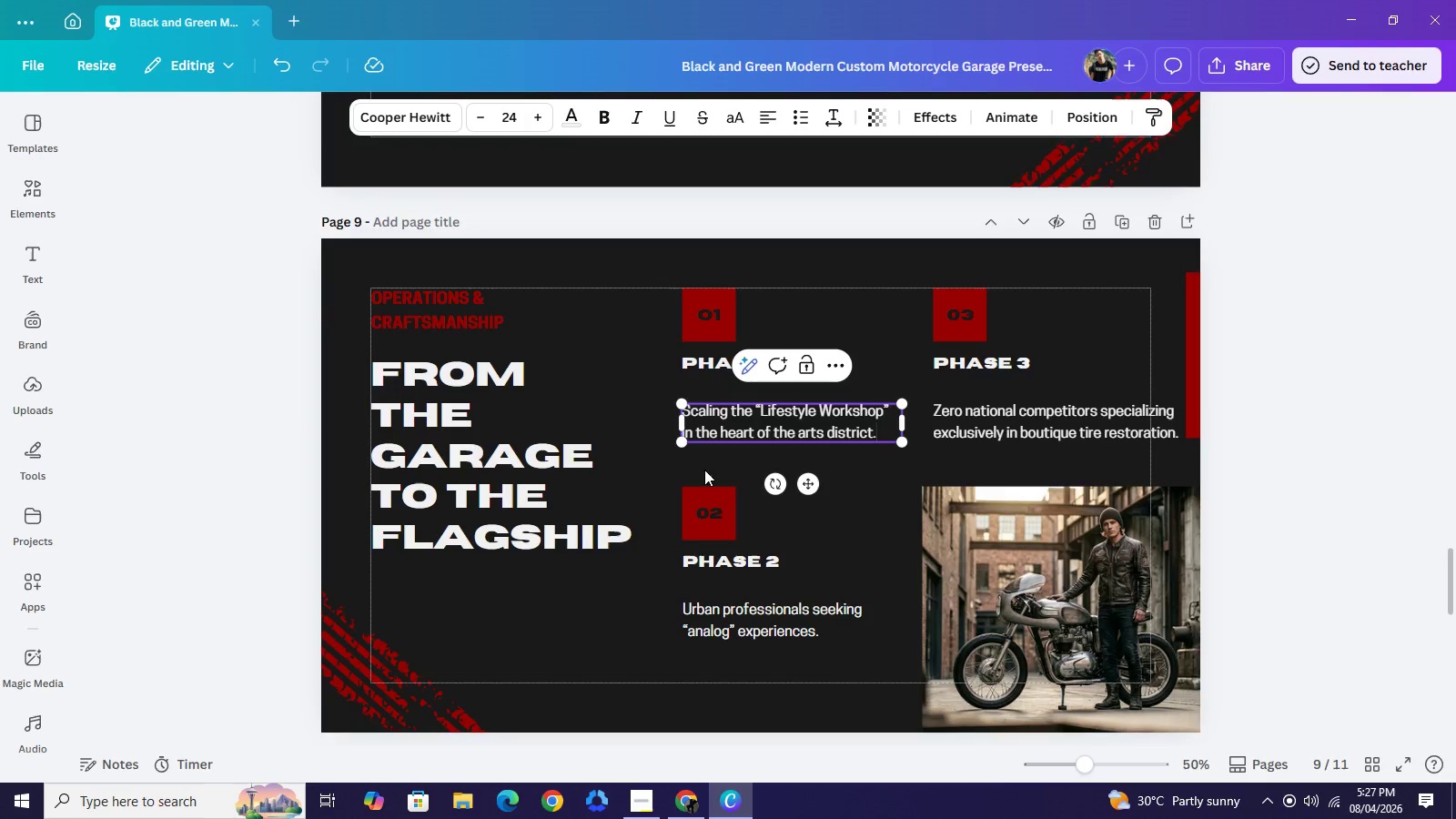 
double_click([749, 610])
 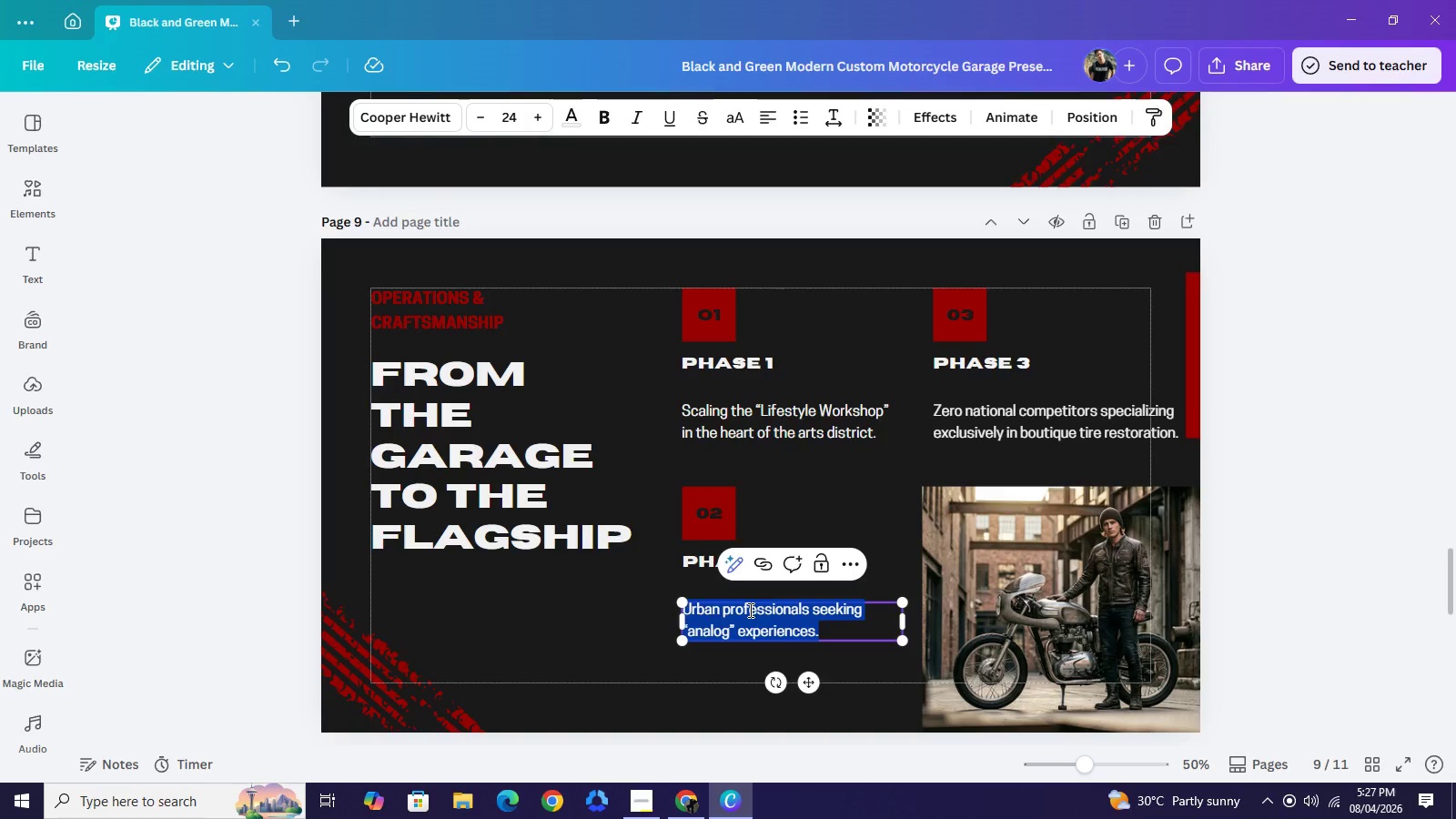 
type(Implpem)
key(Backspace)
key(Backspace)
key(Backspace)
type(ementing heavy-industrial)
 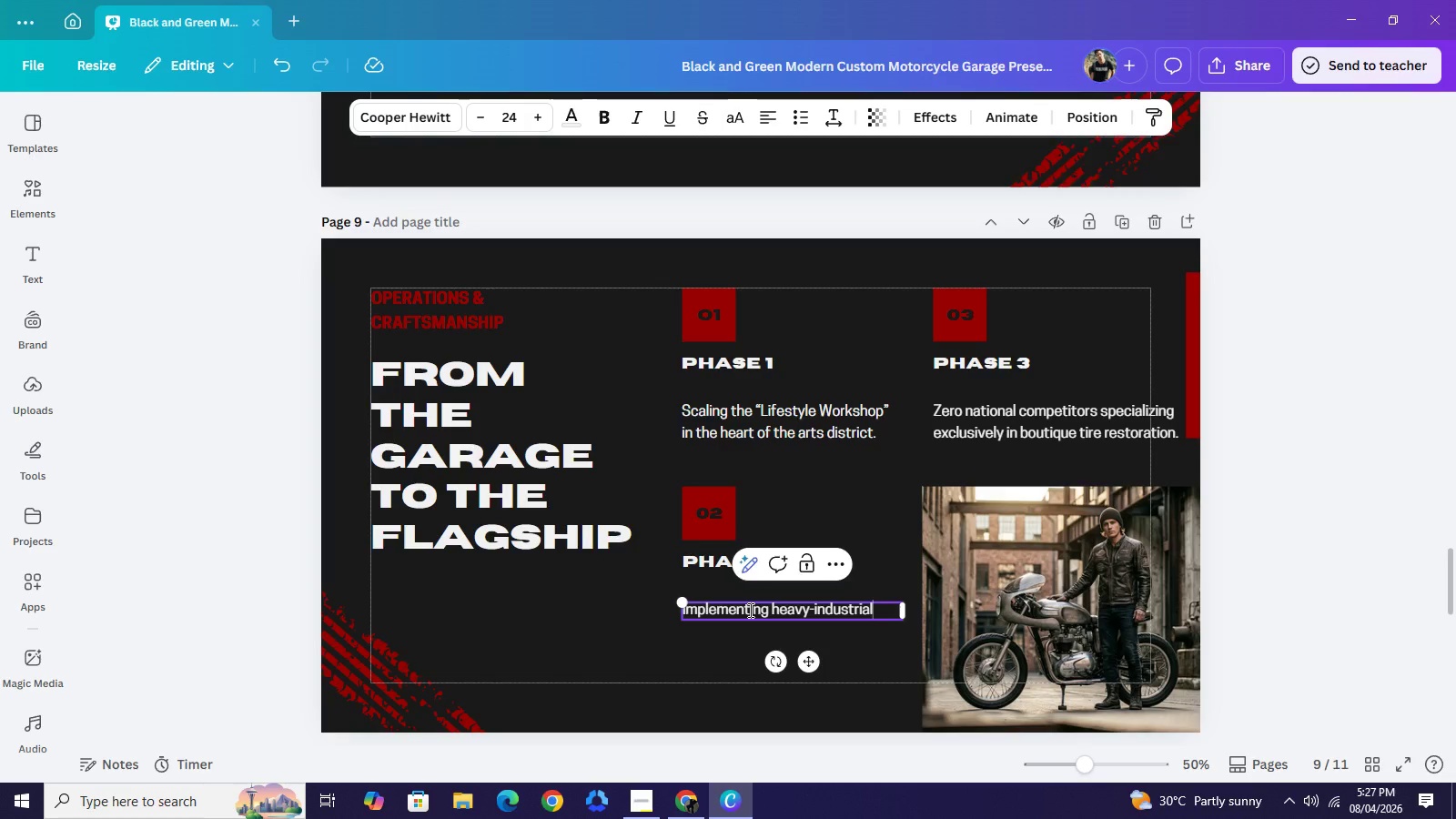 
wait(15.45)
 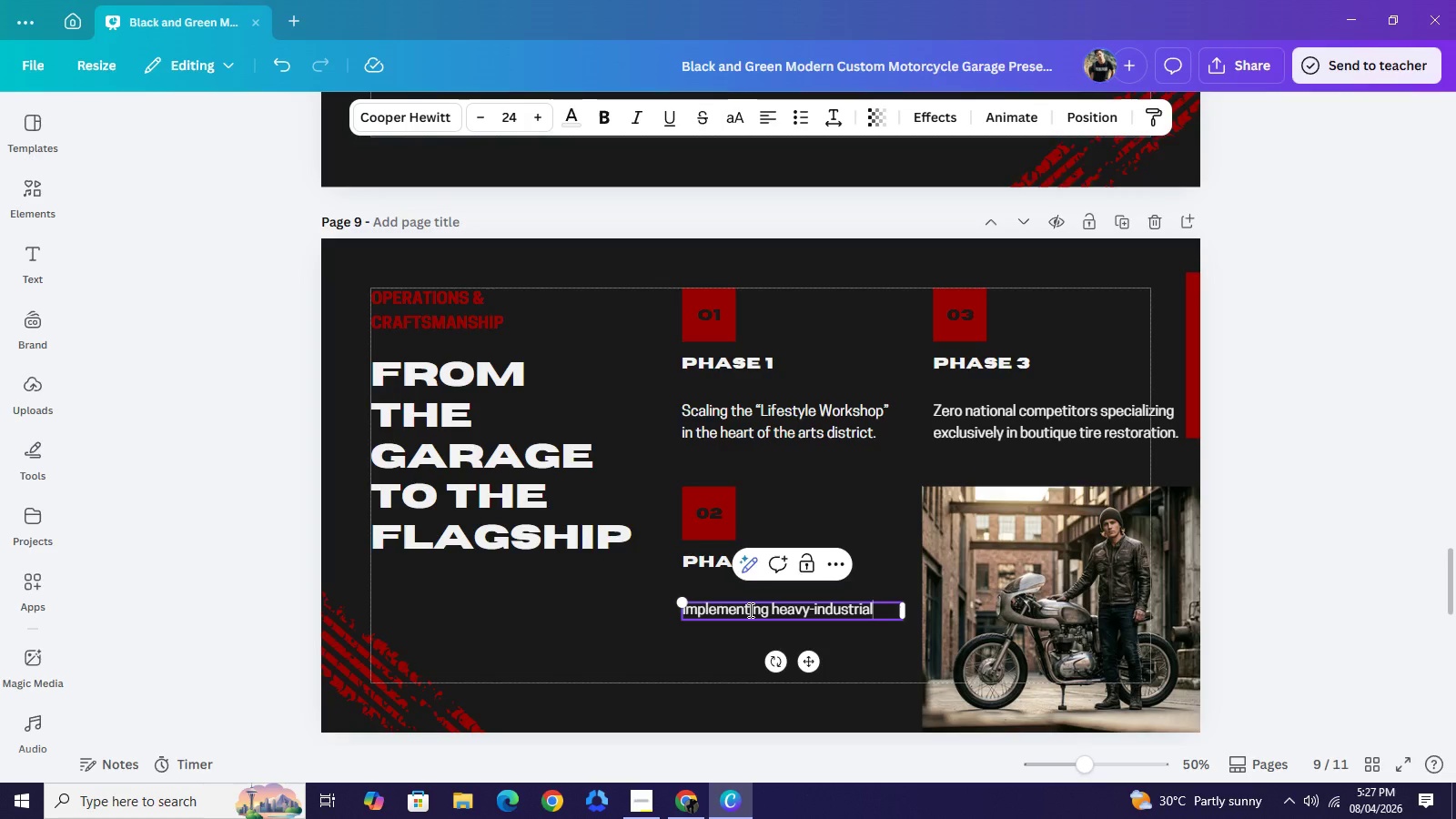 
type( vulcanizing machunery)
key(Backspace)
key(Backspace)
key(Backspace)
key(Backspace)
key(Backspace)
type(inery fofr 3x capacco)
key(Backspace)
key(Backspace)
type(ity.)
 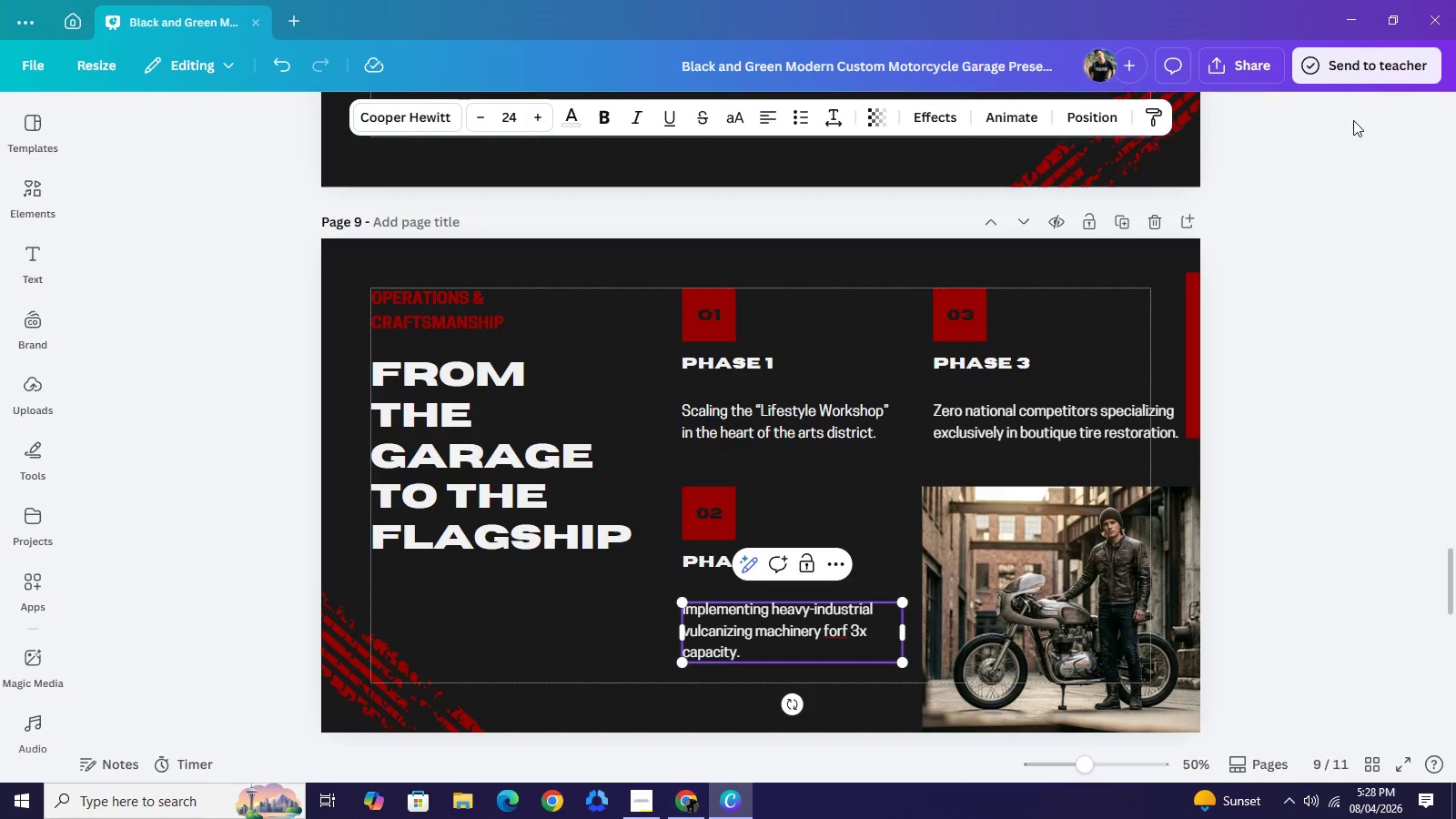 
wait(7.39)
 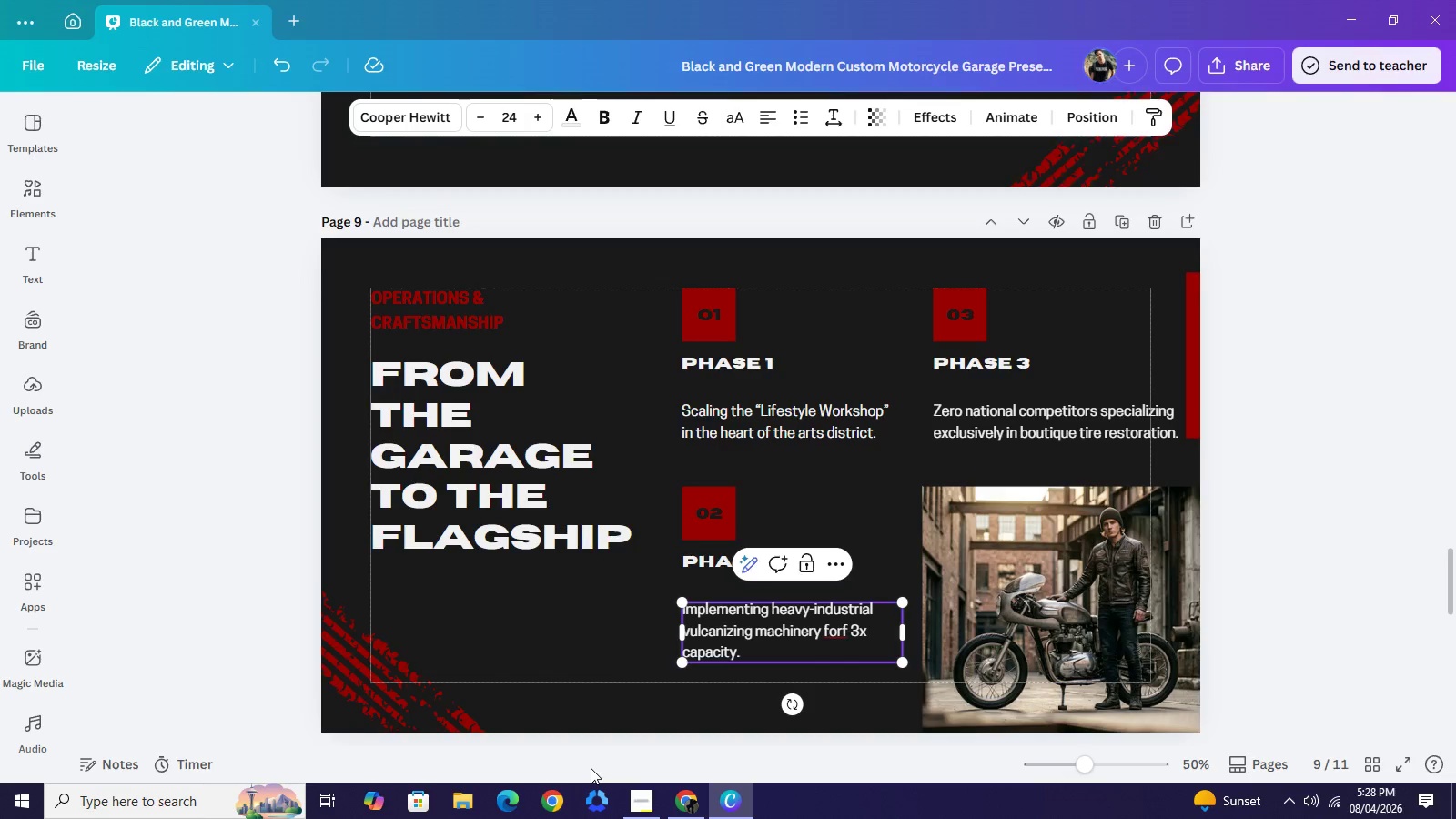 
double_click([988, 420])
 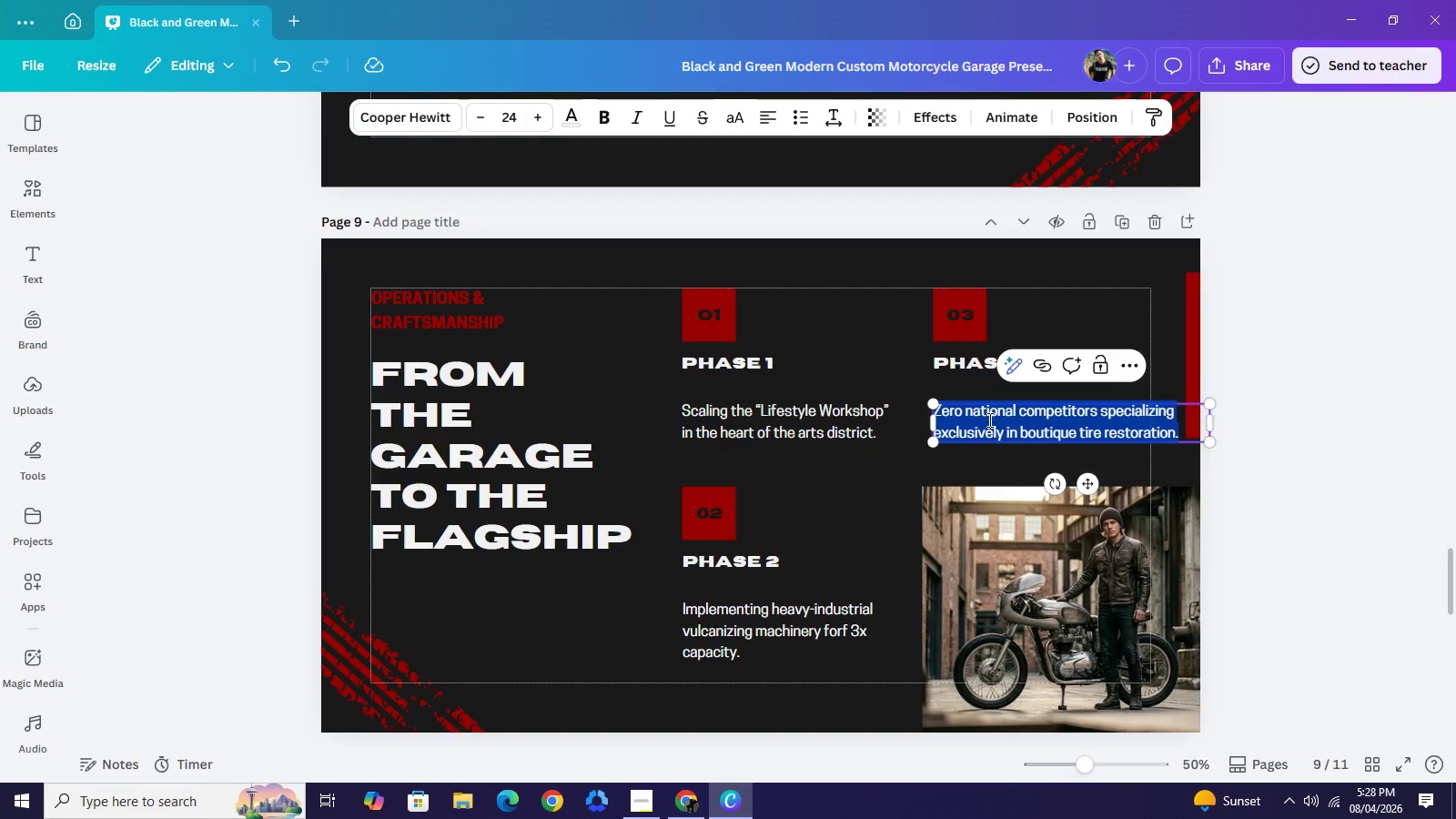 
type(Establishing "Frop)
key(Backspace)
key(Backspace)
key(Backspace)
key(Backspace)
key(Backspace)
type(Drop)
key(Backspace)
key(Backspace)
key(Backspace)
key(Backspace)
type("Drop-pff)
key(Backspace)
key(Backspace)
key(Backspace)
type(off Out)
key(Backspace)
type(ps)
key(Backspace)
key(Backspace)
type(tposts" in major ,p)
key(Backspace)
key(Backspace)
 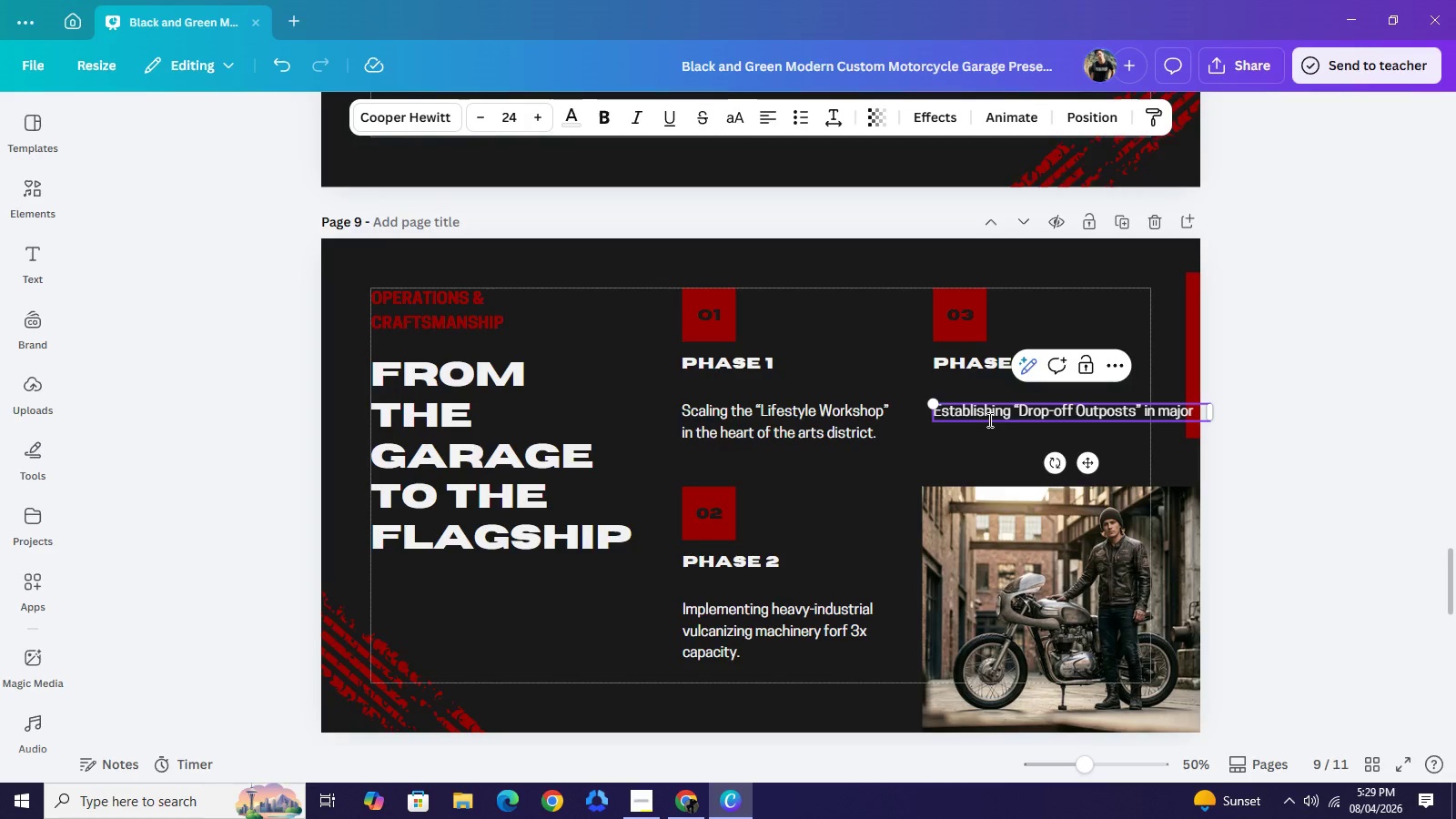 
left_click_drag(start_coordinate=[1212, 410], to_coordinate=[1153, 410])
 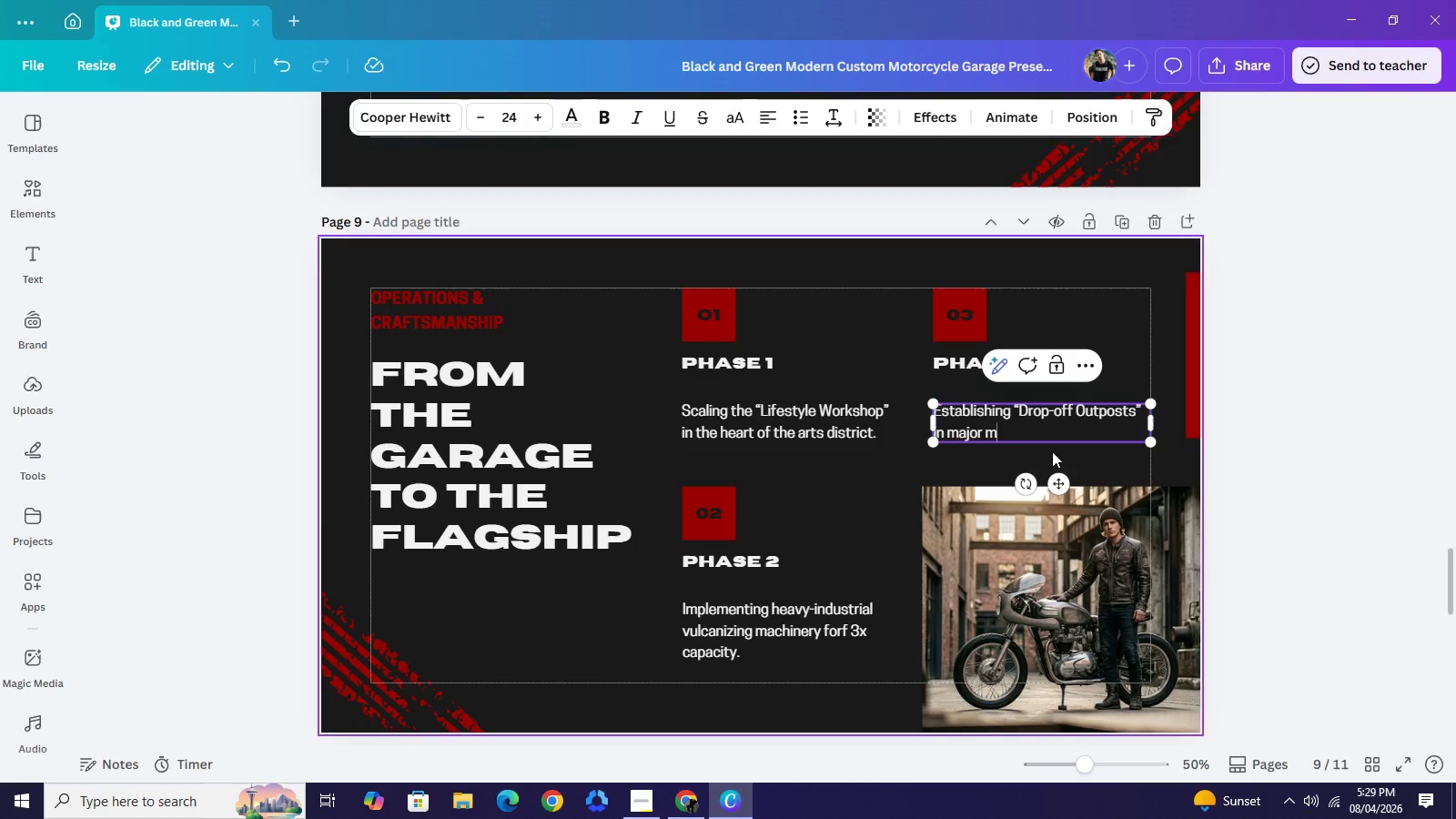 
type(moo)
key(Backspace)
type(torcycle hubs.)
 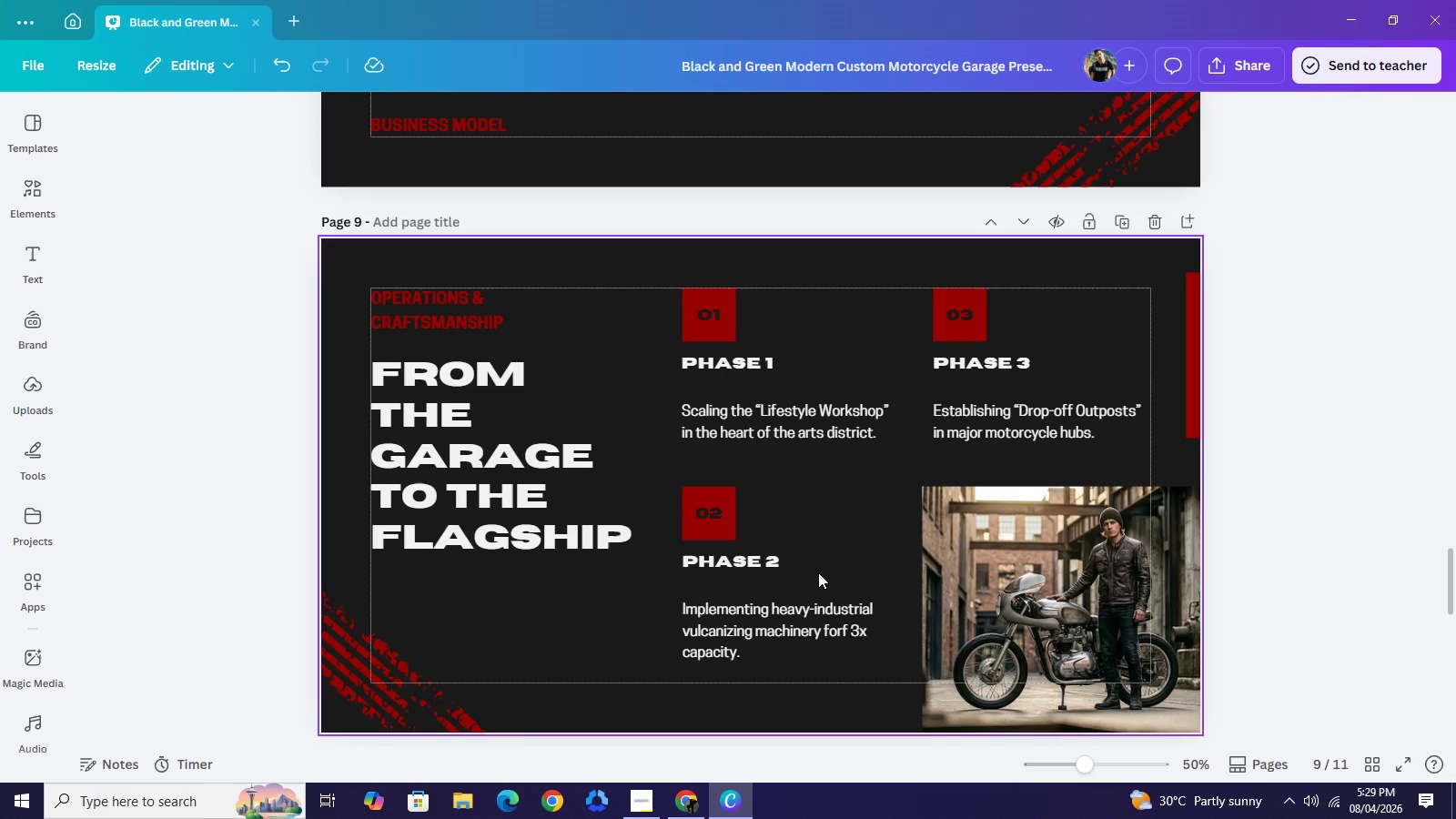 
wait(11.3)
 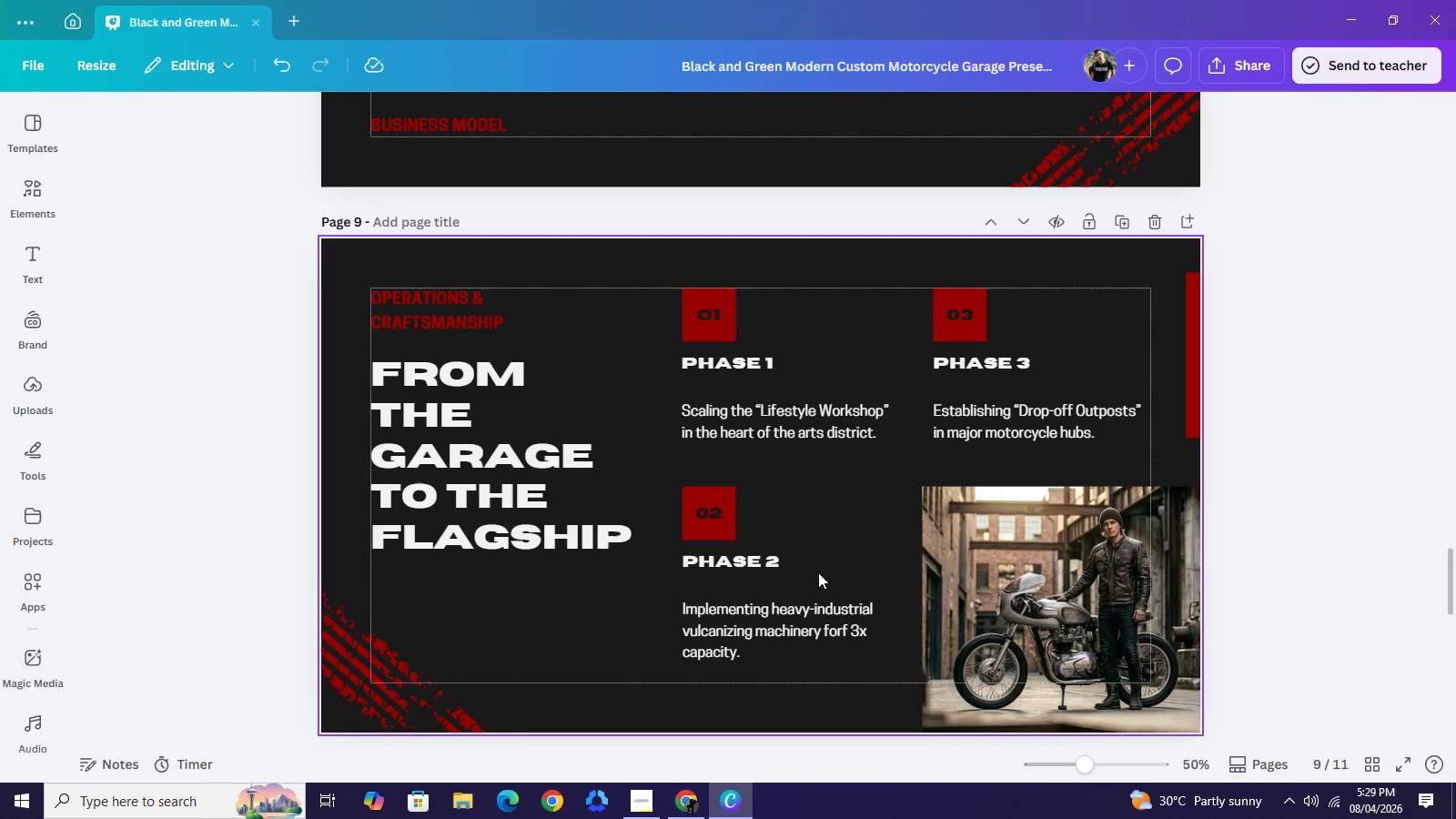 
left_click([718, 317])
 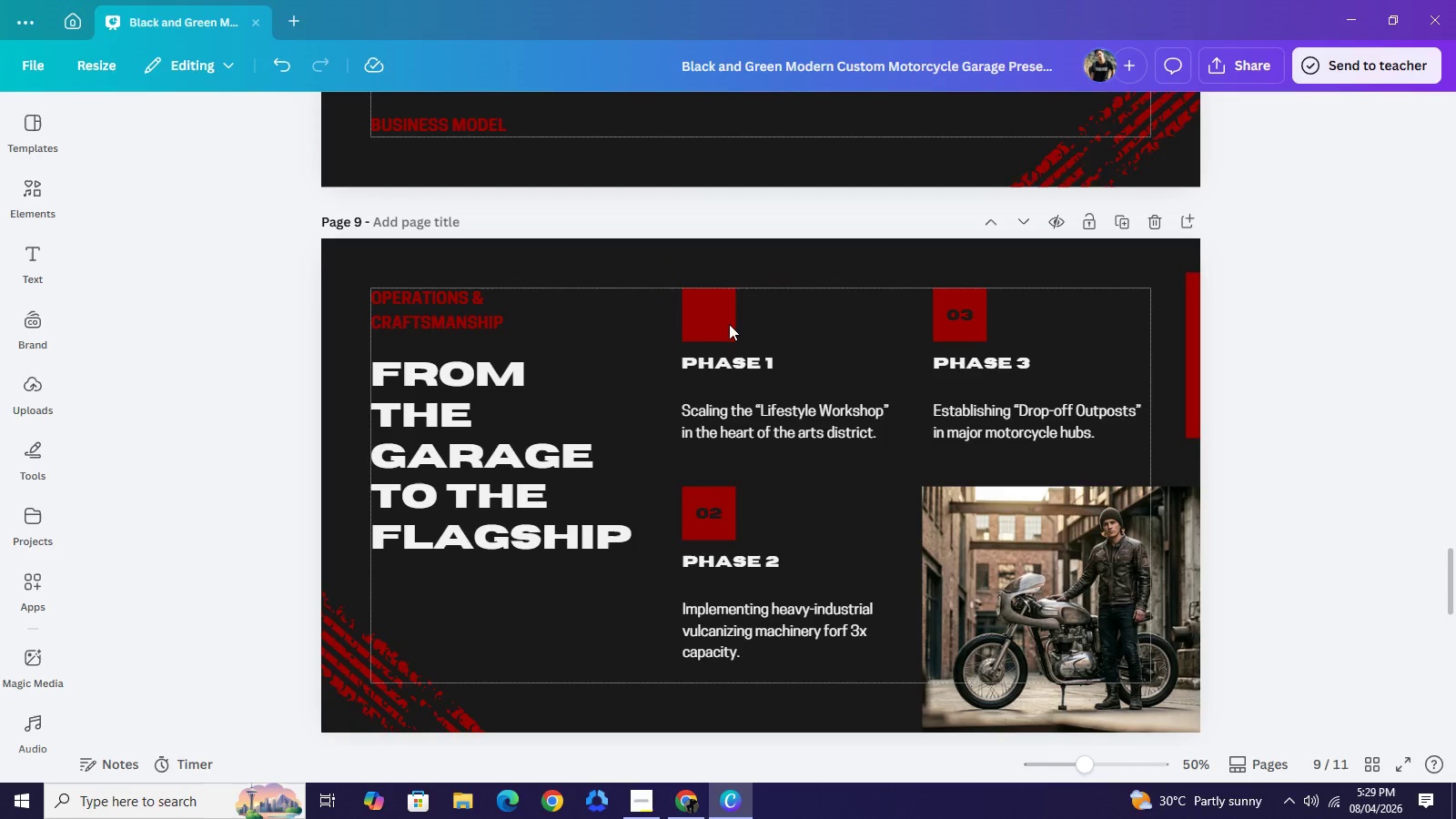 
key(Backspace)
 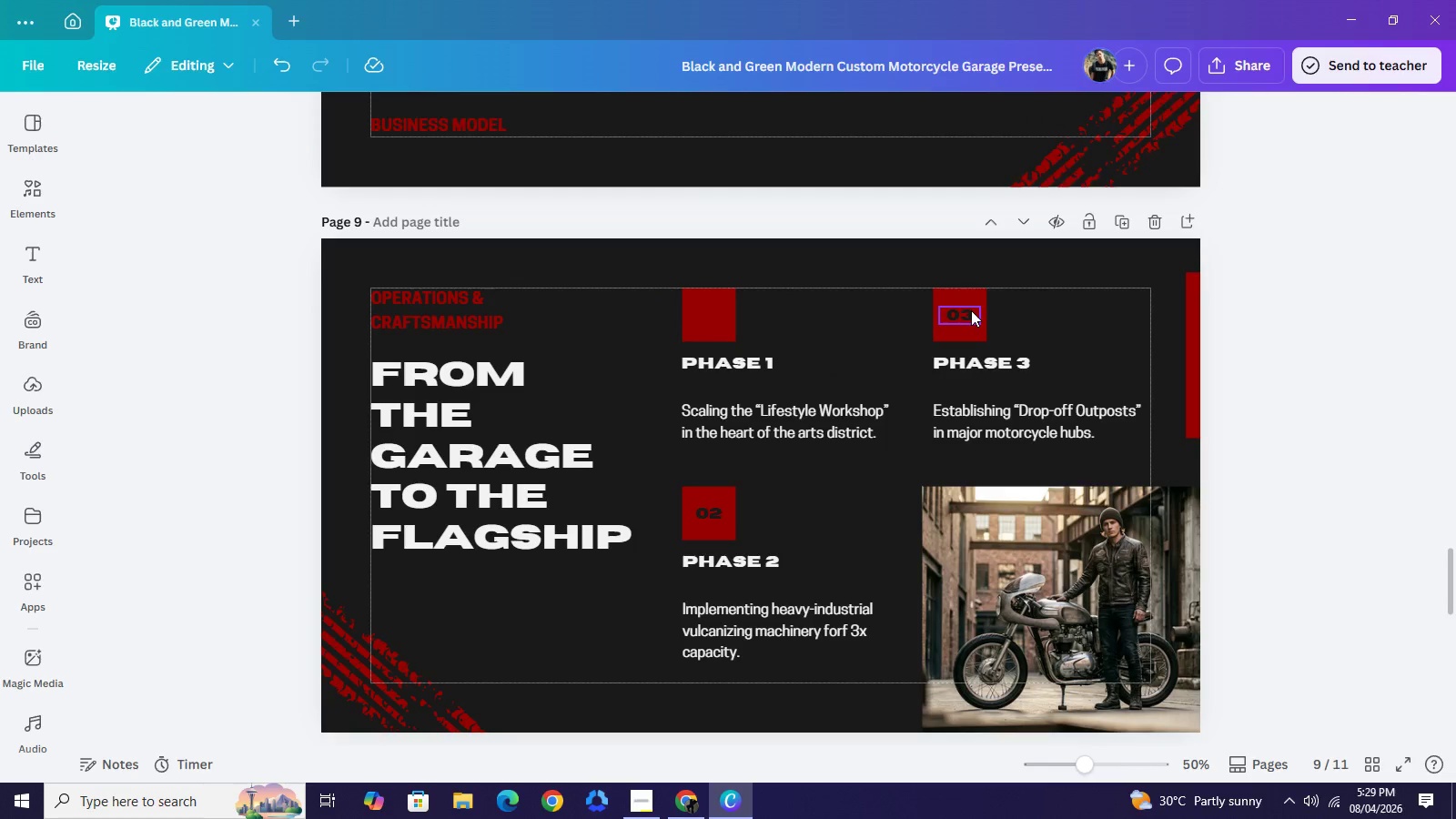 
left_click([971, 310])
 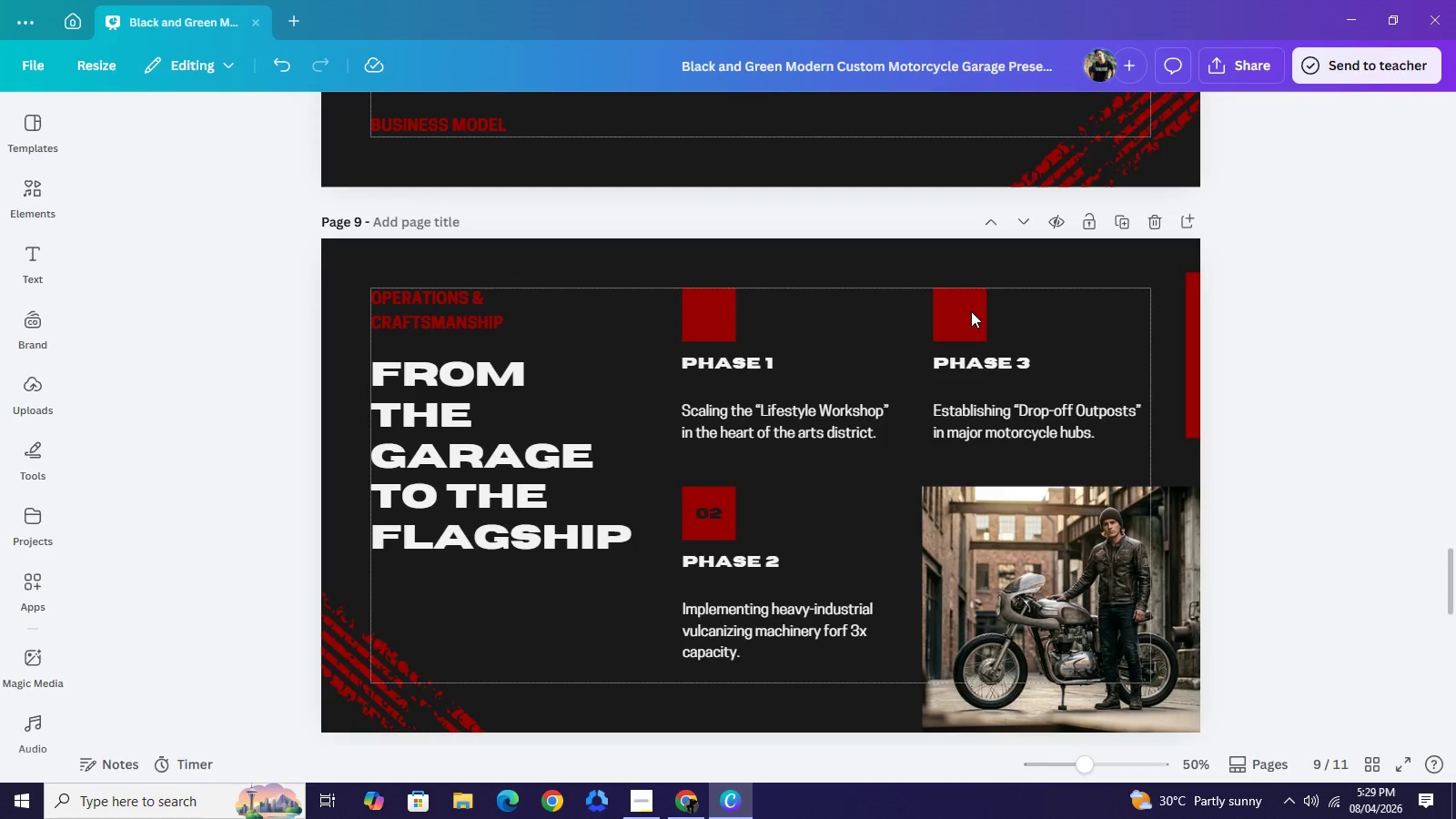 
key(Backspace)
 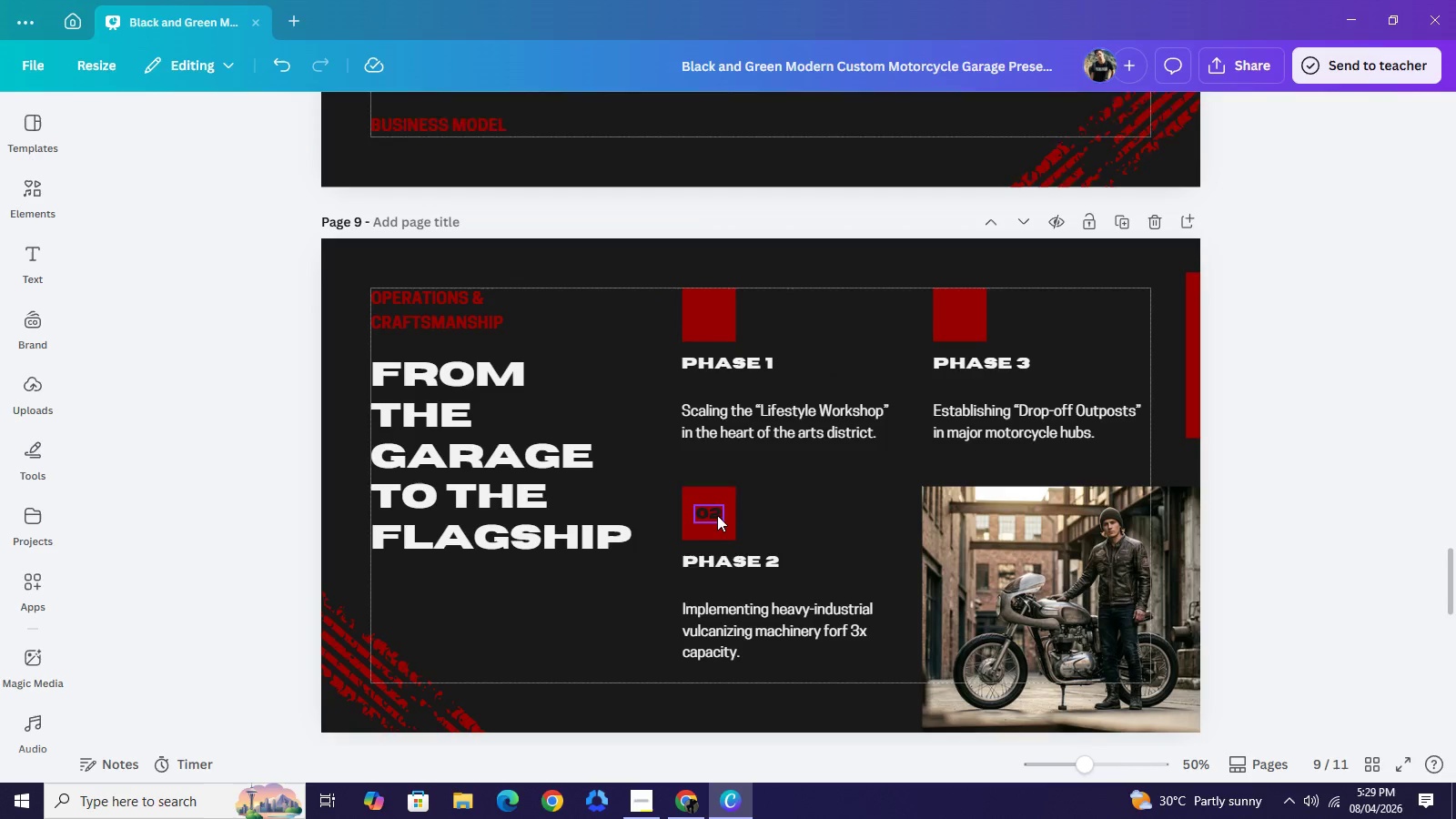 
left_click([717, 515])
 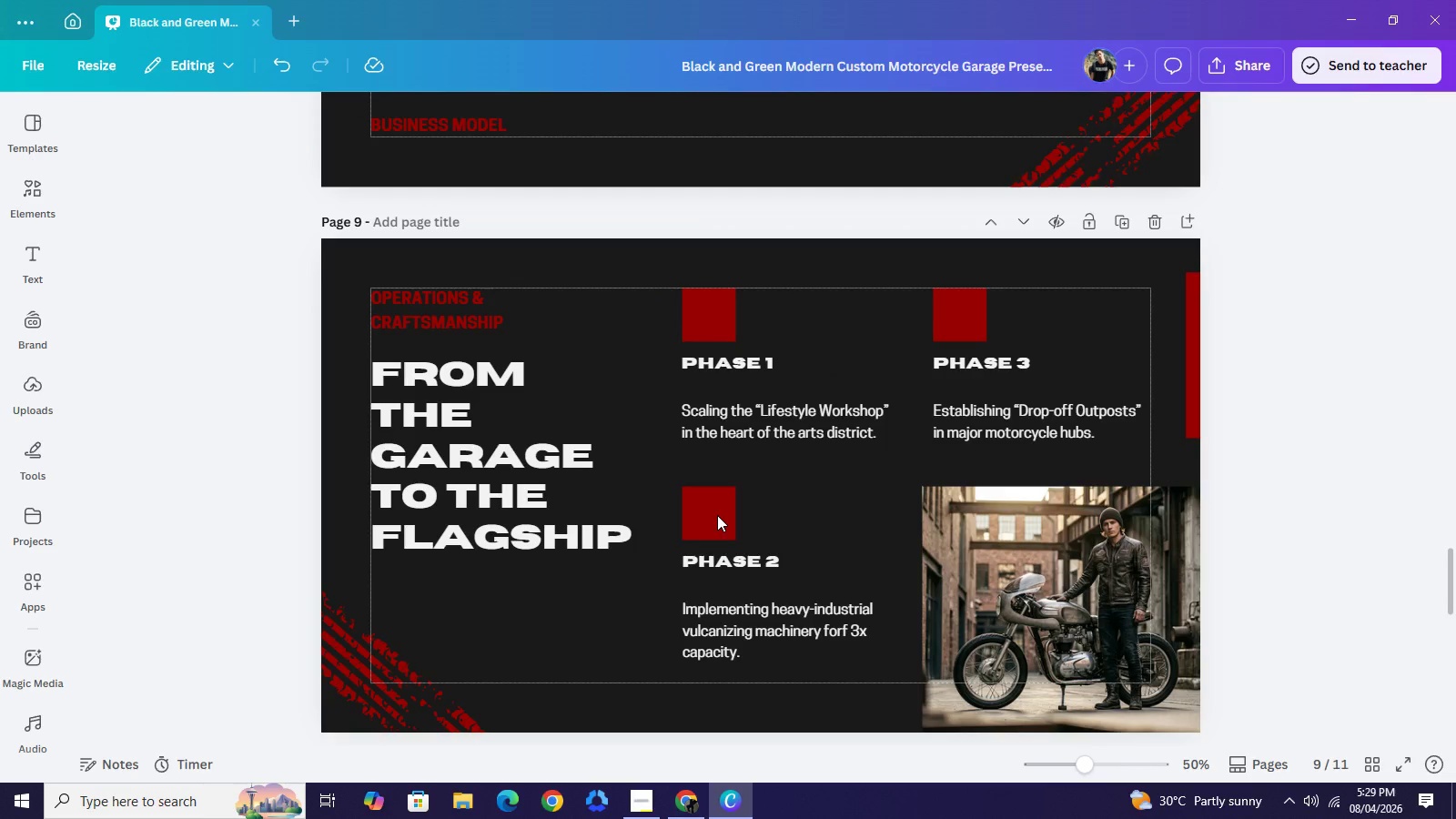 
key(Backspace)
 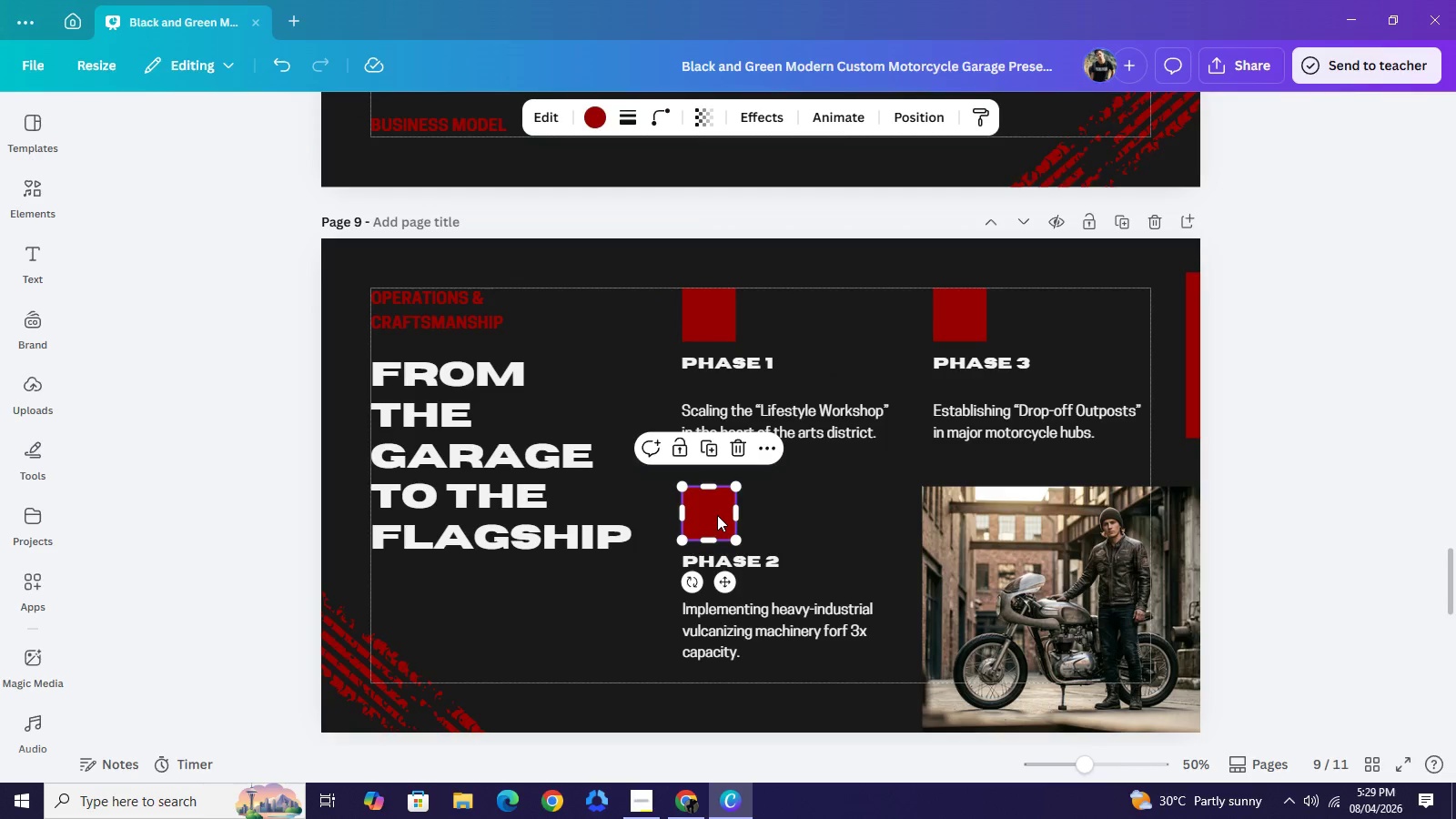 
left_click([717, 515])
 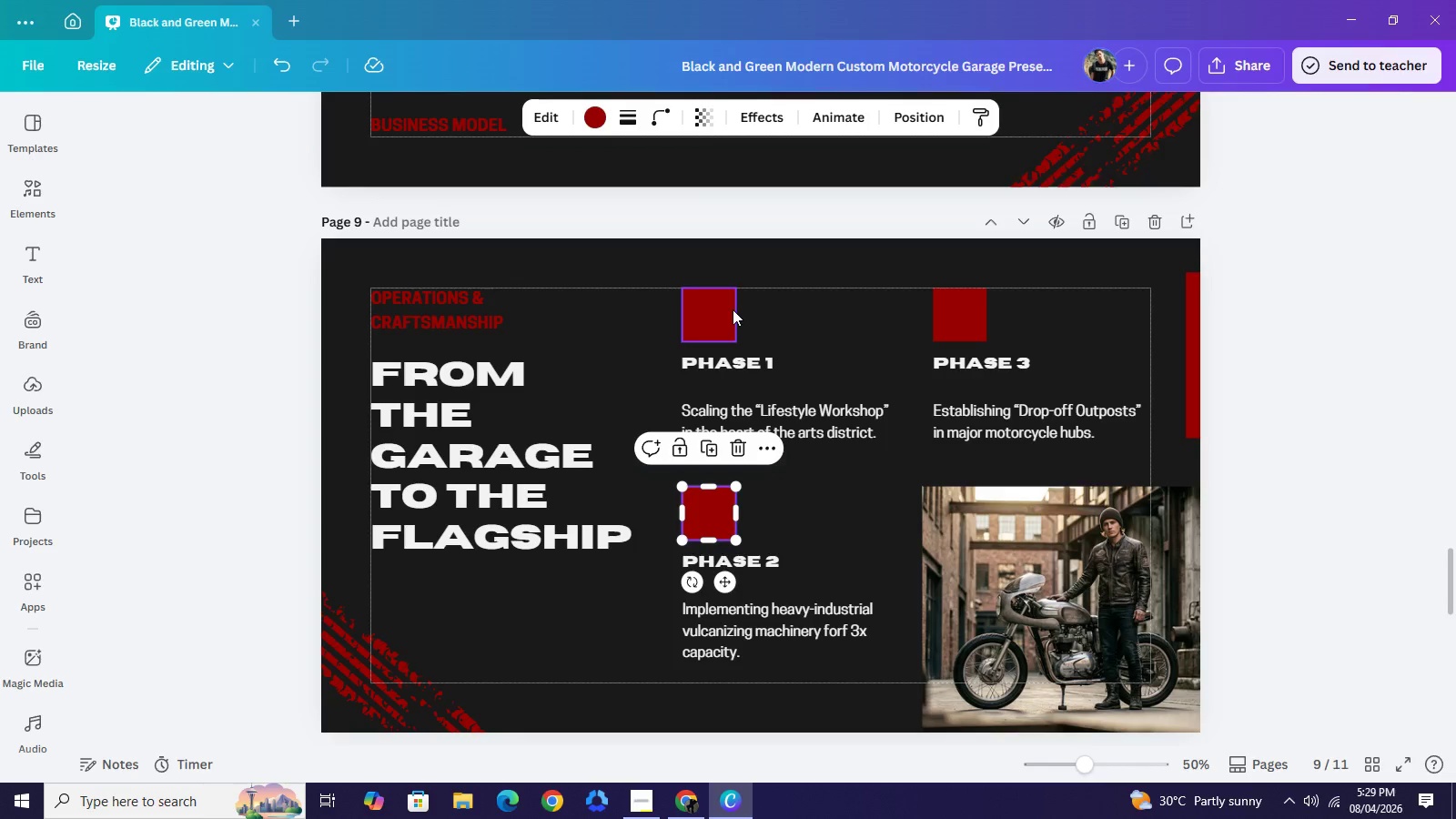 
left_click([733, 309])
 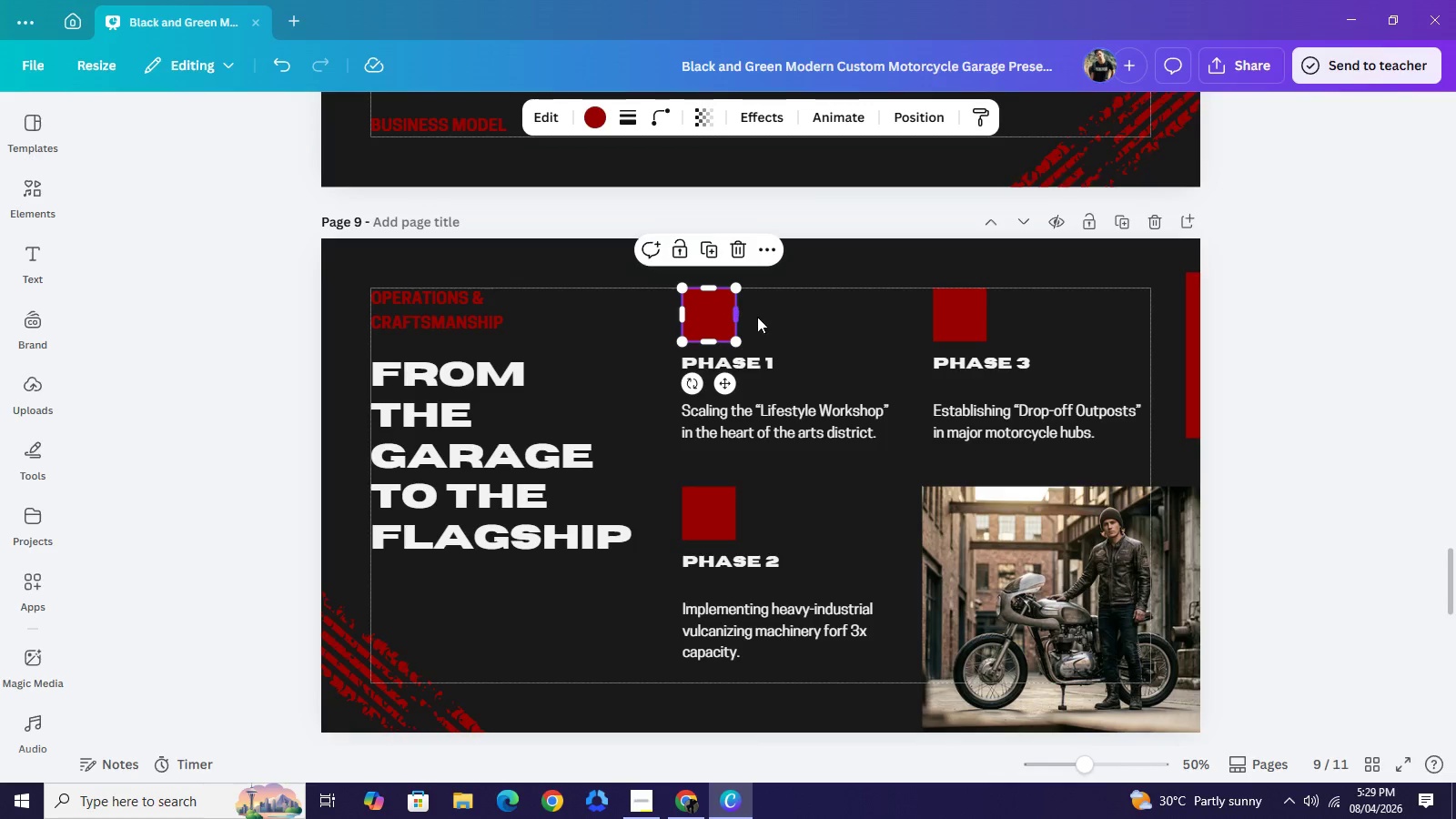 
left_click_drag(start_coordinate=[735, 312], to_coordinate=[783, 318])
 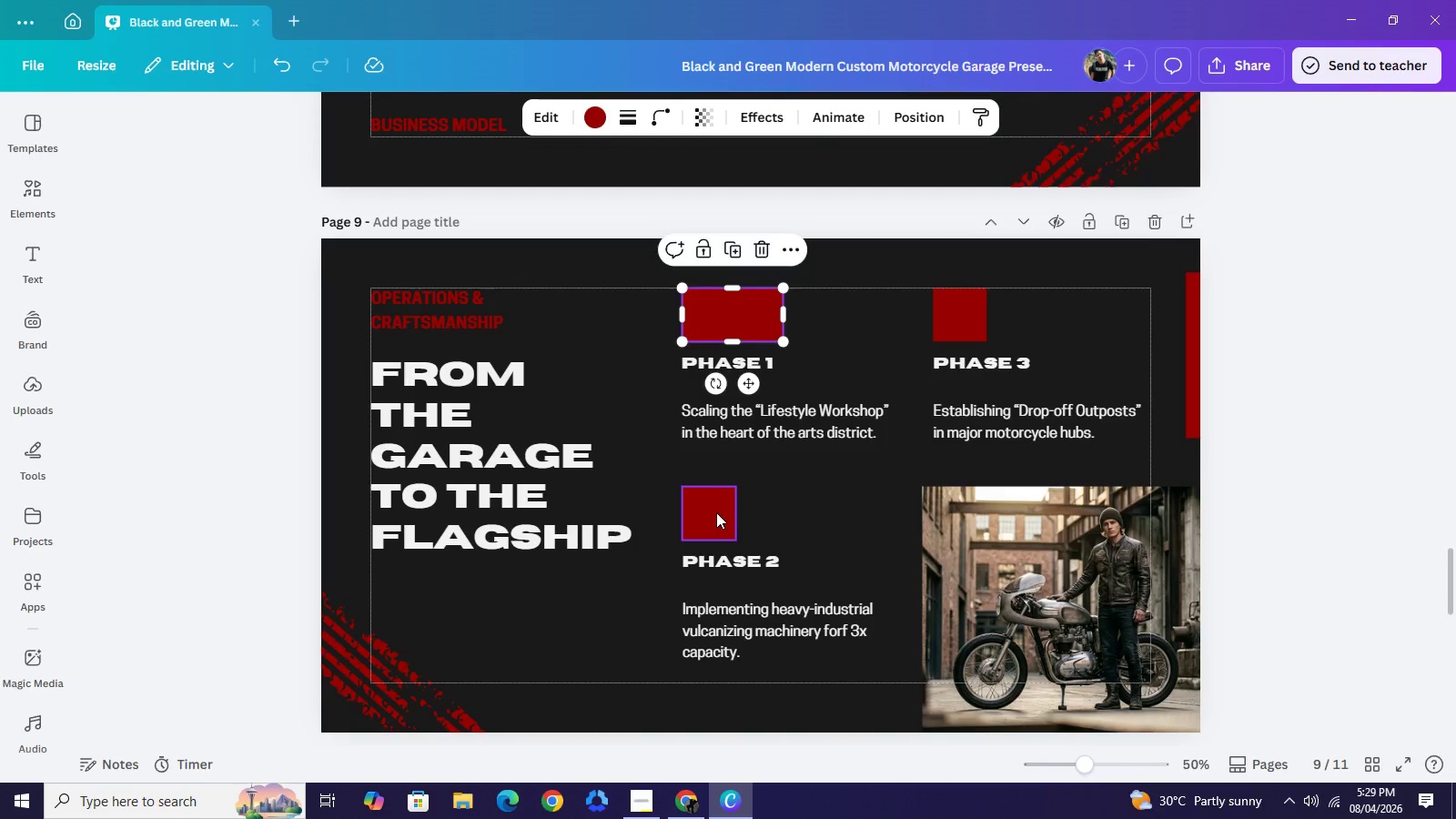 
left_click([716, 512])
 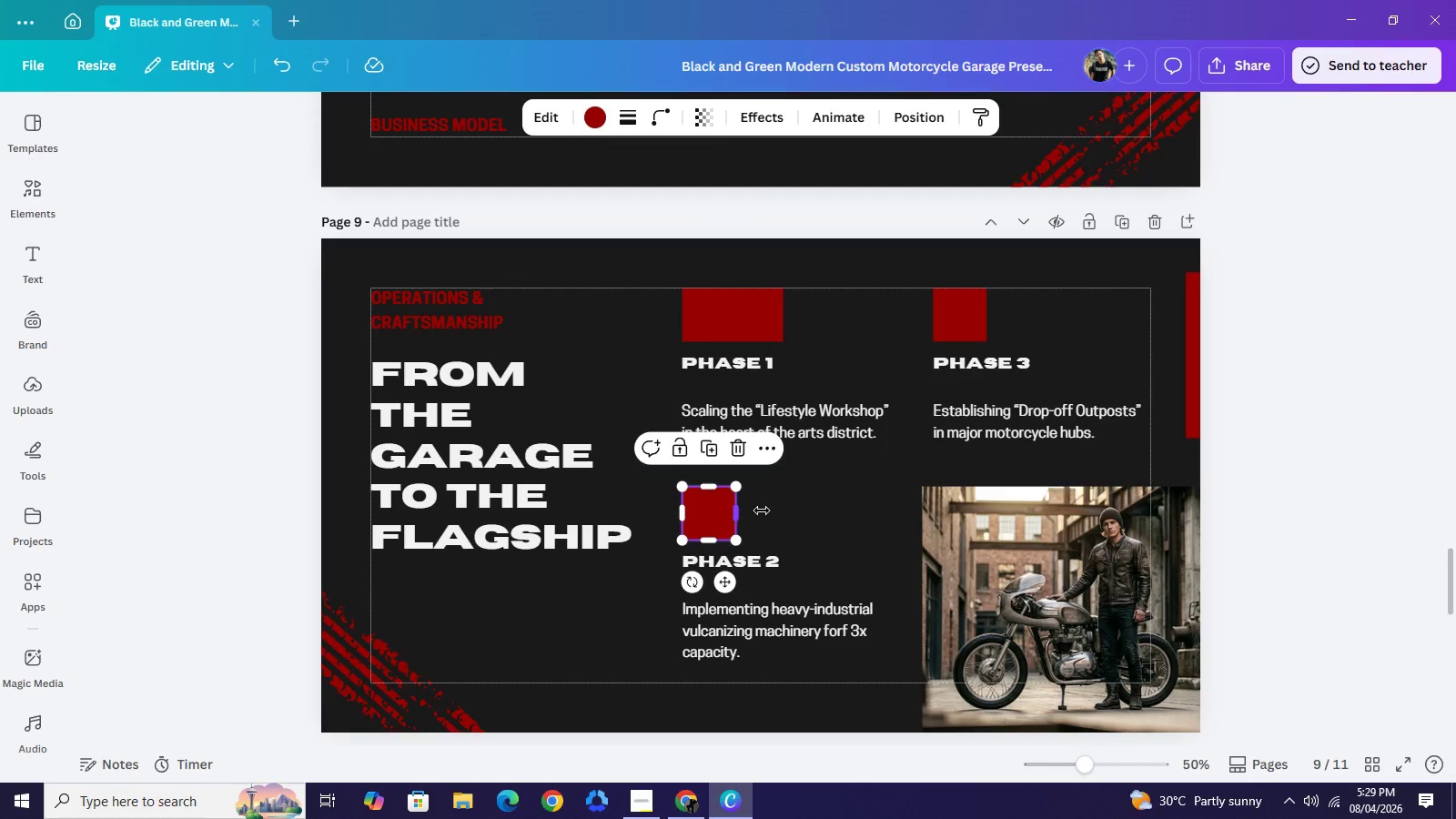 
left_click_drag(start_coordinate=[736, 514], to_coordinate=[782, 510])
 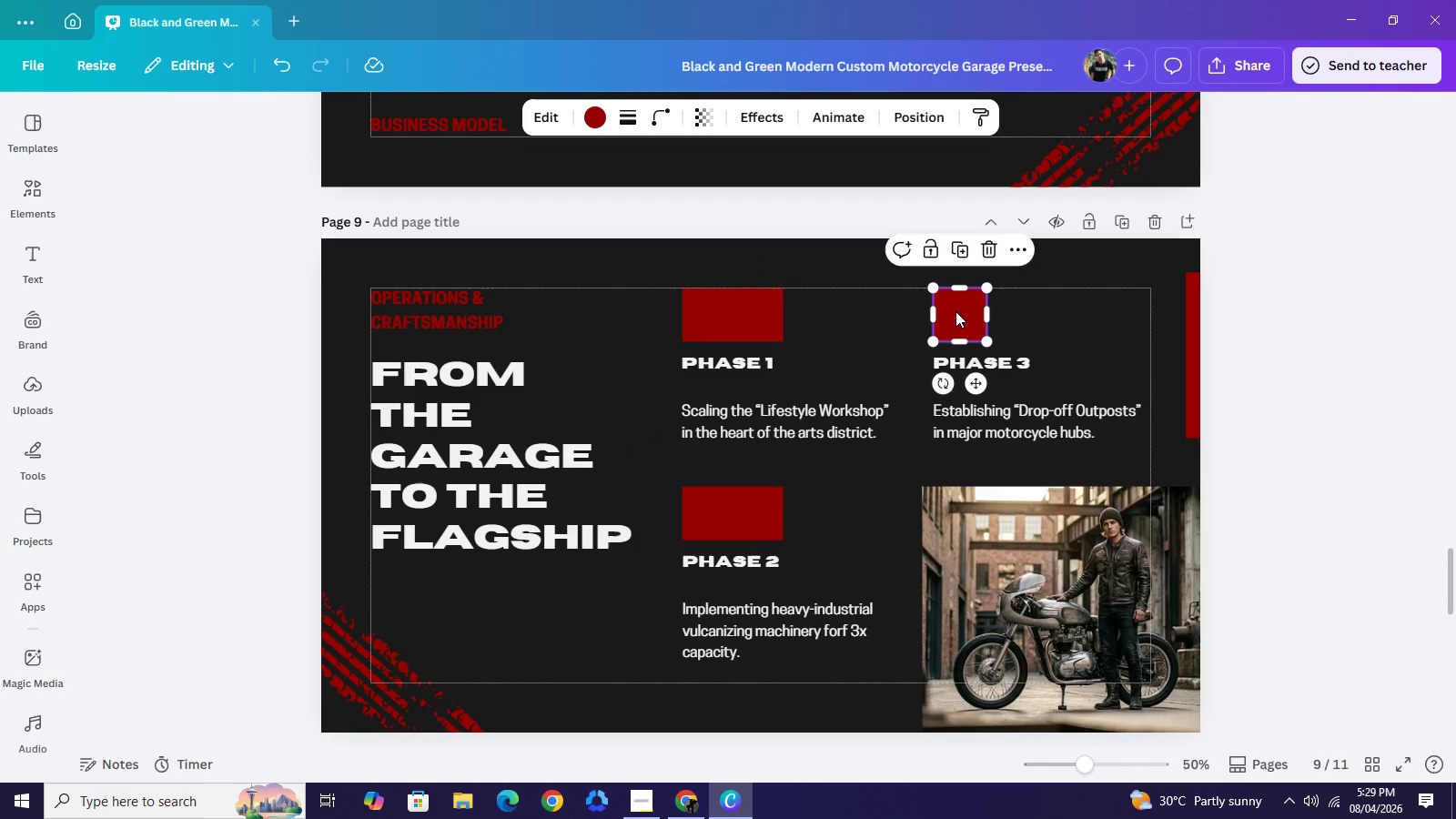 
left_click([956, 313])
 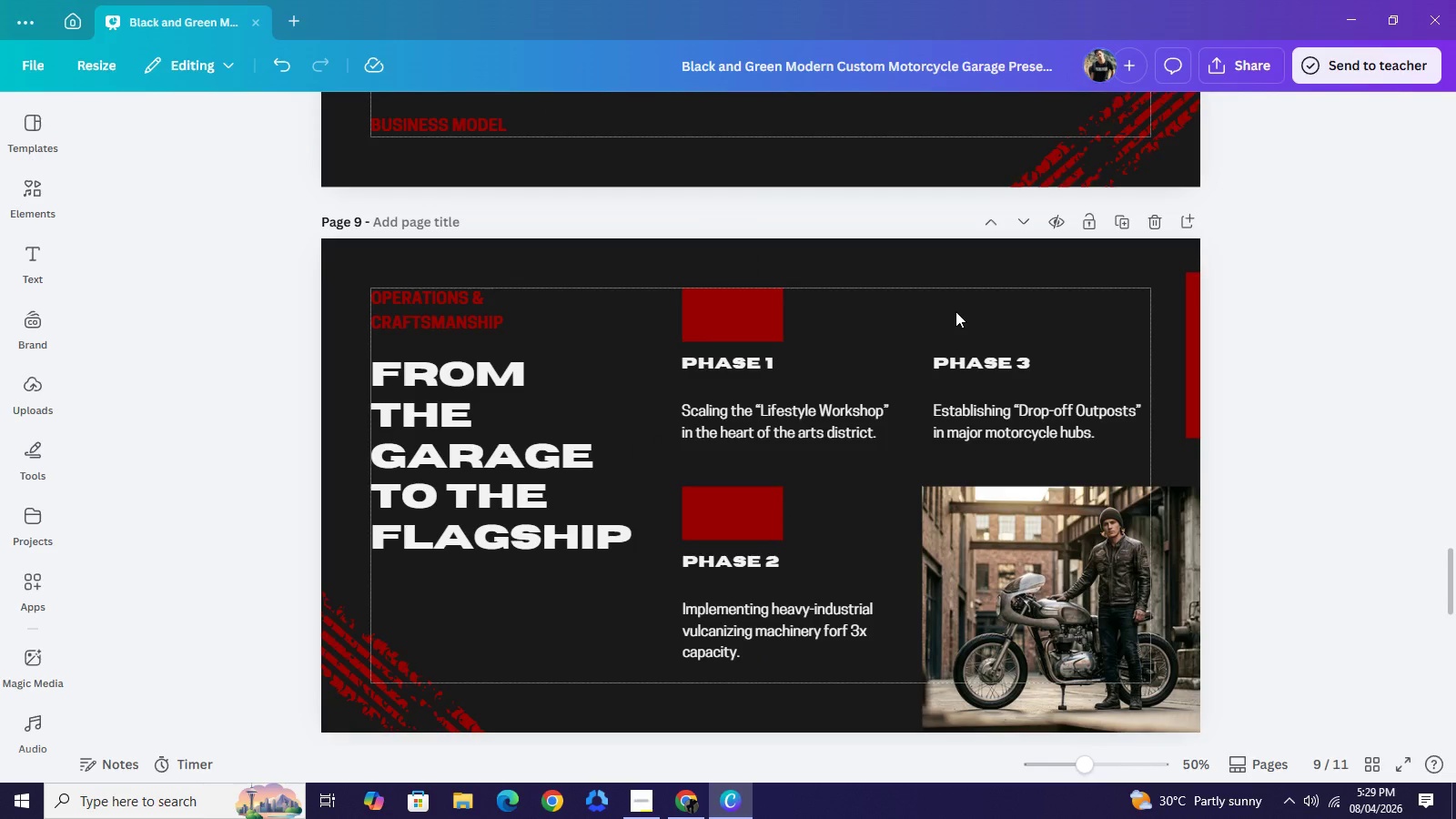 
key(Backspace)
 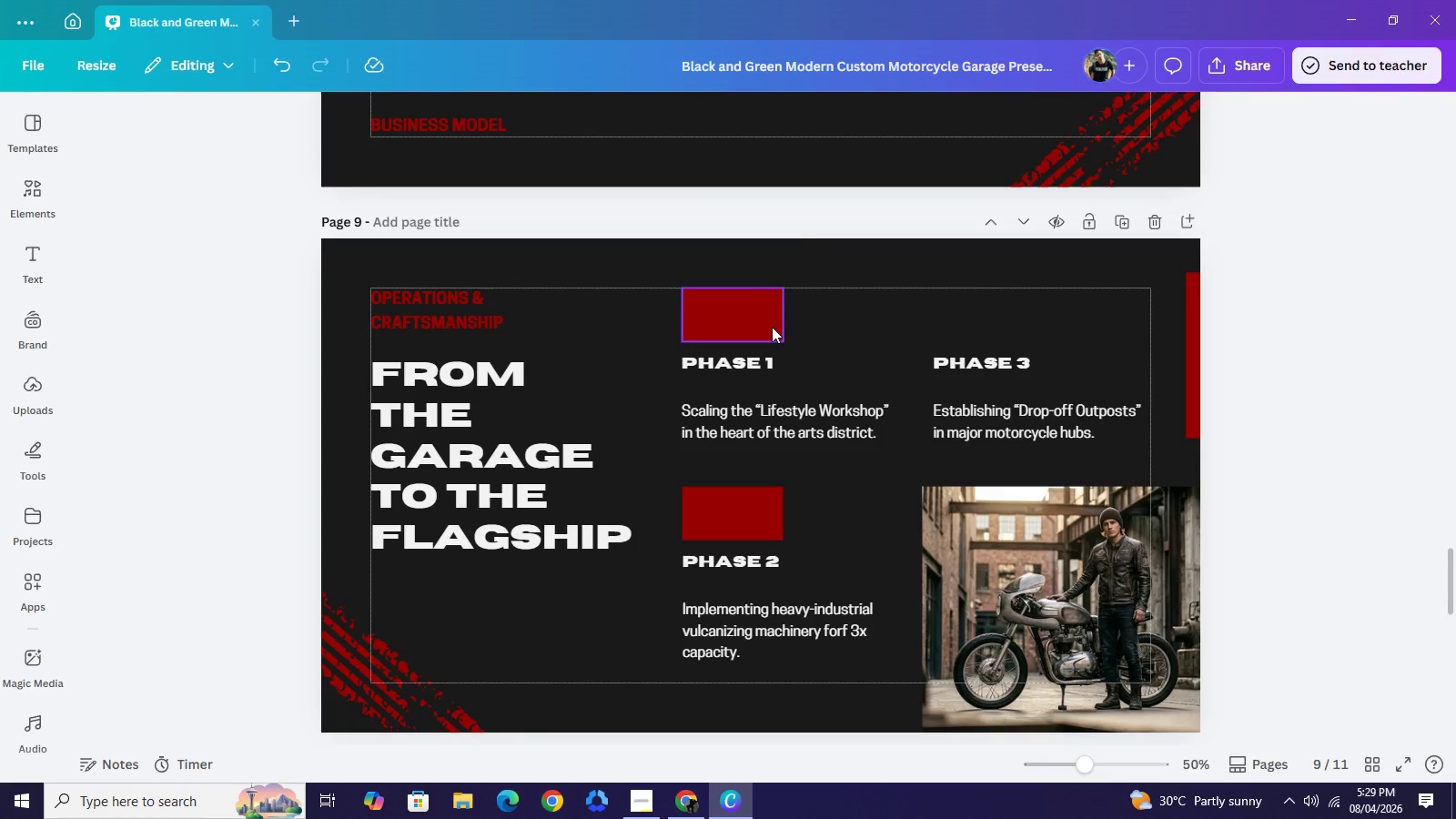 
left_click([772, 327])
 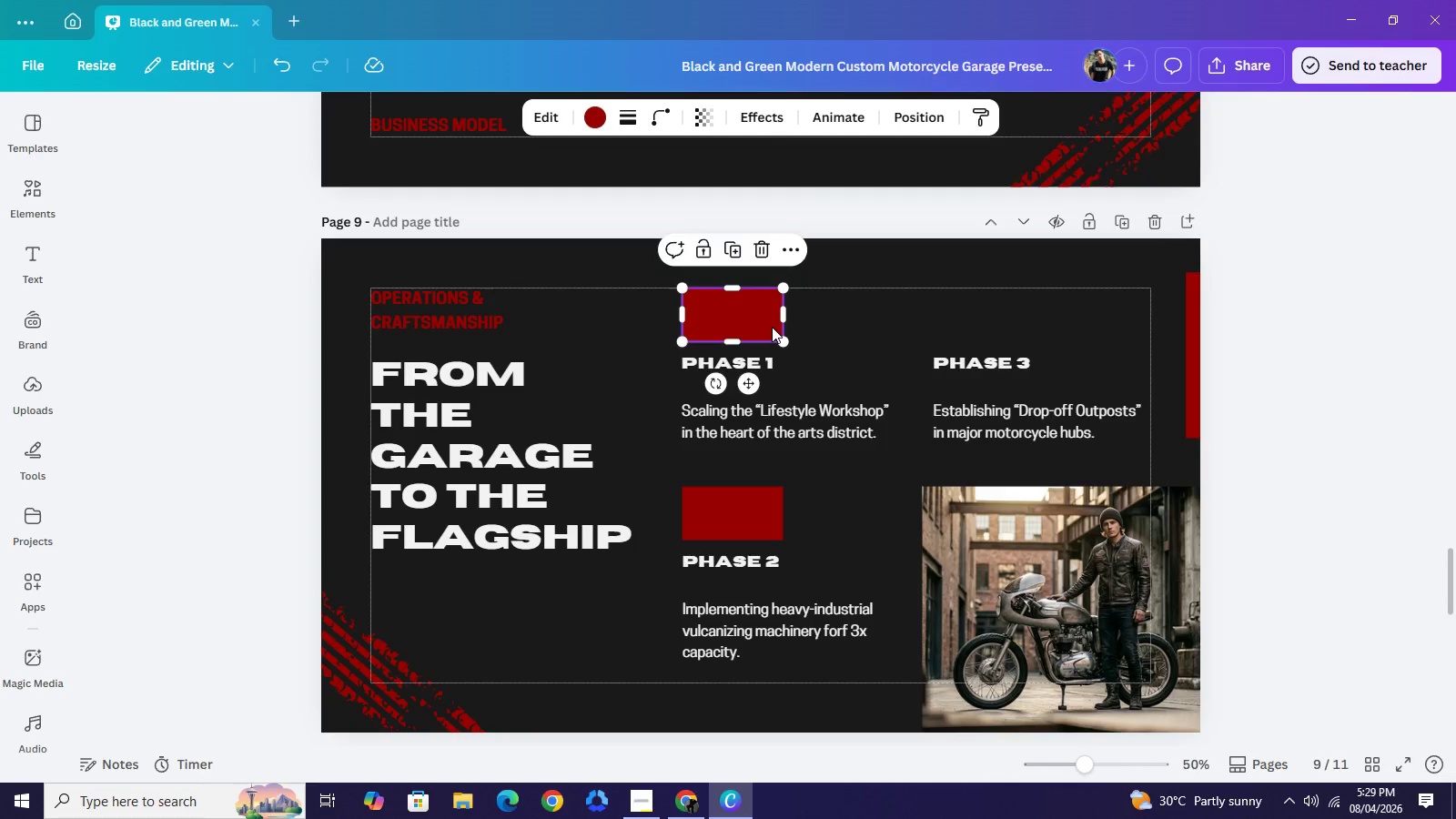 
key(Control+C)
 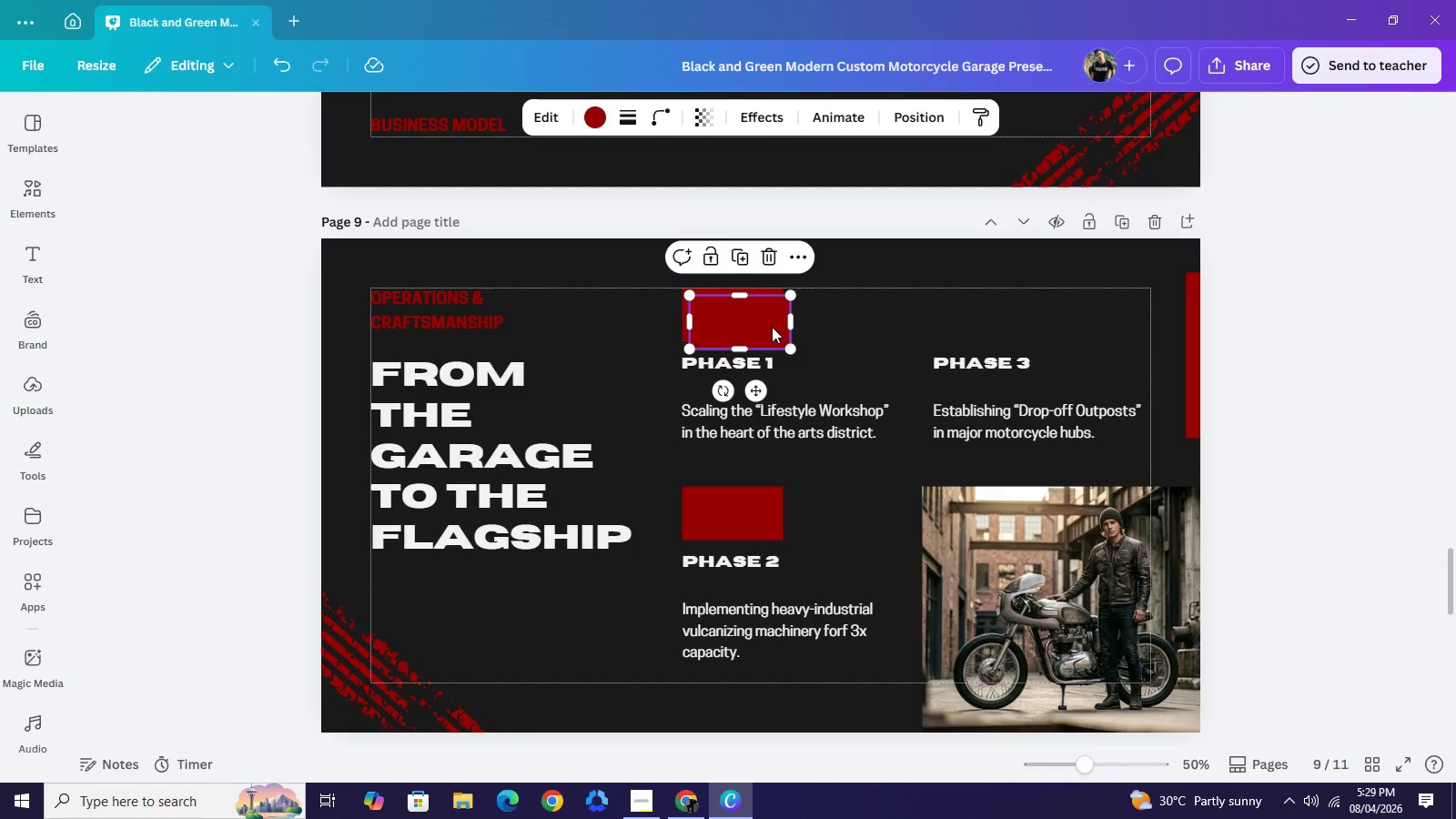 
key(Control+V)
 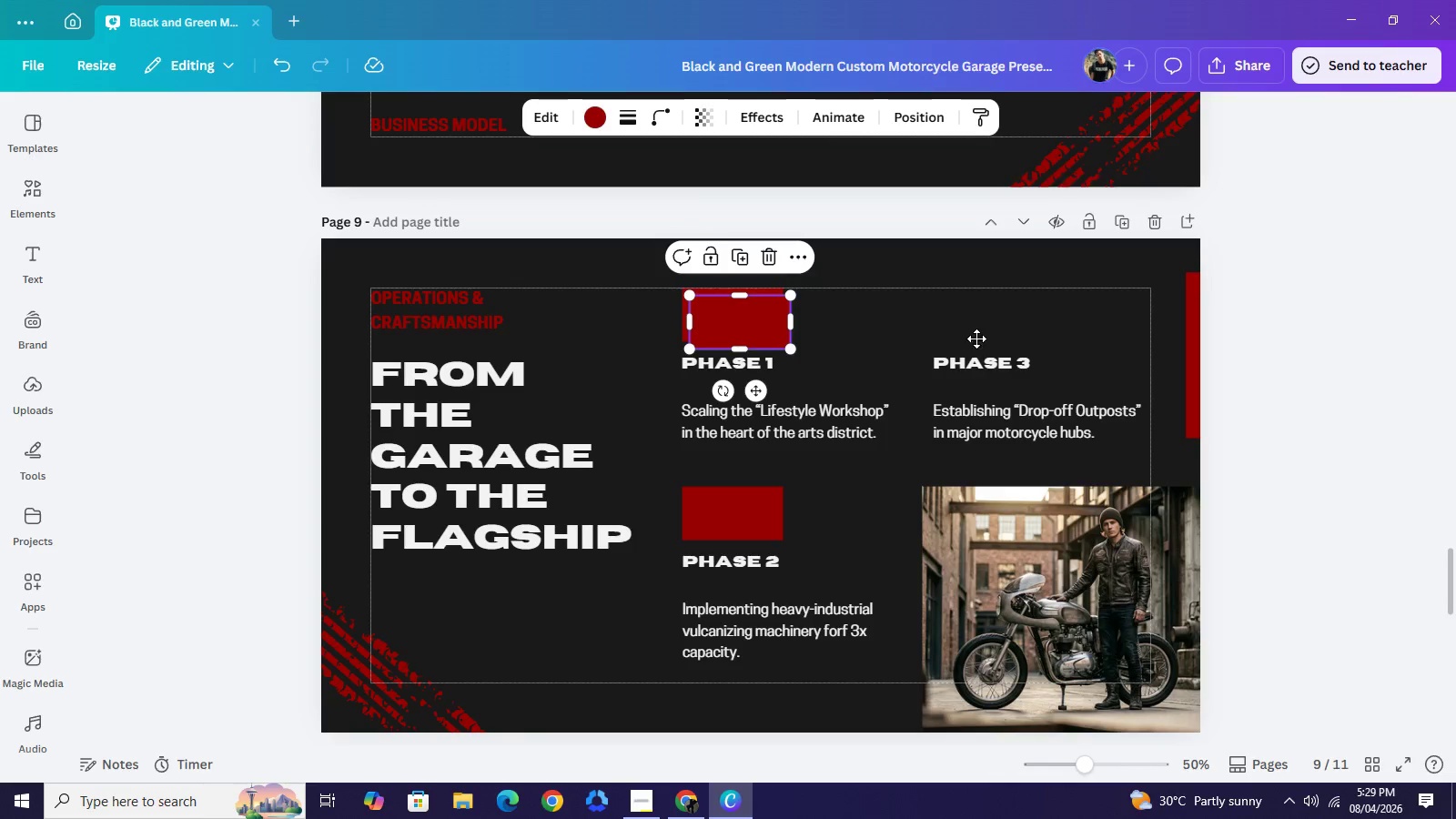 
left_click_drag(start_coordinate=[772, 327], to_coordinate=[1012, 318])
 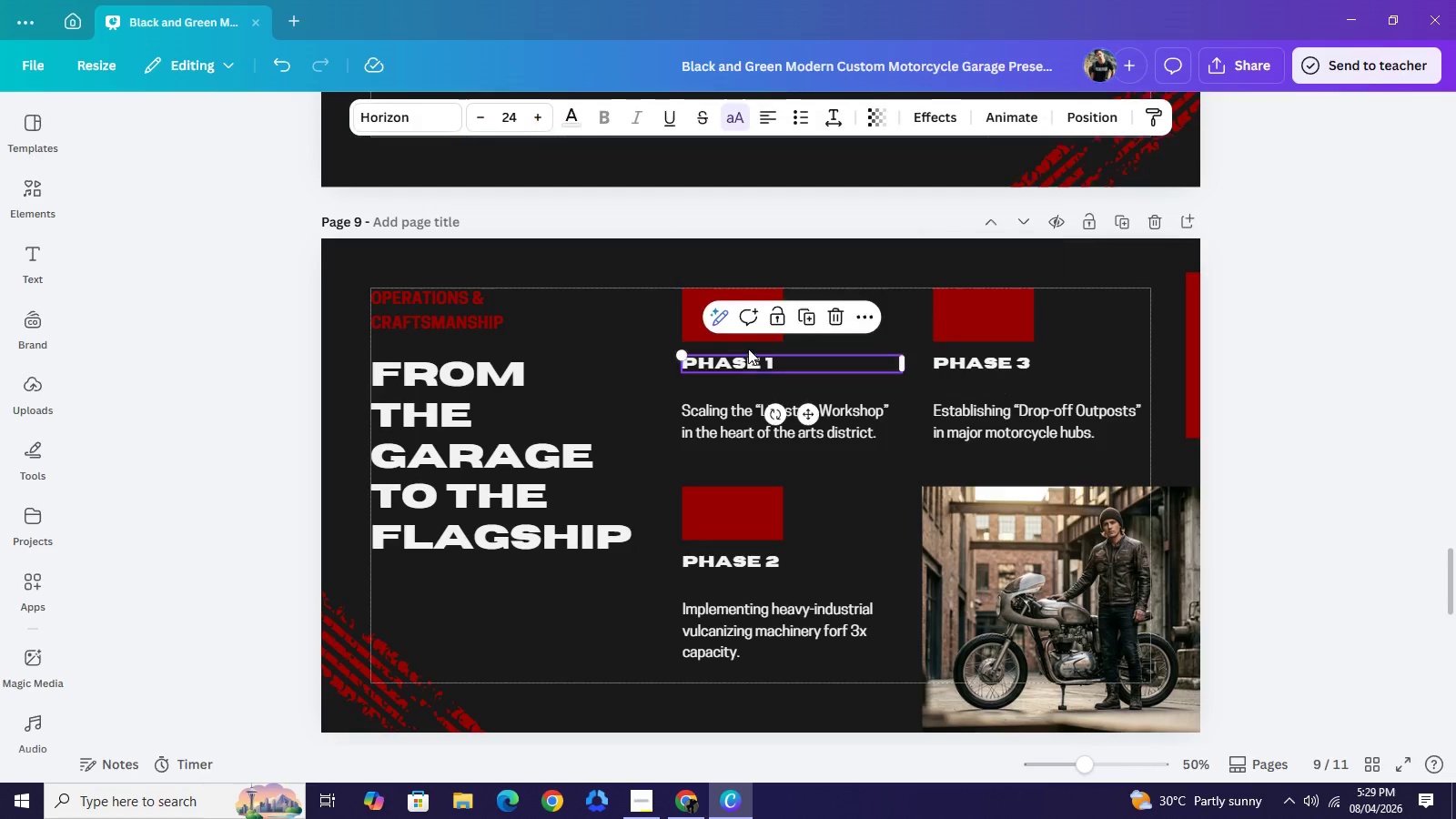 
left_click_drag(start_coordinate=[743, 365], to_coordinate=[749, 318])
 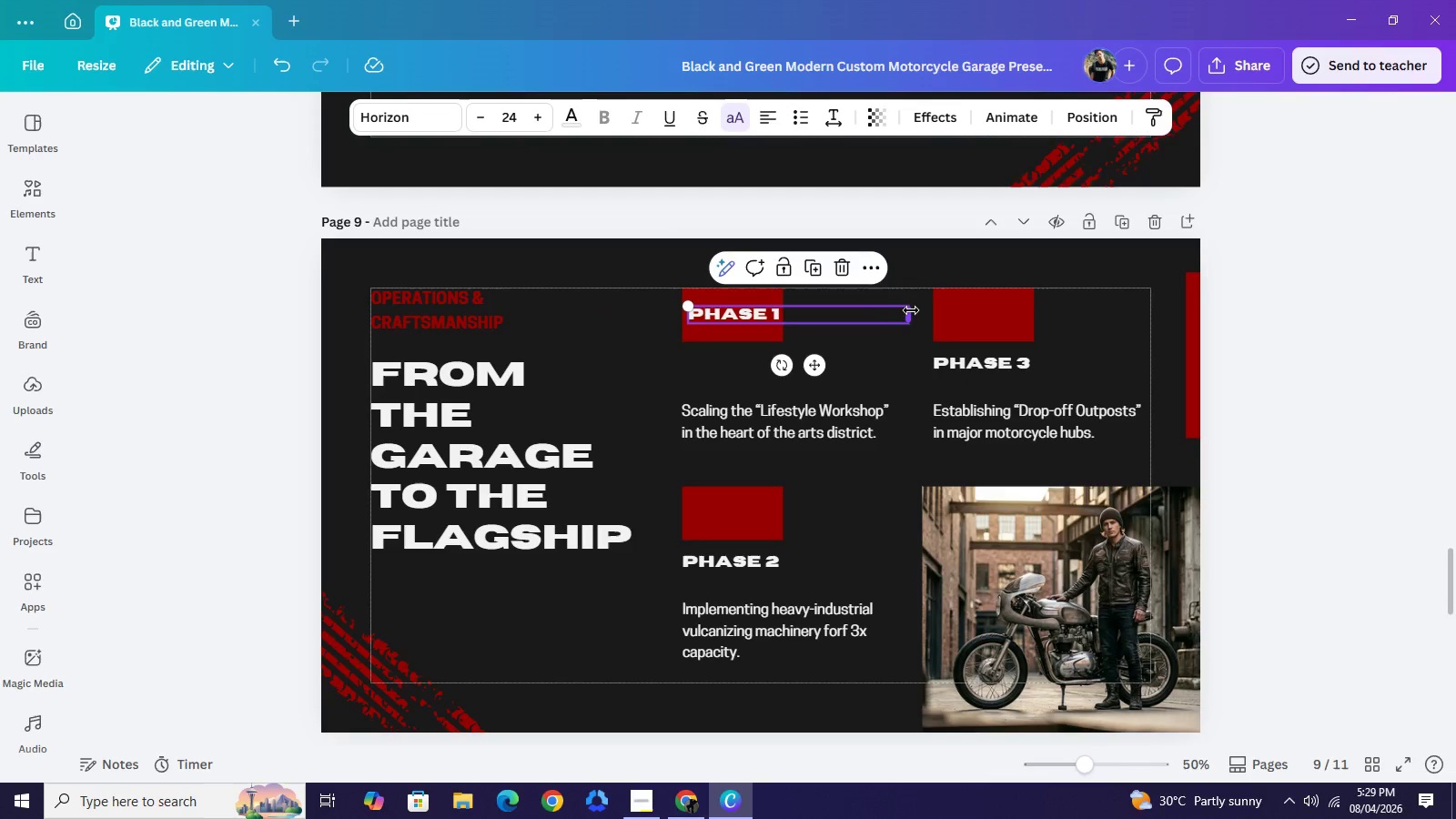 
left_click_drag(start_coordinate=[911, 310], to_coordinate=[786, 309])
 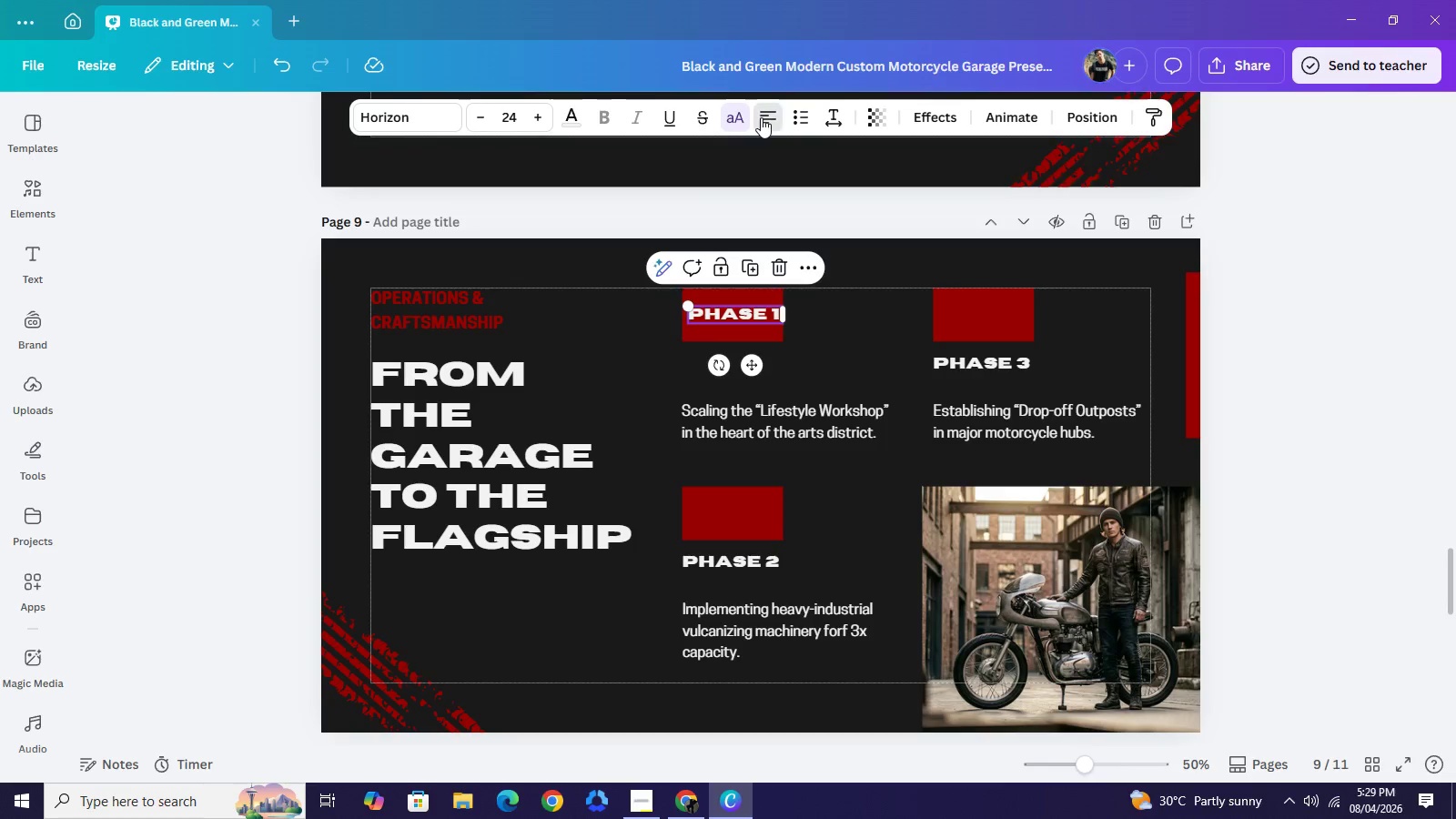 
left_click([761, 117])
 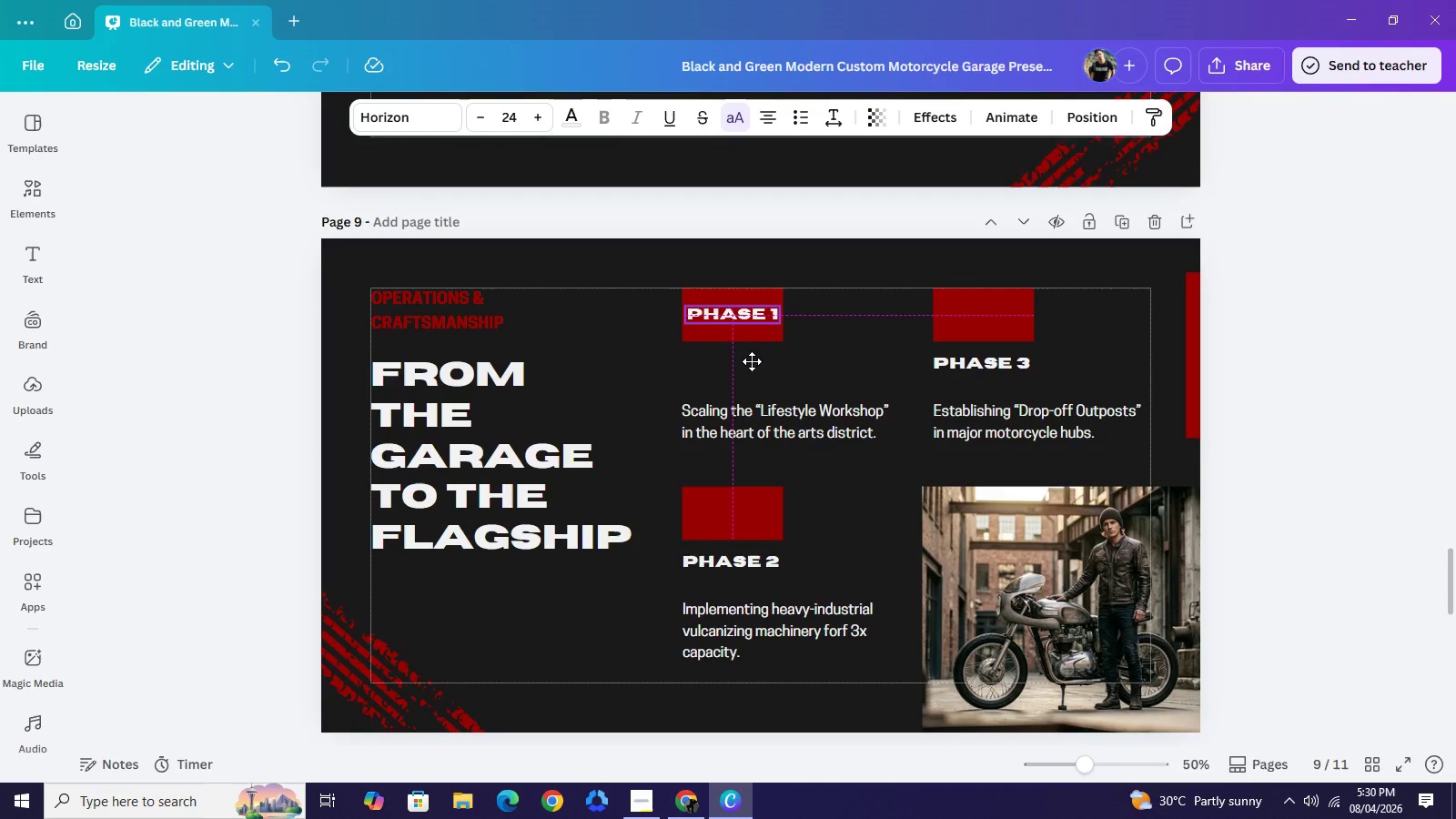 
wait(5.7)
 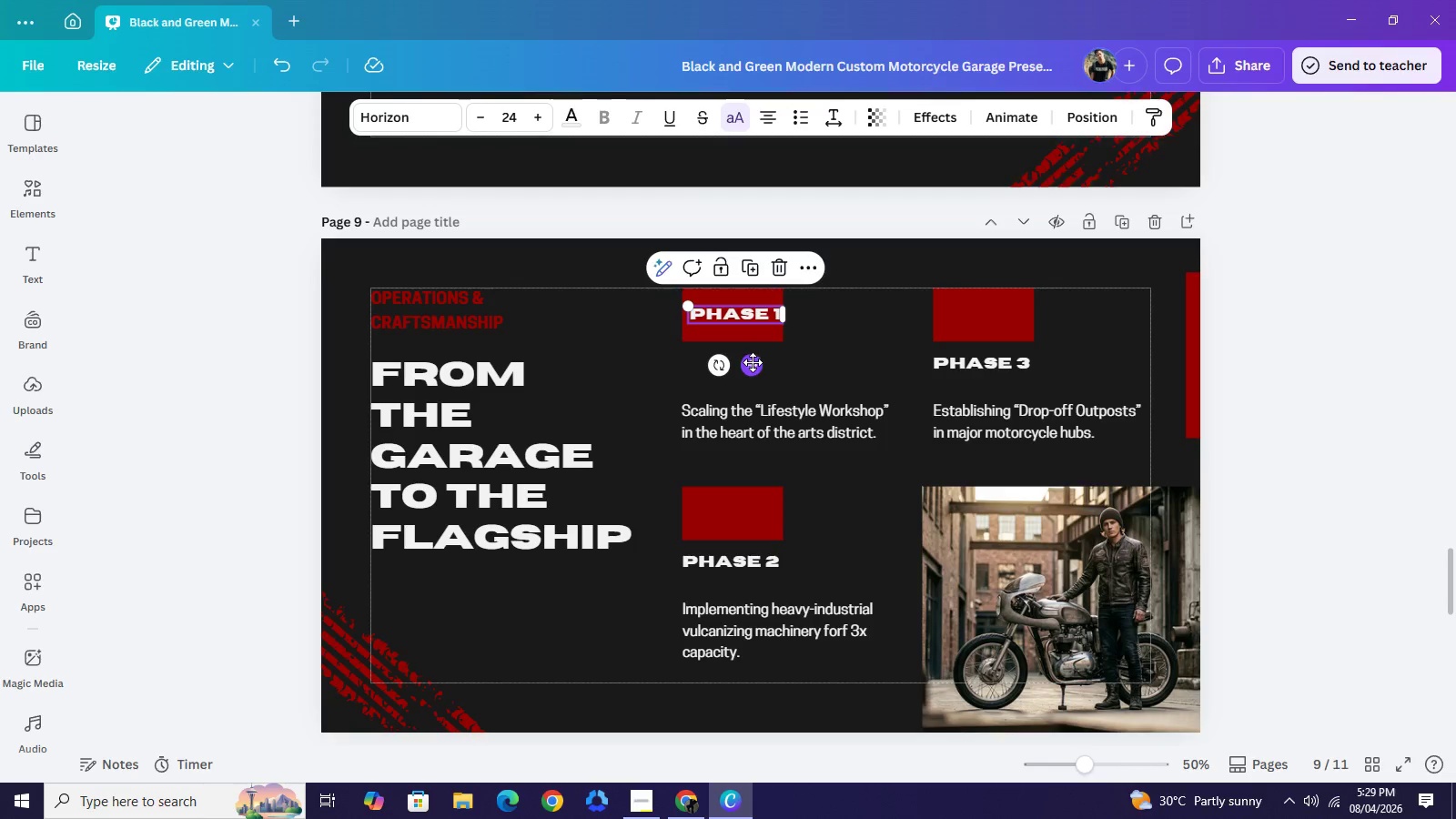 
left_click([772, 564])
 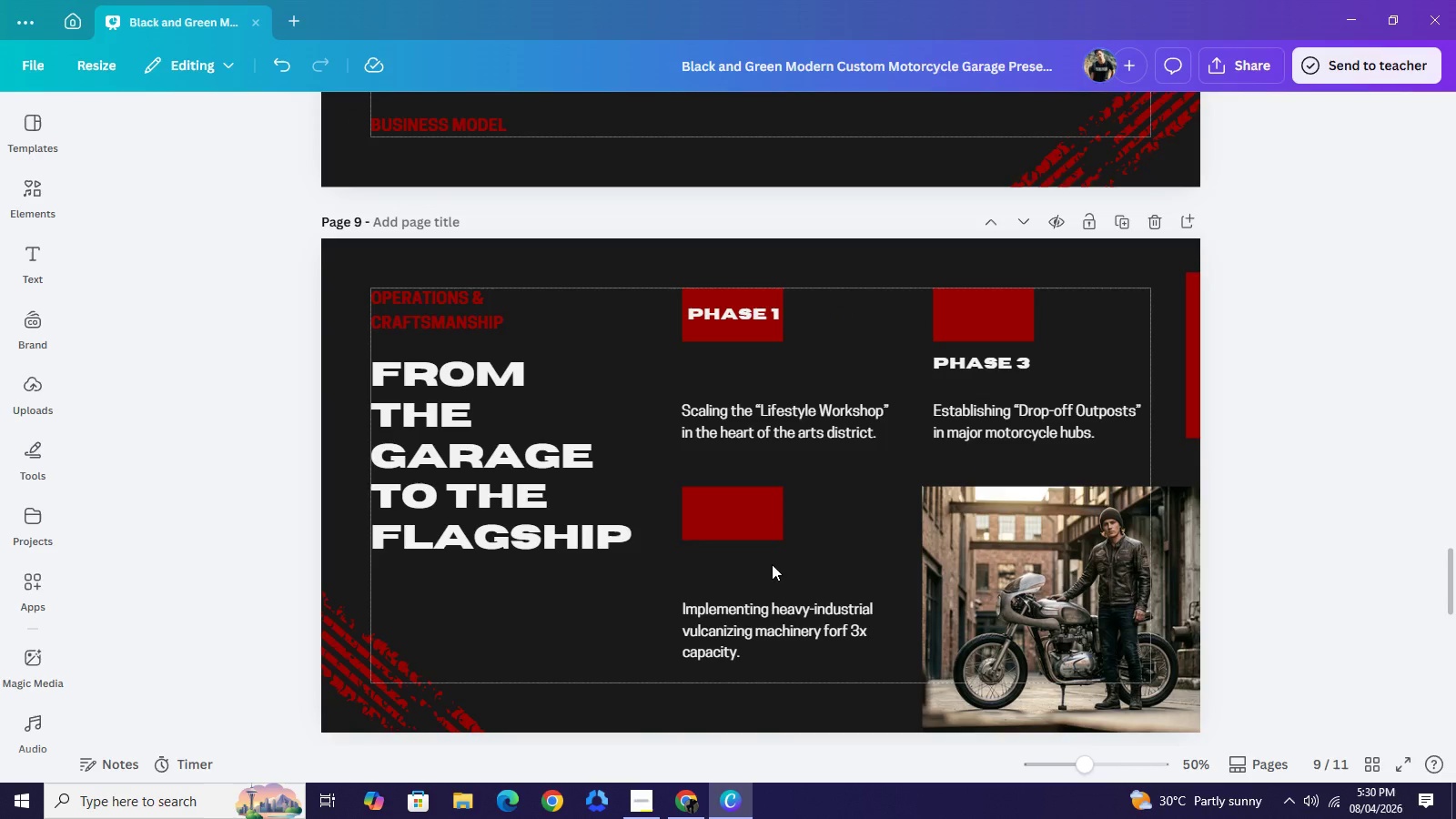 
key(Backspace)
 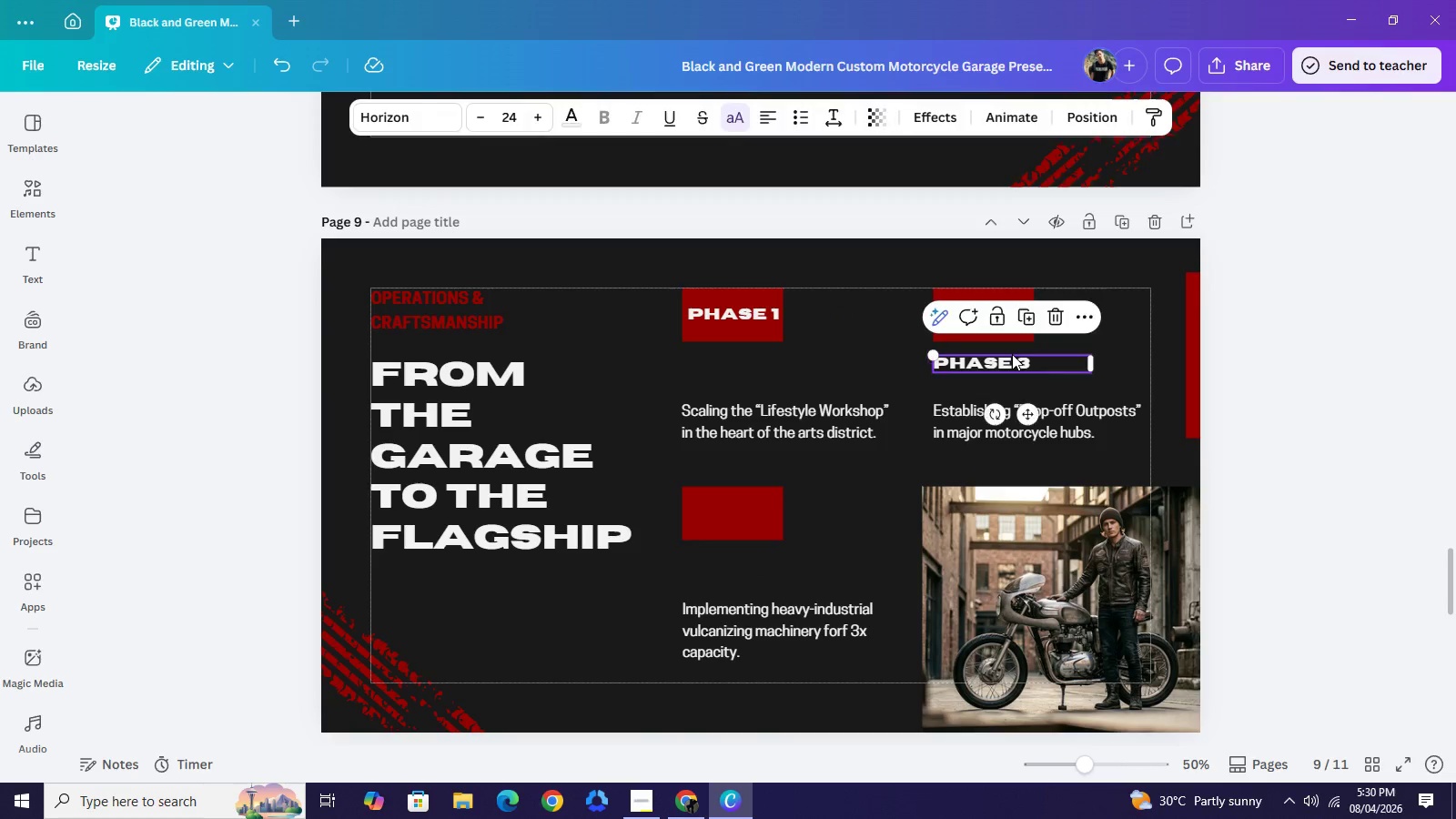 
left_click([1012, 354])
 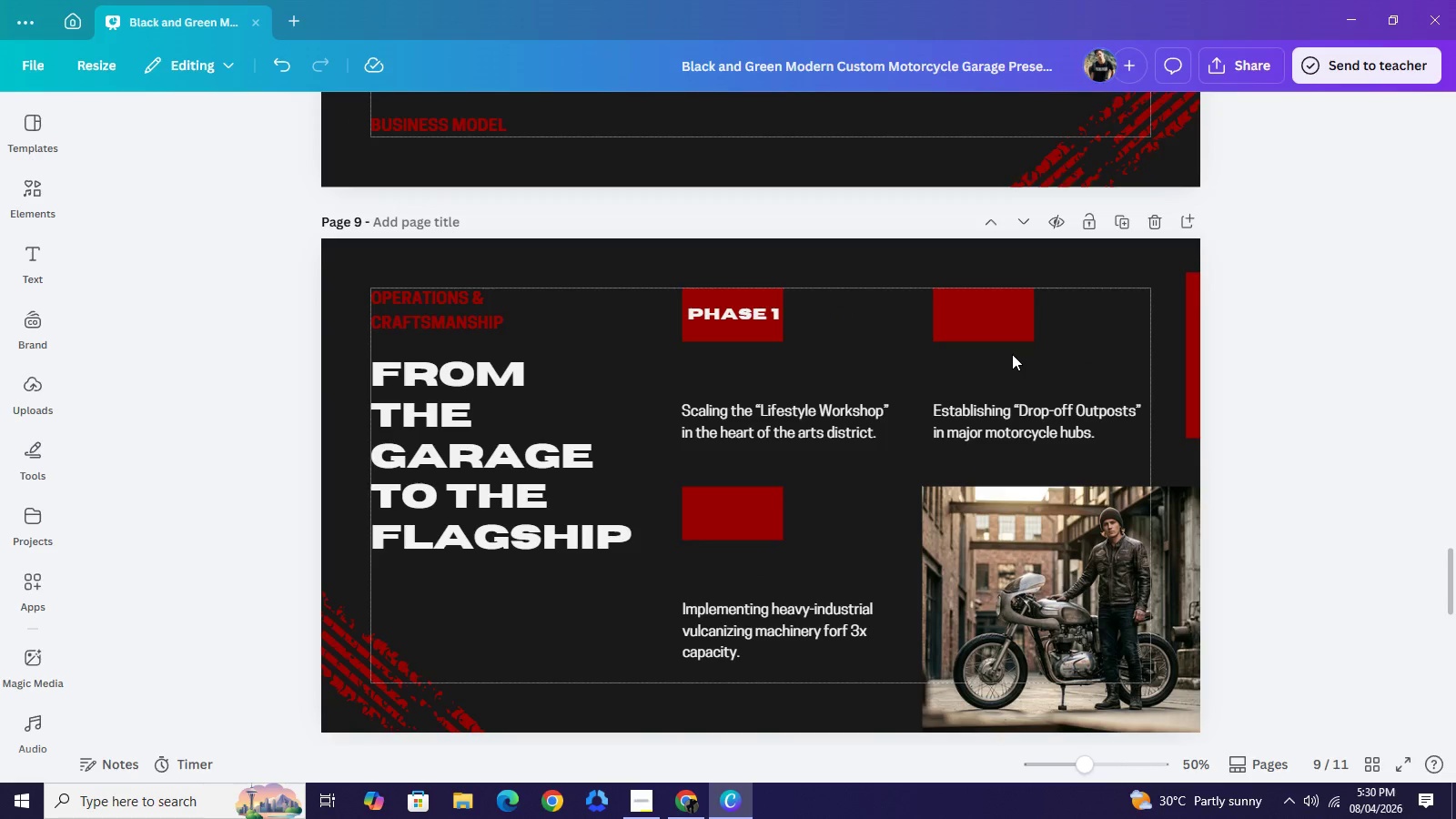 
key(Backspace)
 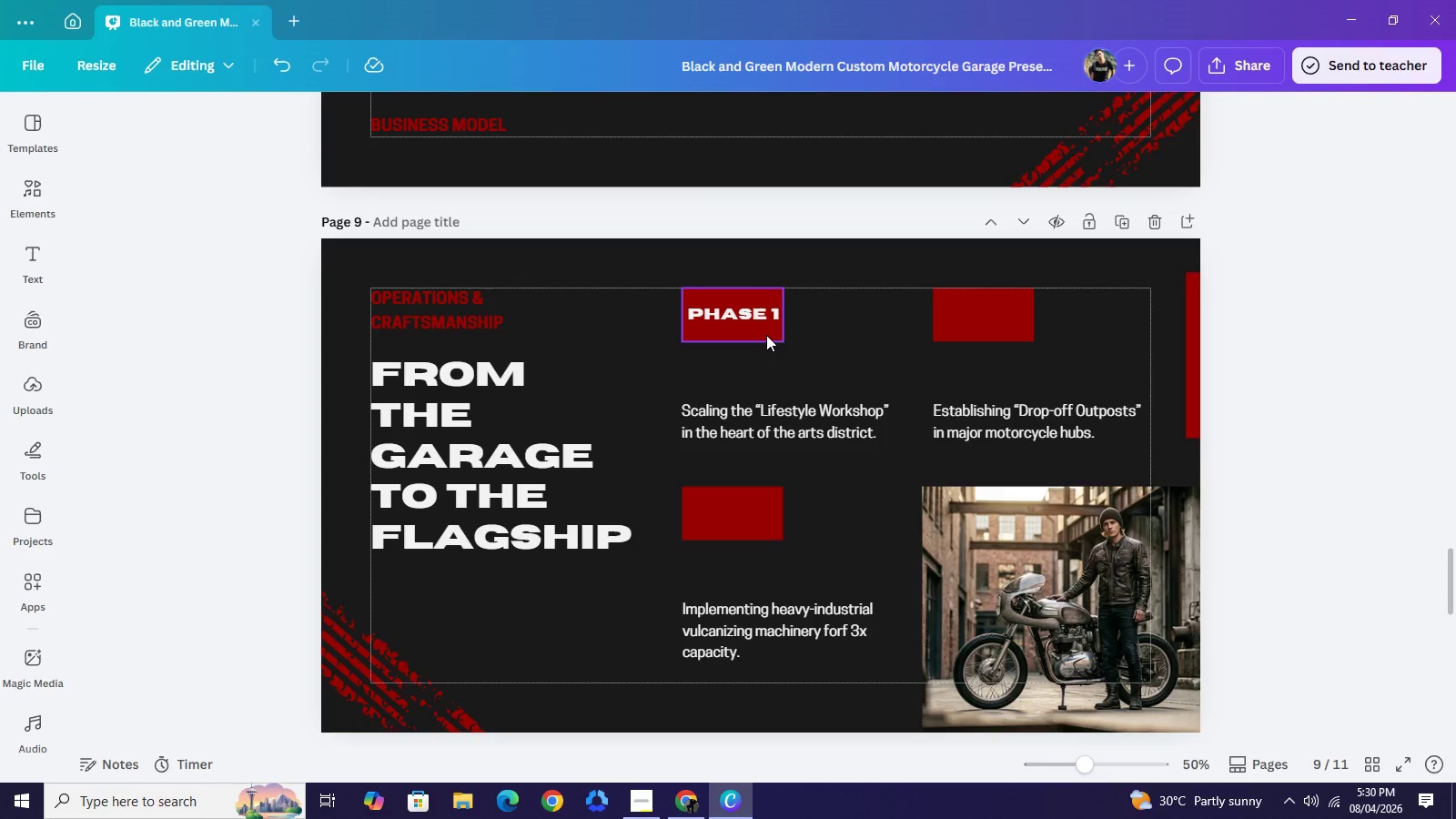 
left_click([766, 335])
 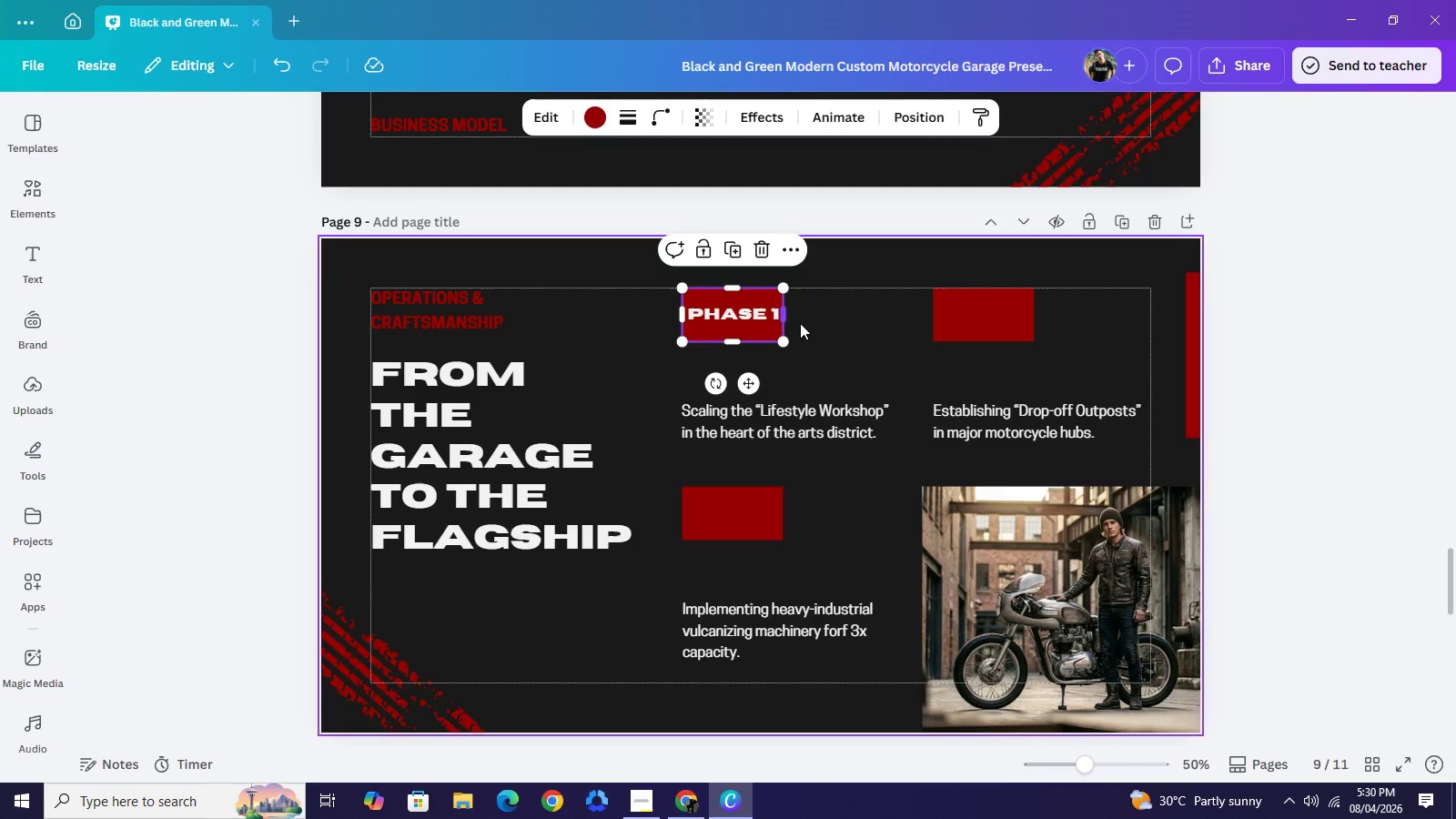 
left_click_drag(start_coordinate=[790, 320], to_coordinate=[801, 323])
 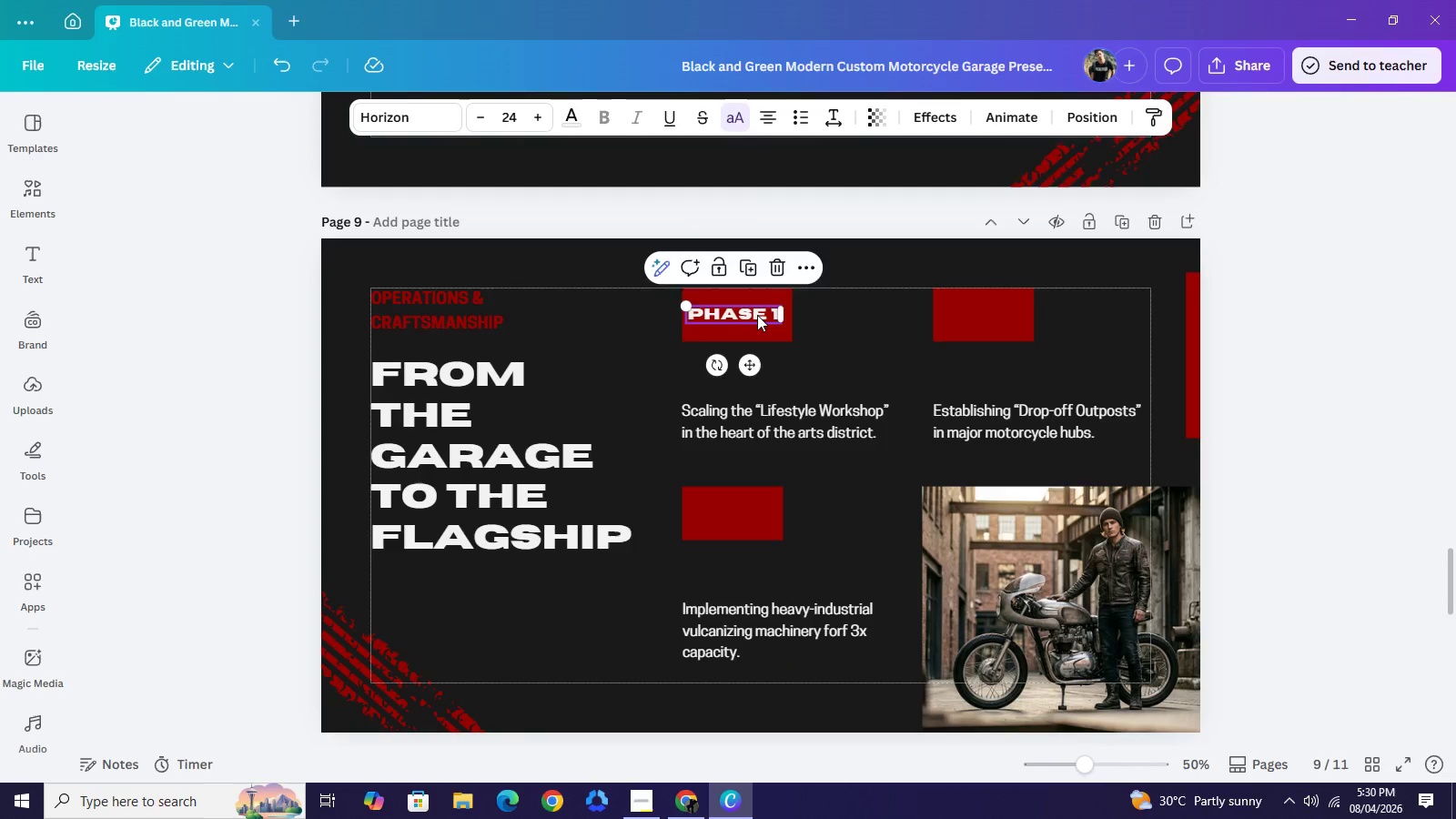 
left_click_drag(start_coordinate=[753, 315], to_coordinate=[759, 315])
 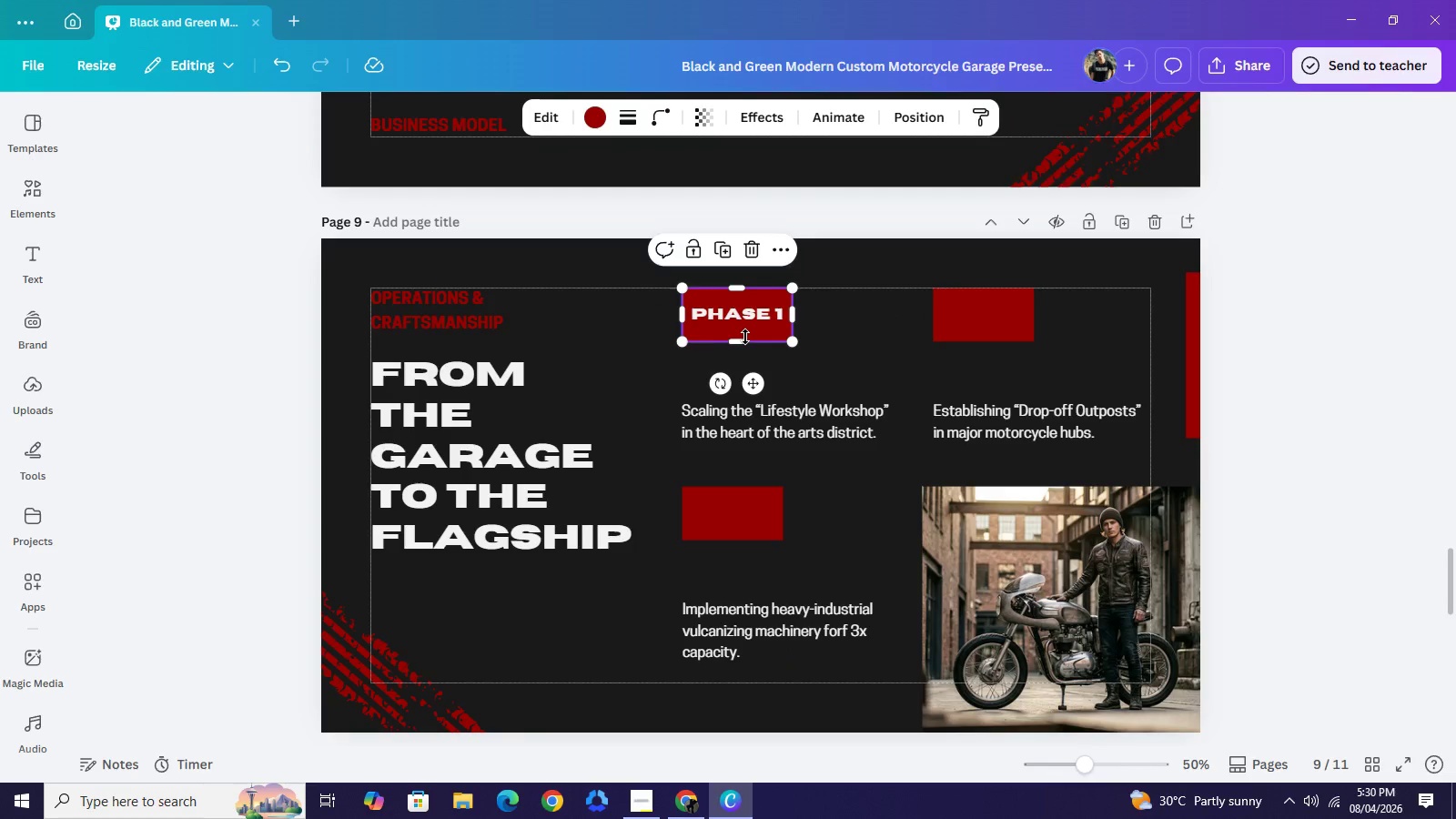 
left_click([745, 337])
 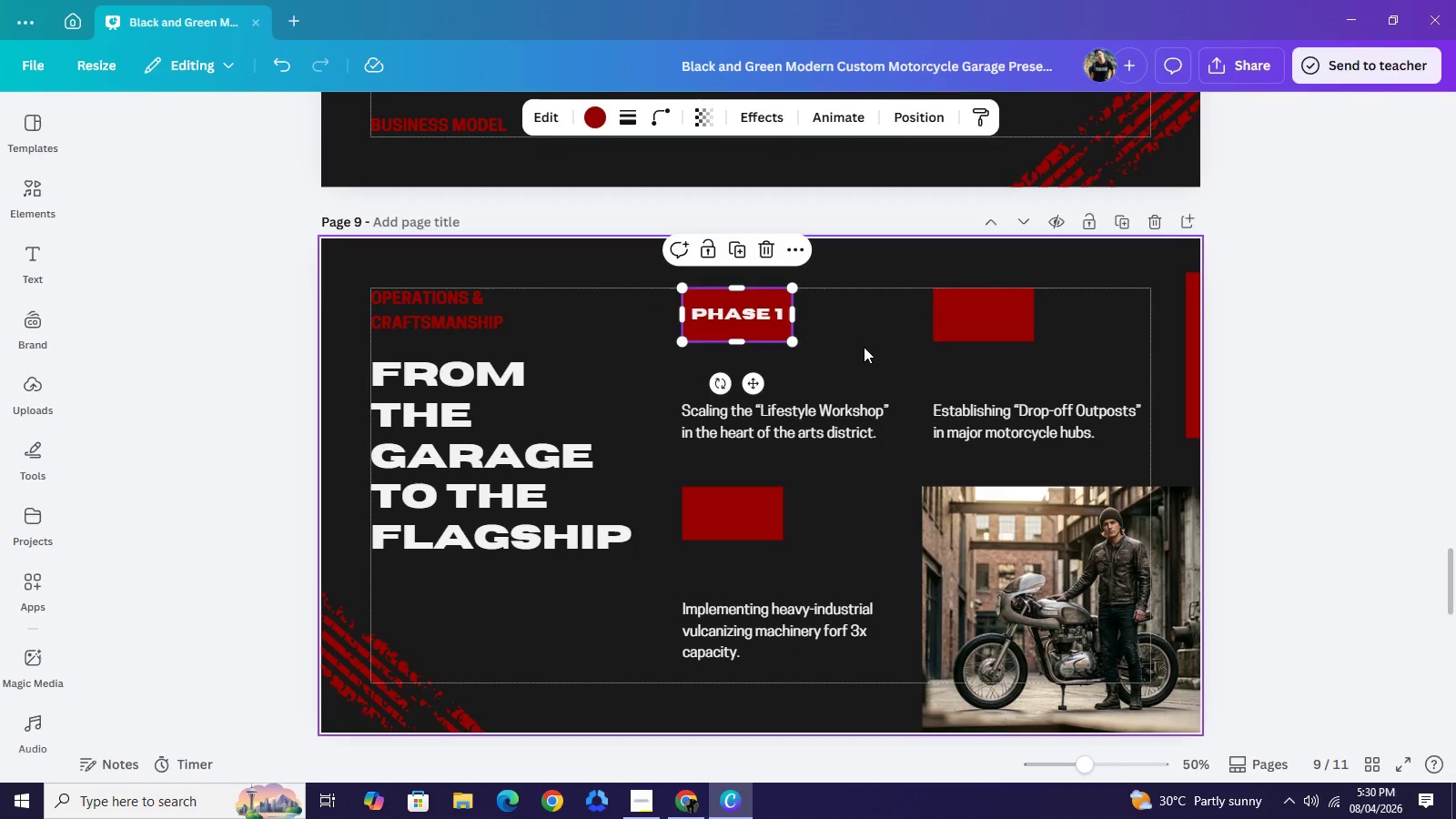 
left_click([864, 347])
 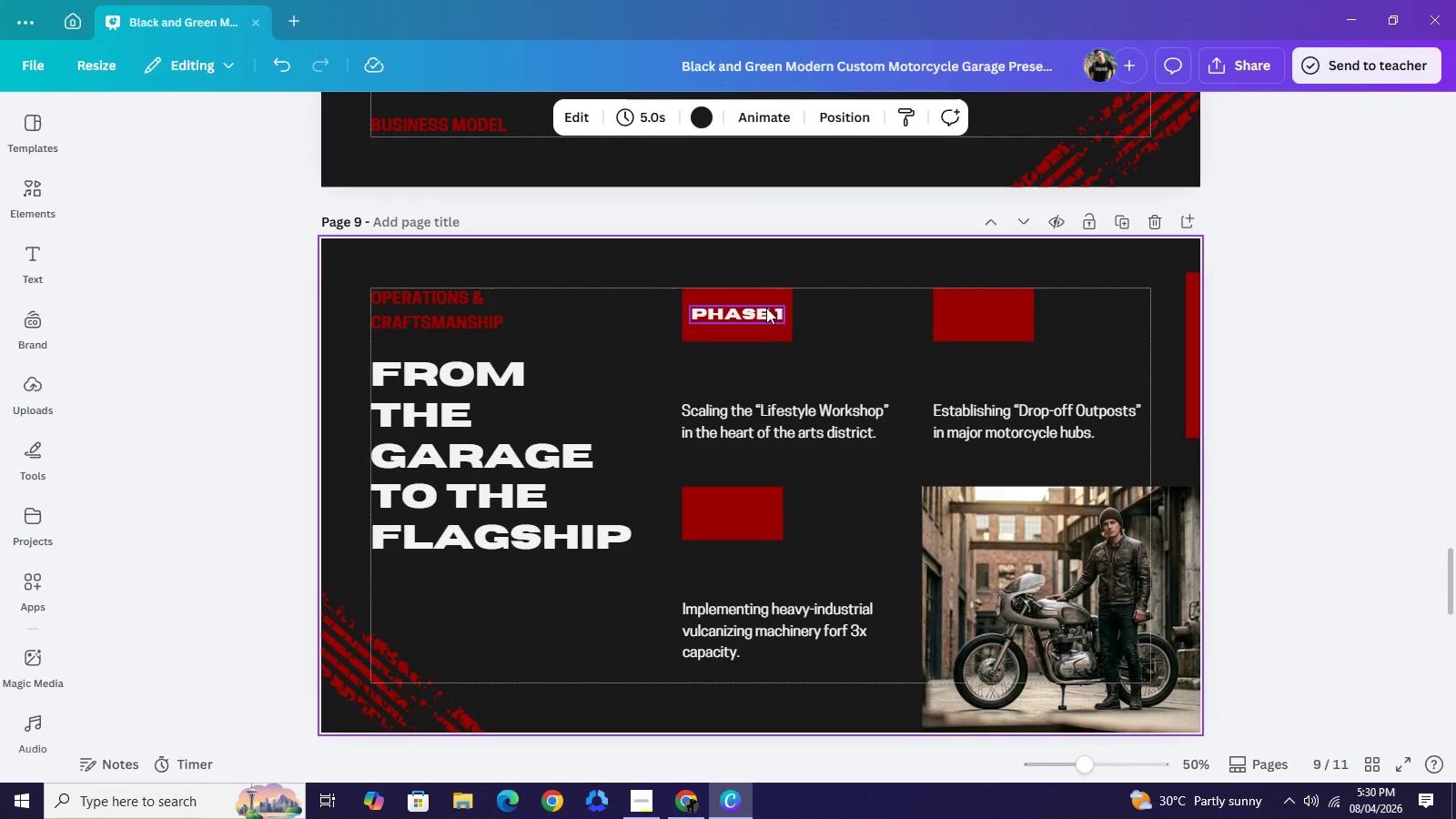 
left_click([766, 308])
 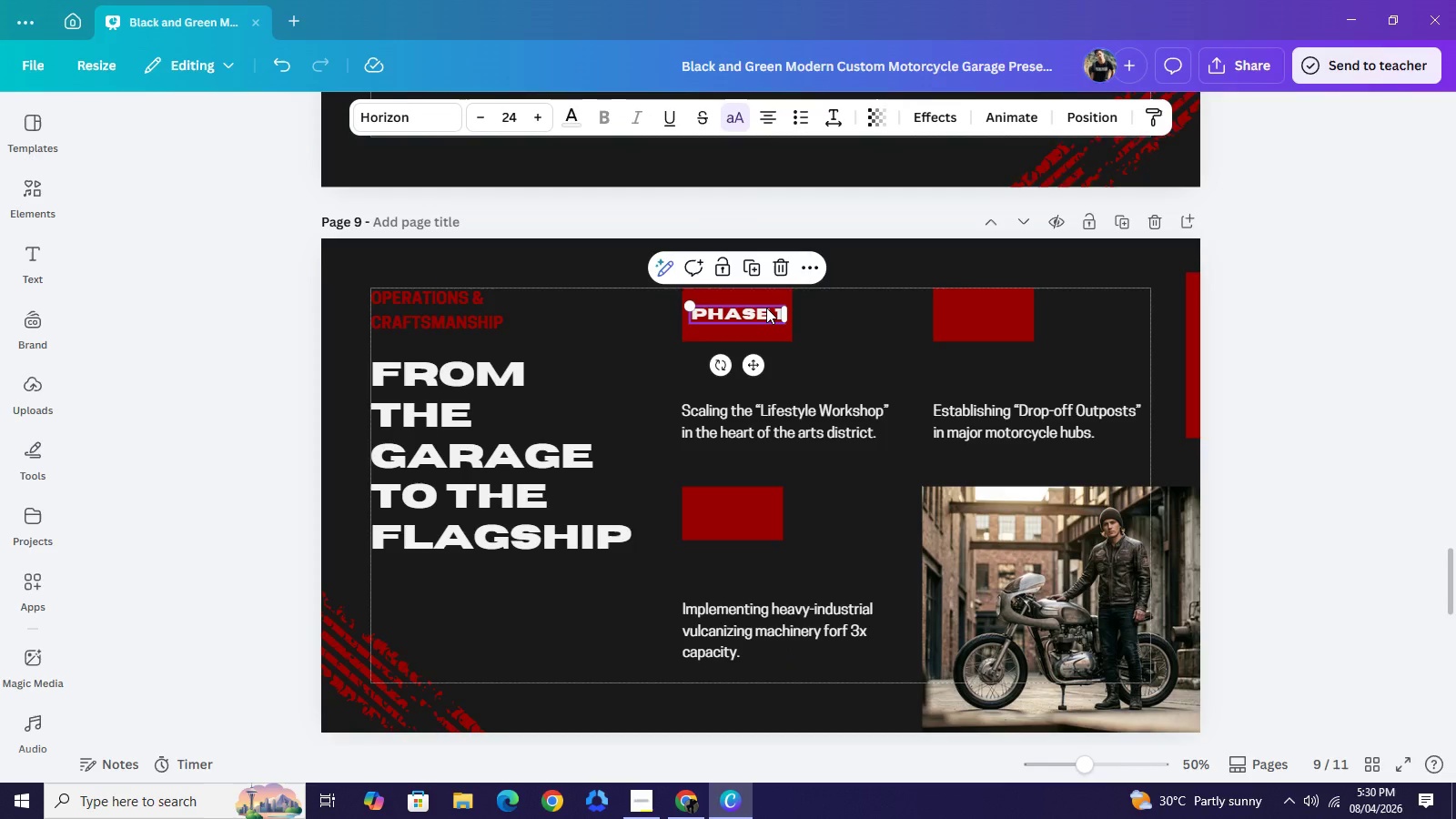 
key(Control+C)
 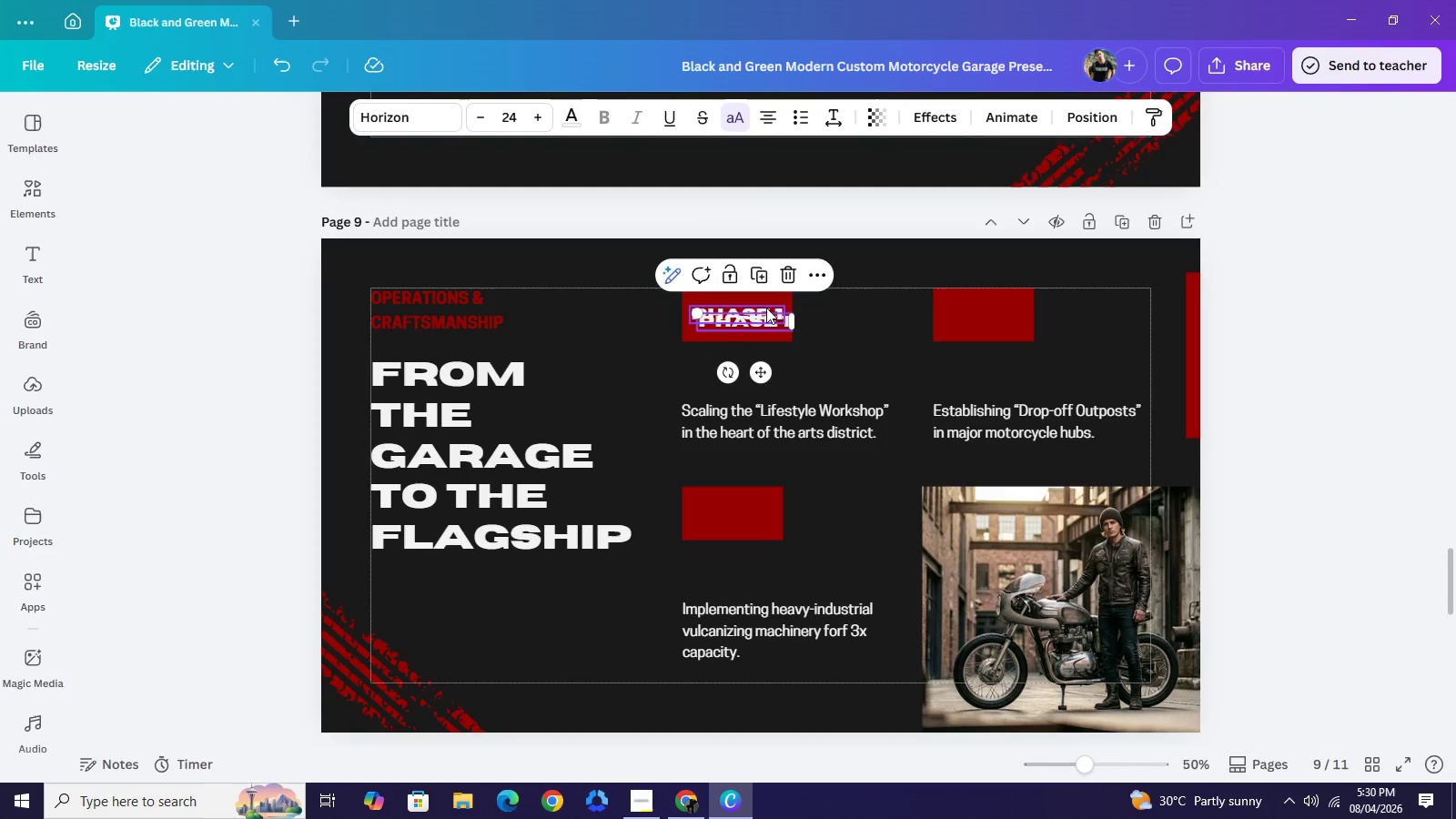 
key(Control+V)
 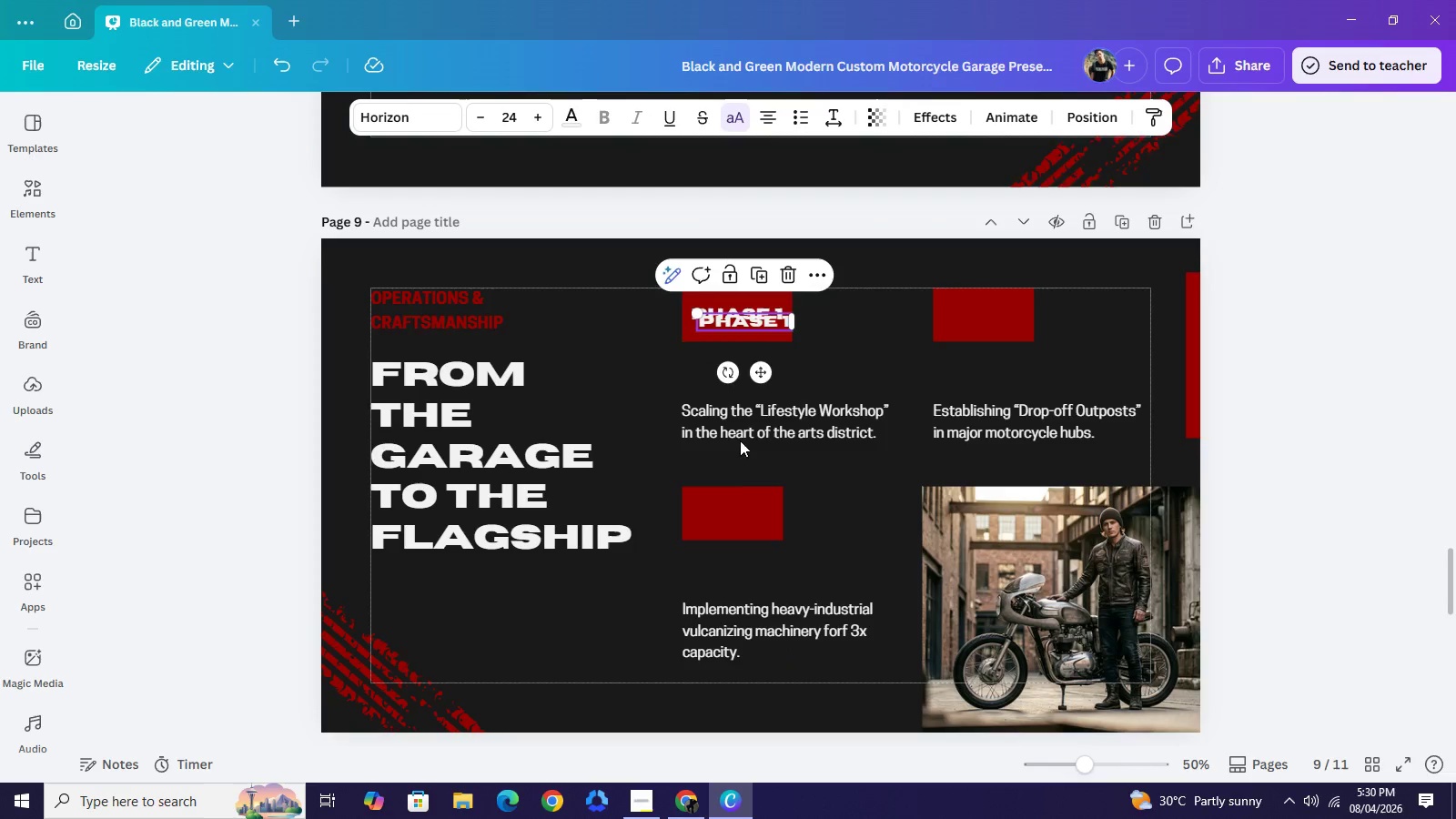 
left_click_drag(start_coordinate=[761, 321], to_coordinate=[750, 514])
 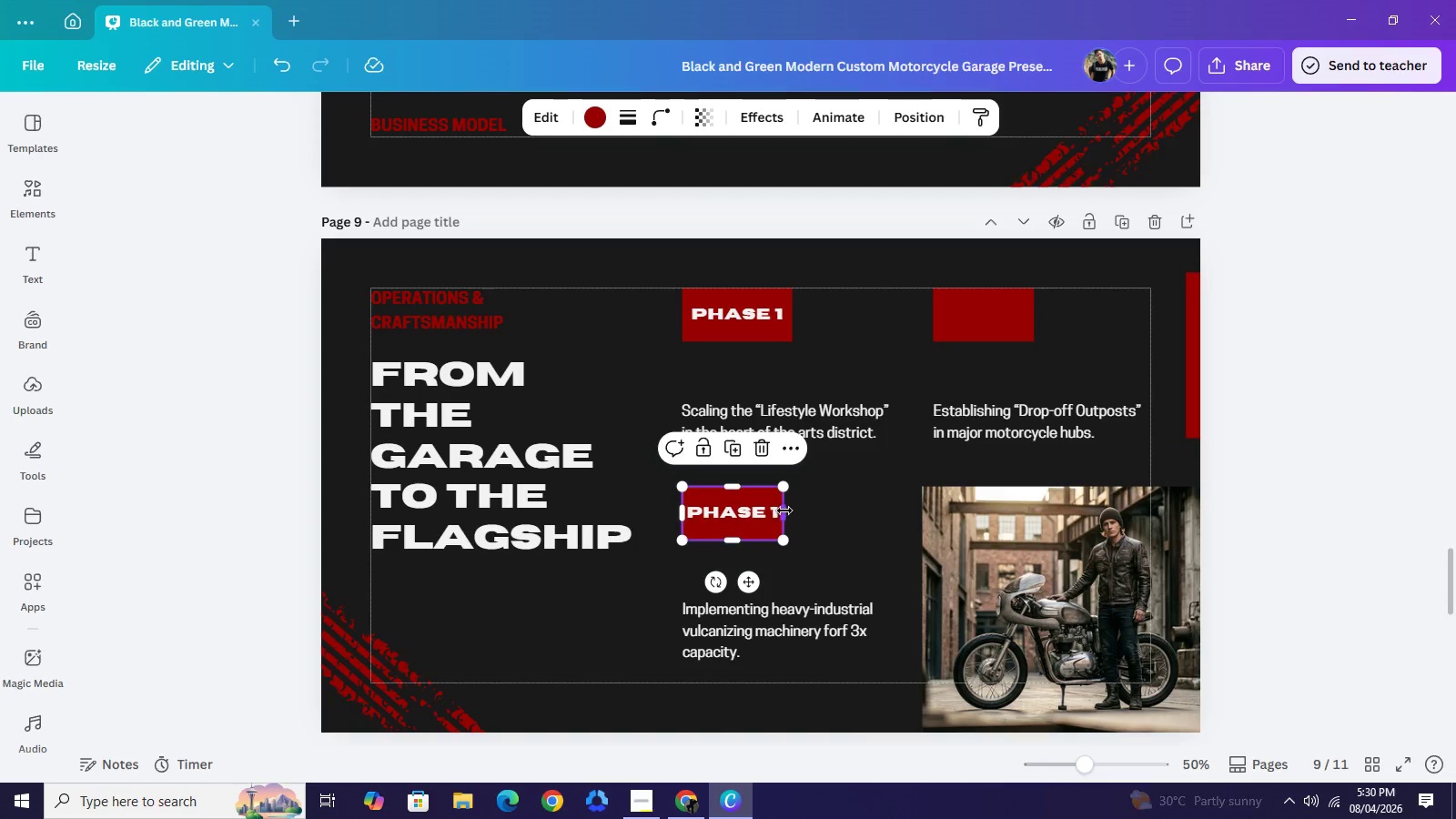 
left_click_drag(start_coordinate=[785, 511], to_coordinate=[793, 511])
 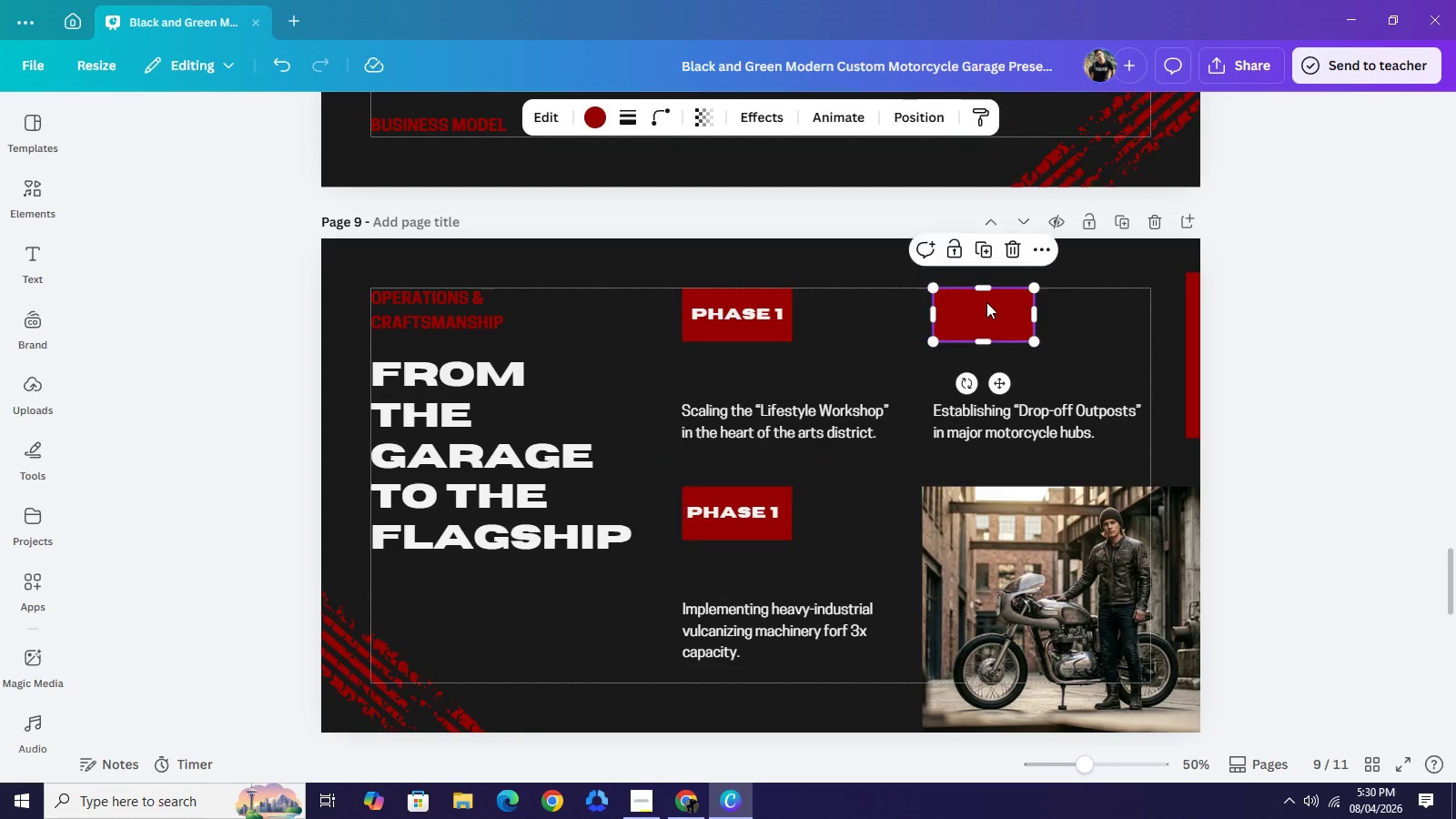 
left_click([986, 302])
 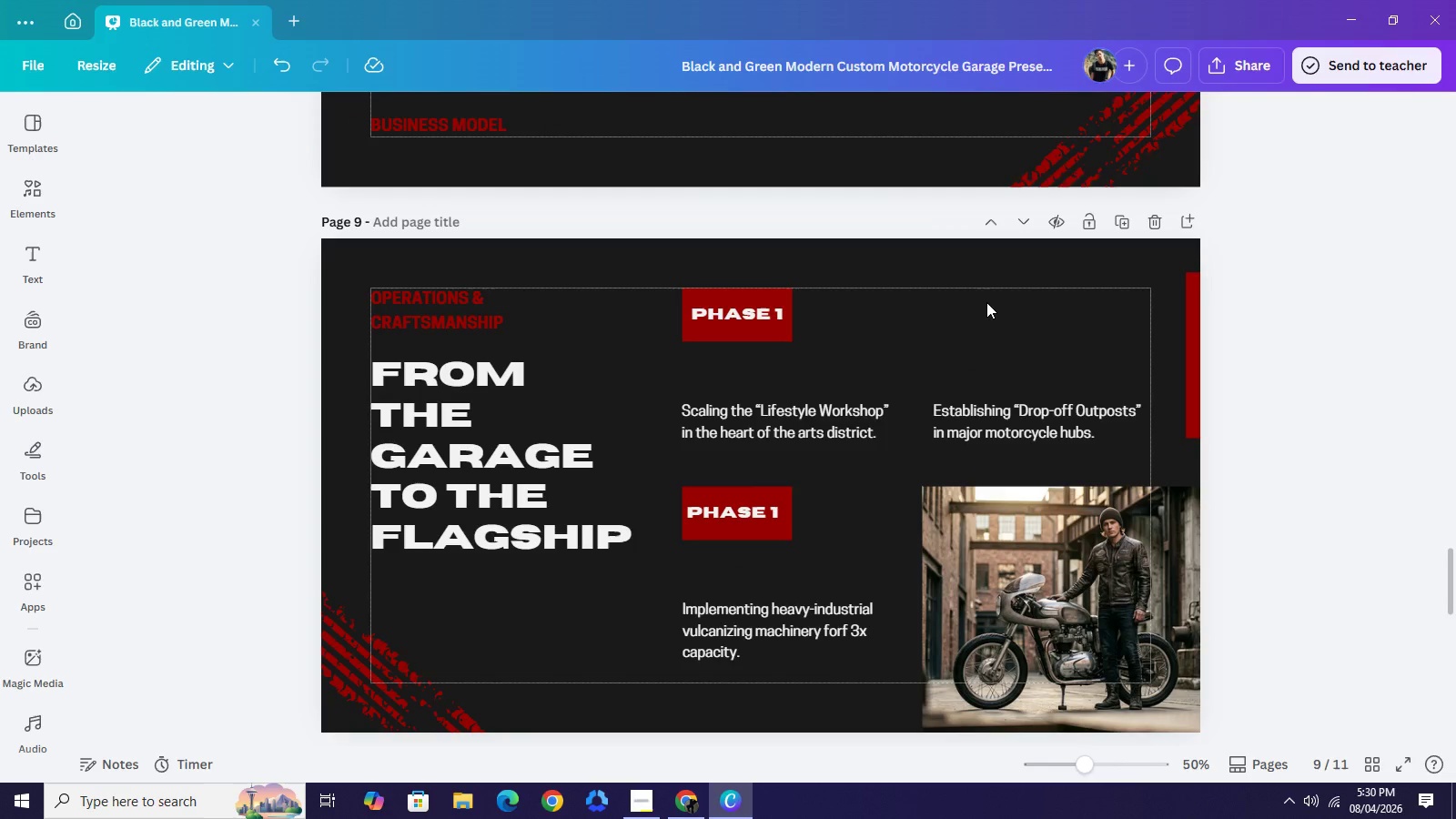 
key(Backspace)
 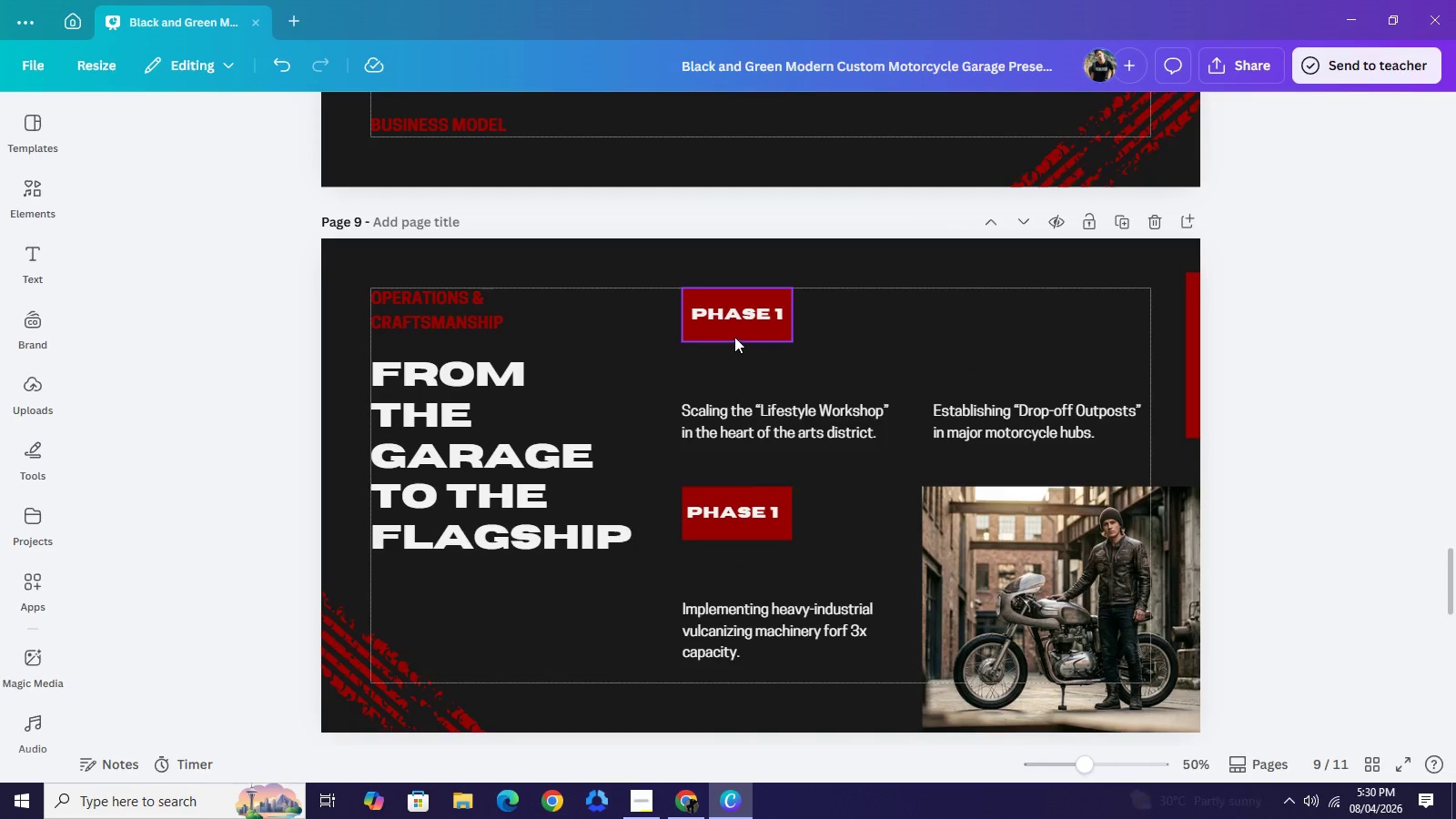 
left_click([734, 337])
 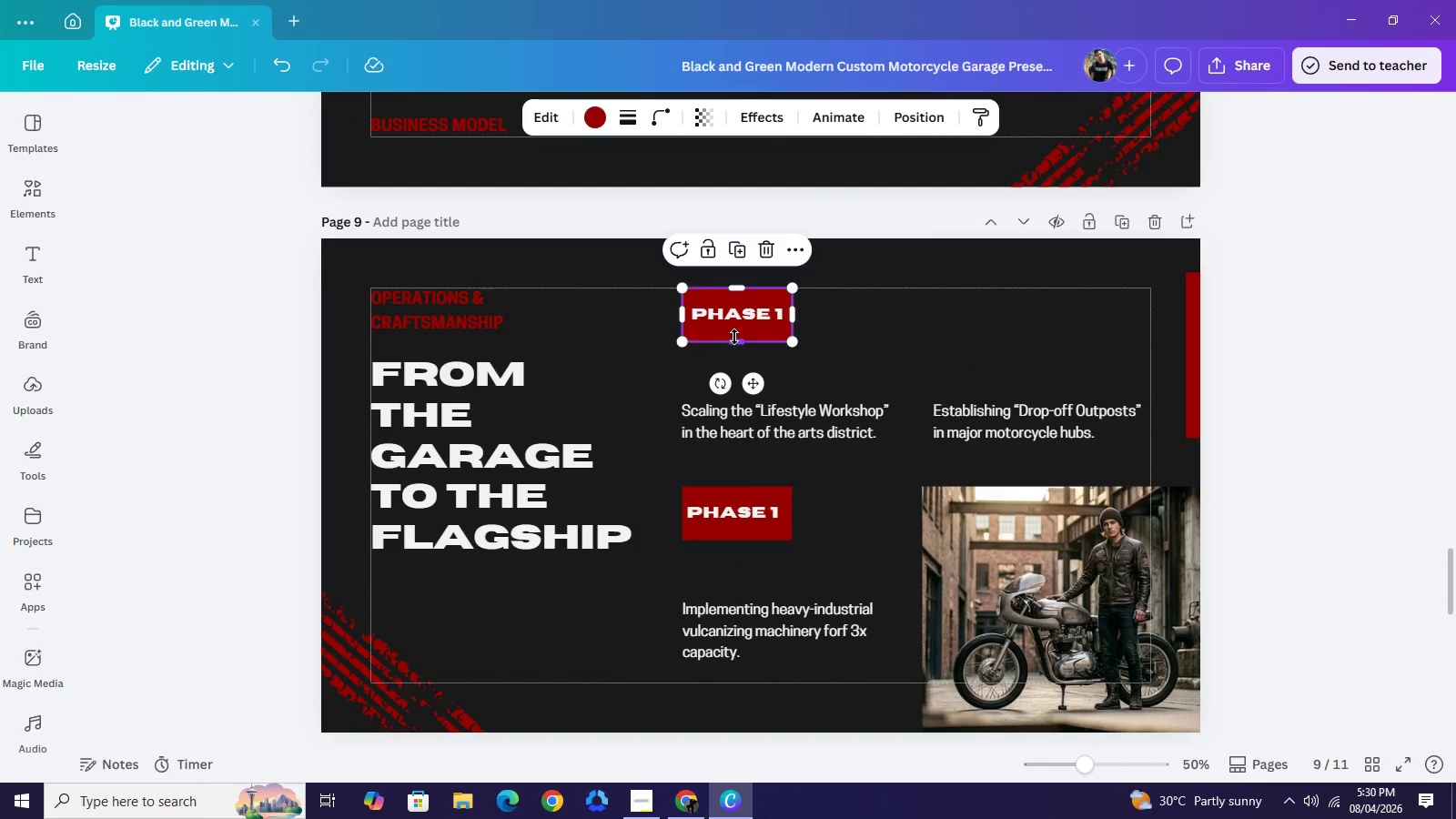 
key(Control+C)
 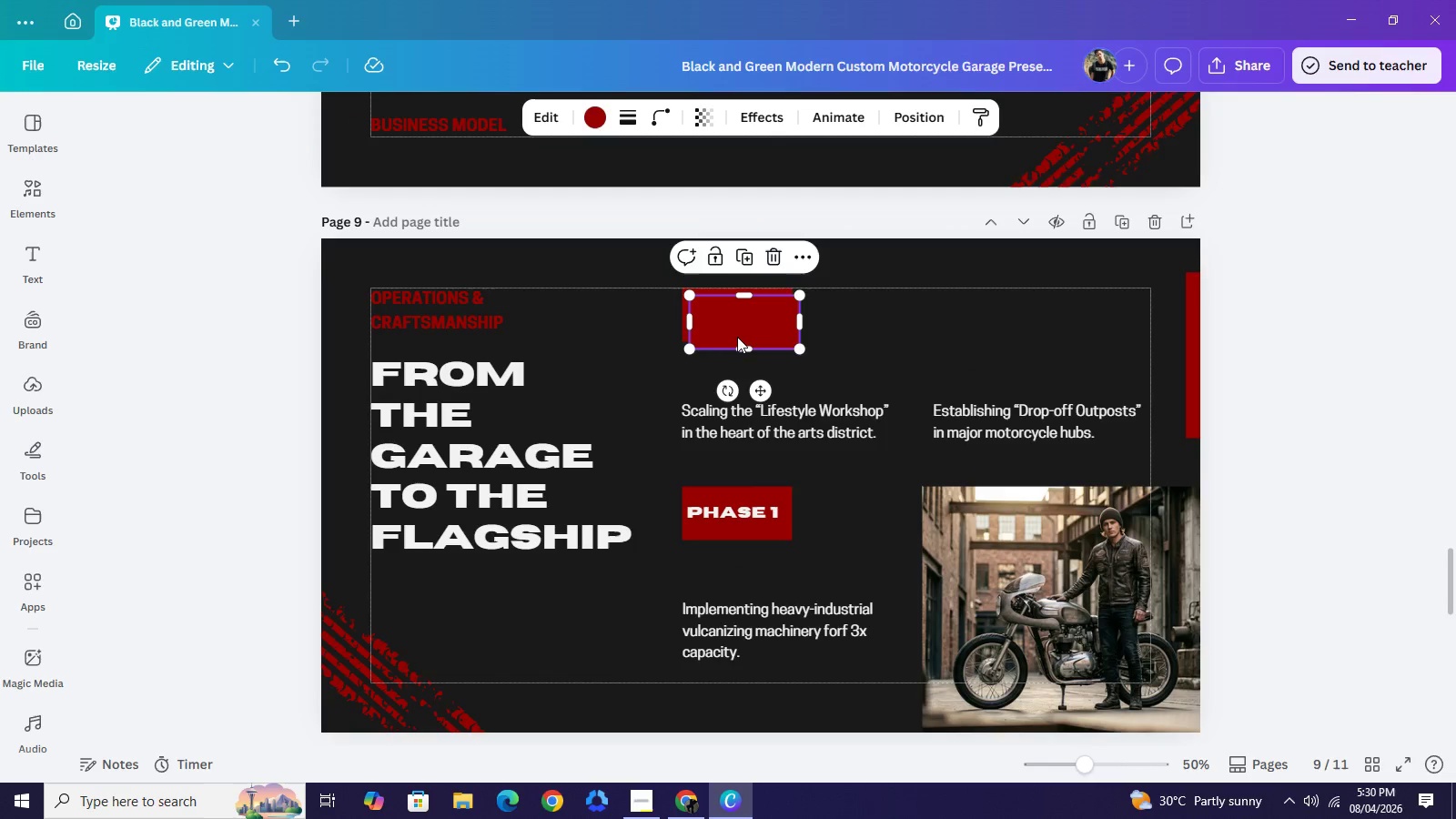 
key(Control+V)
 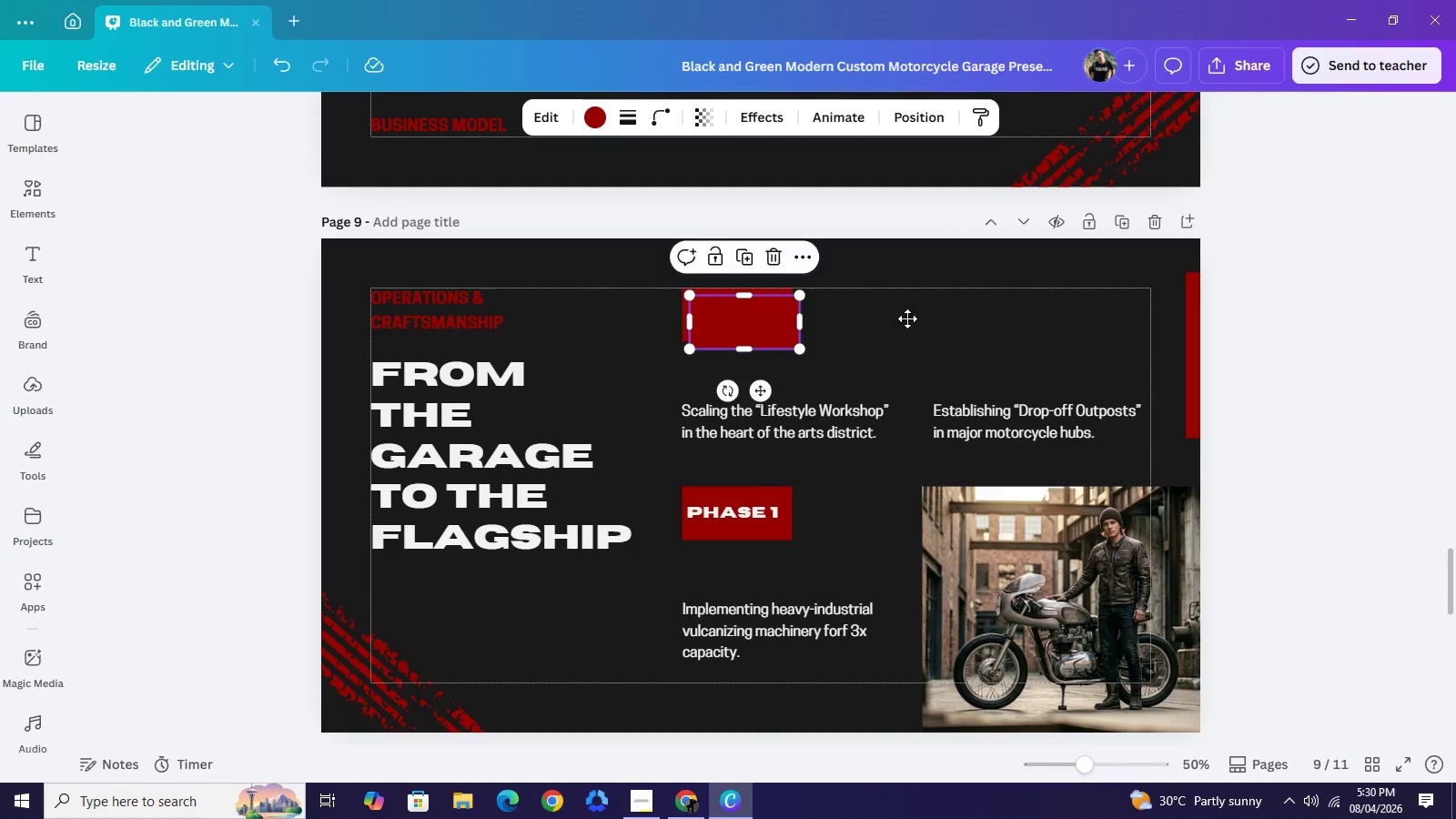 
left_click_drag(start_coordinate=[739, 337], to_coordinate=[983, 330])
 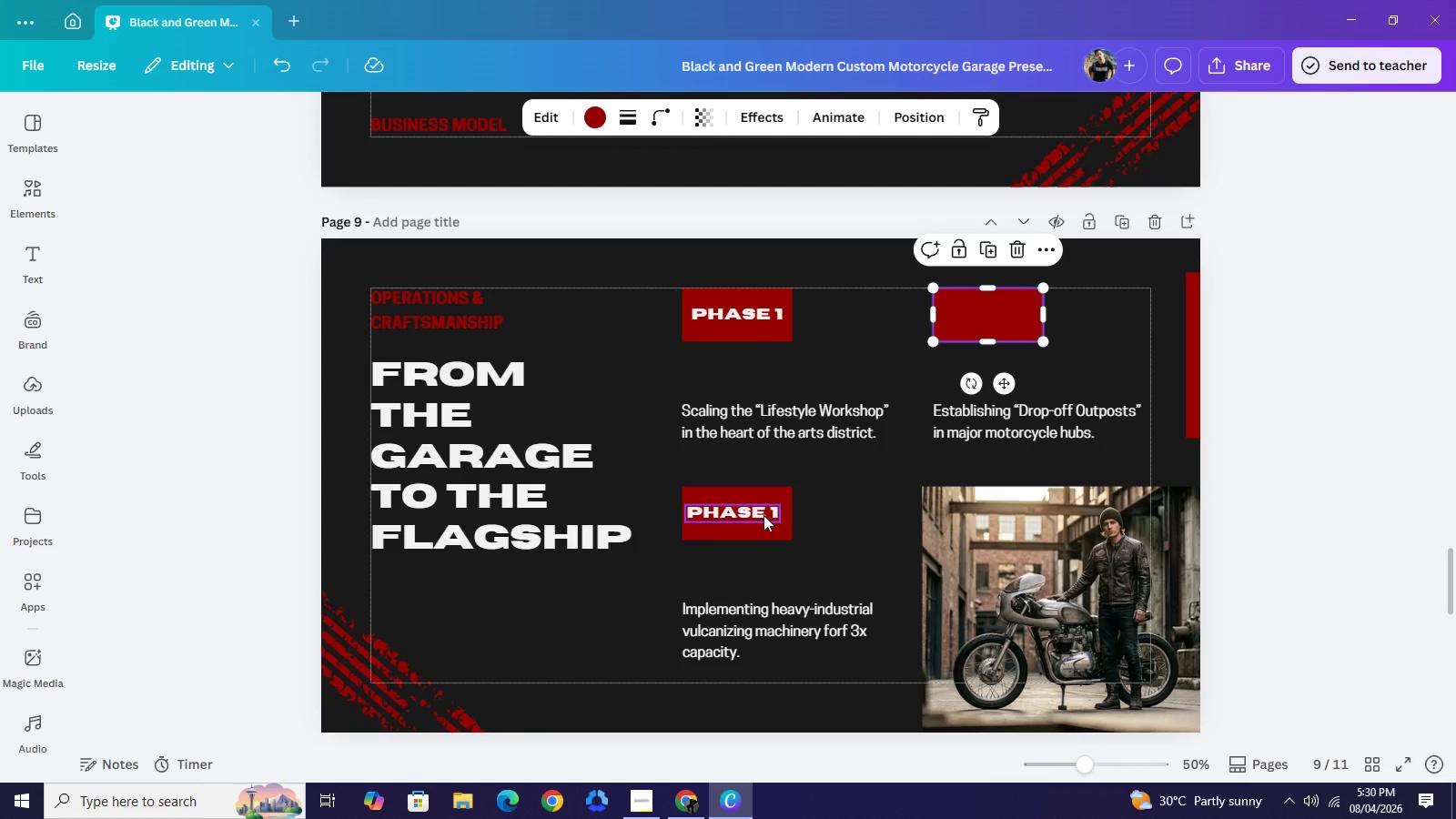 
left_click_drag(start_coordinate=[763, 514], to_coordinate=[769, 513])
 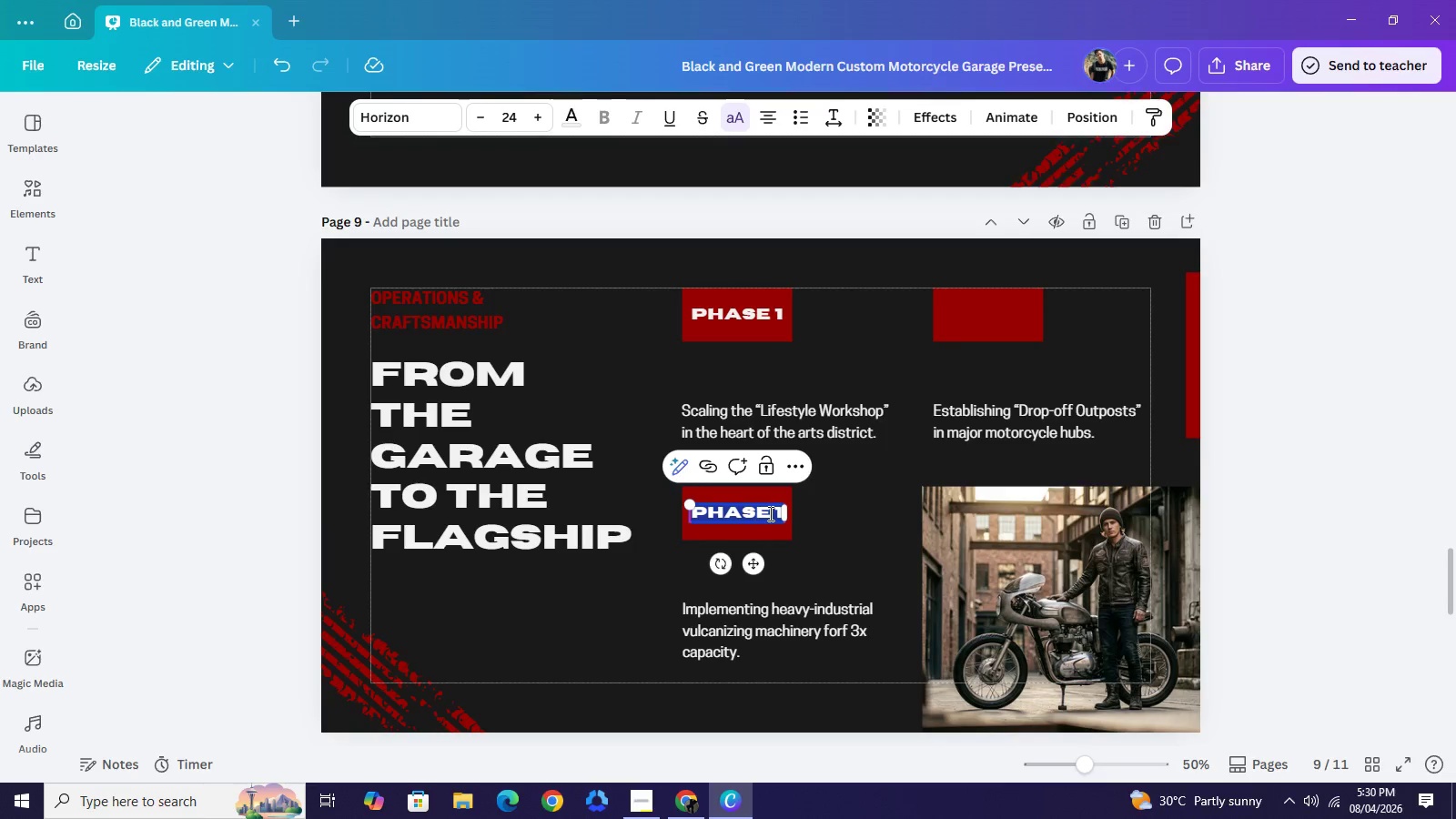 
double_click([769, 513])
 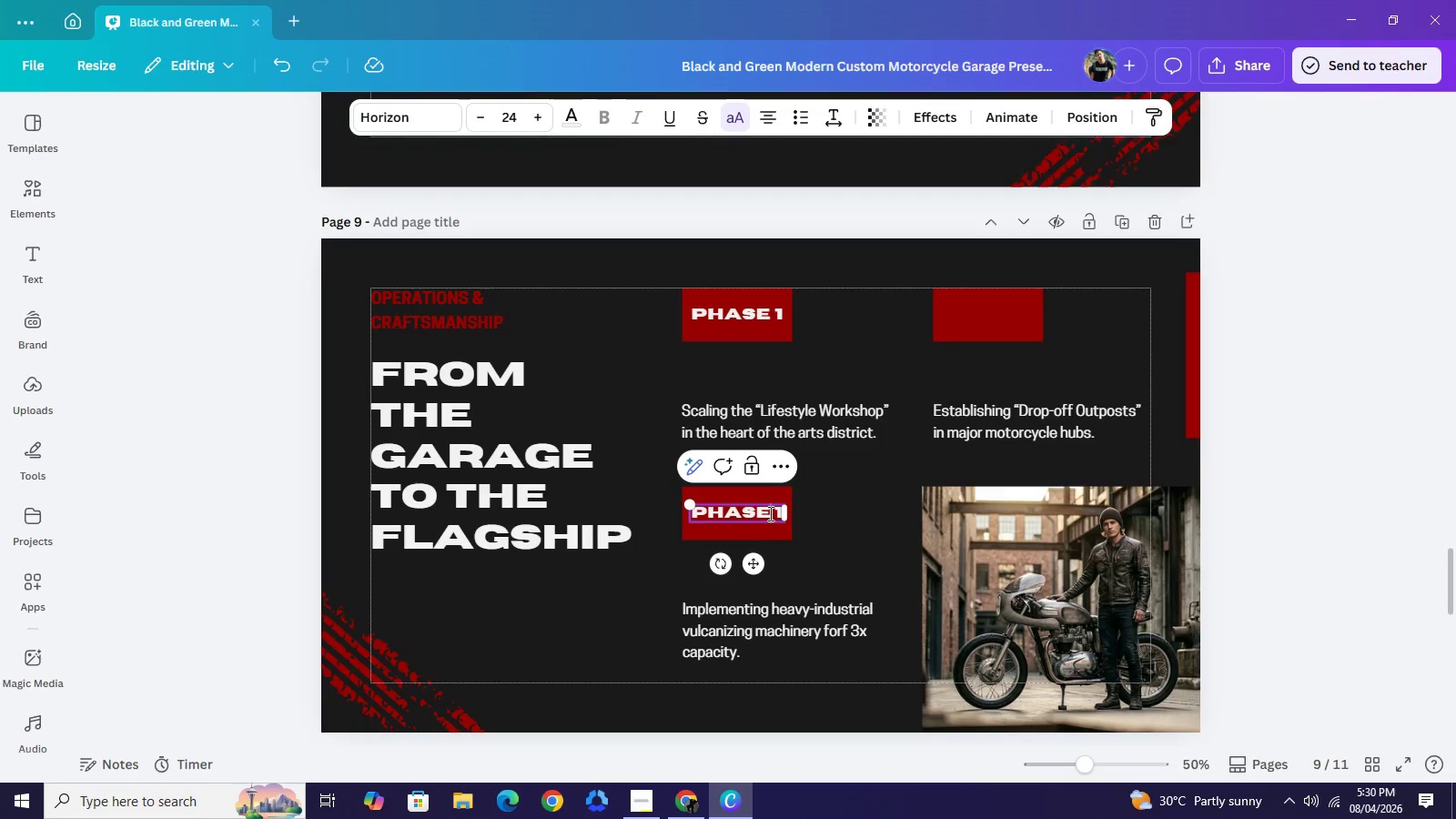 
left_click([769, 513])
 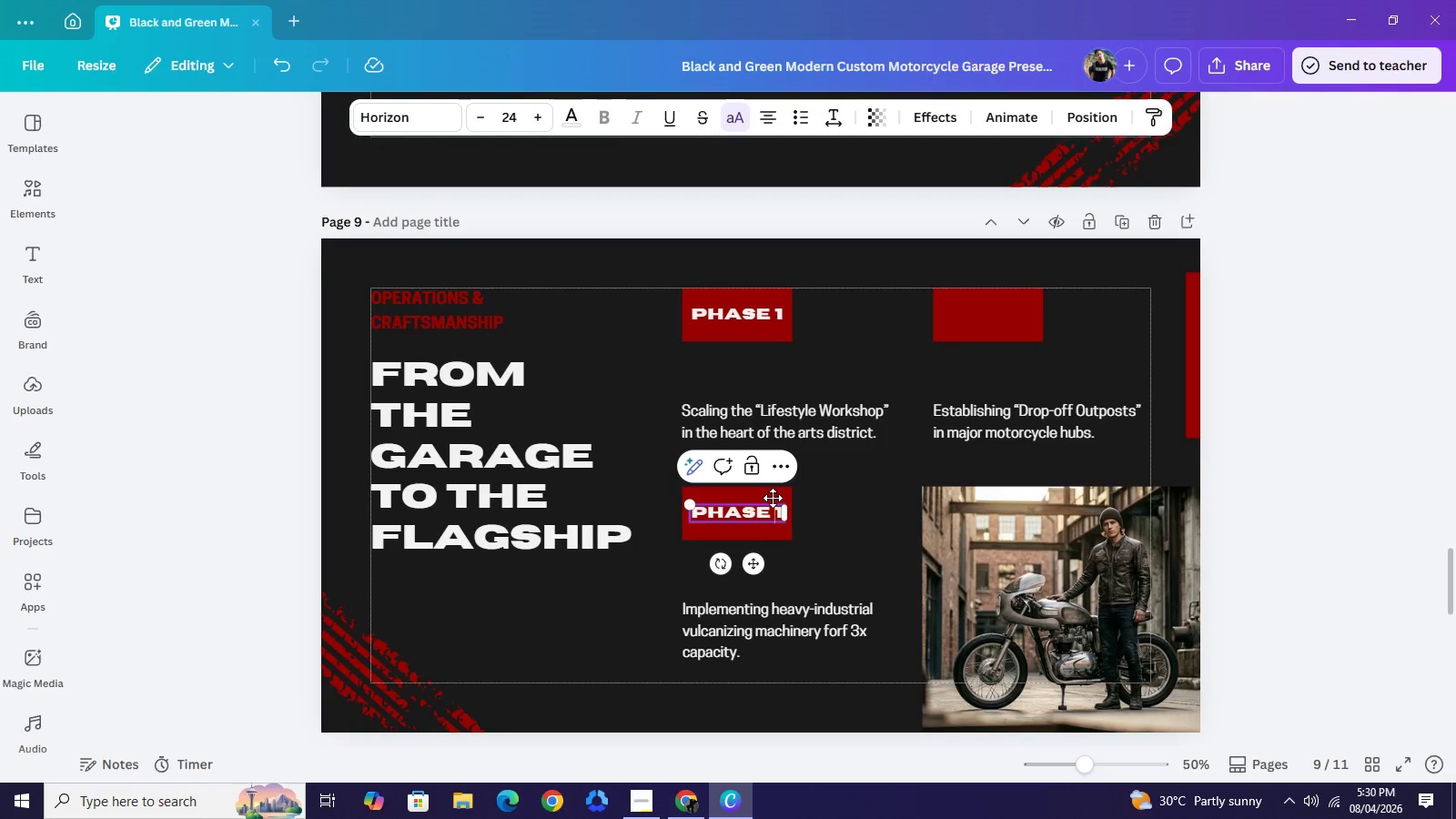 
key(ArrowRight)
 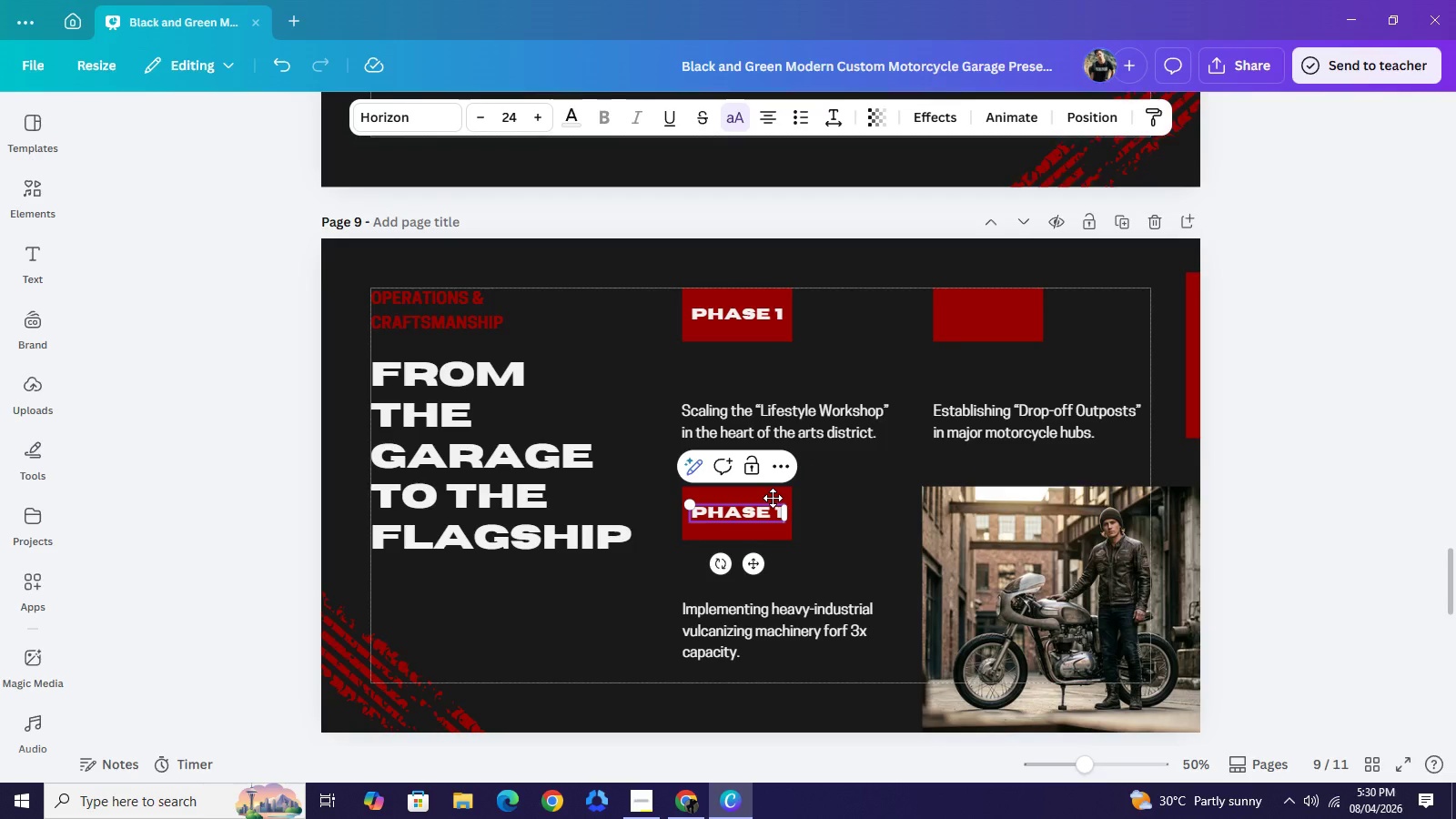 
key(ArrowRight)
 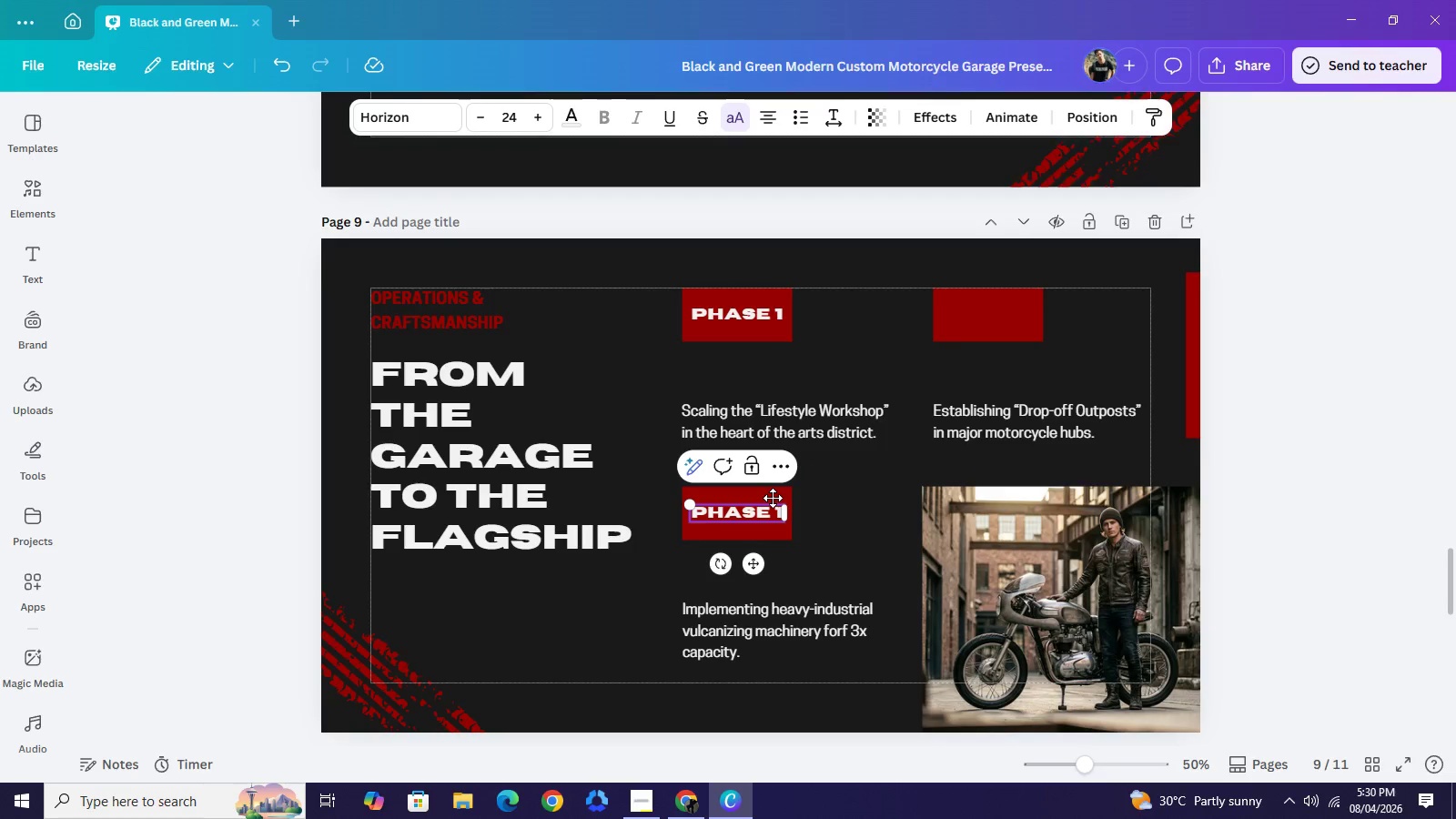 
key(ArrowRight)
 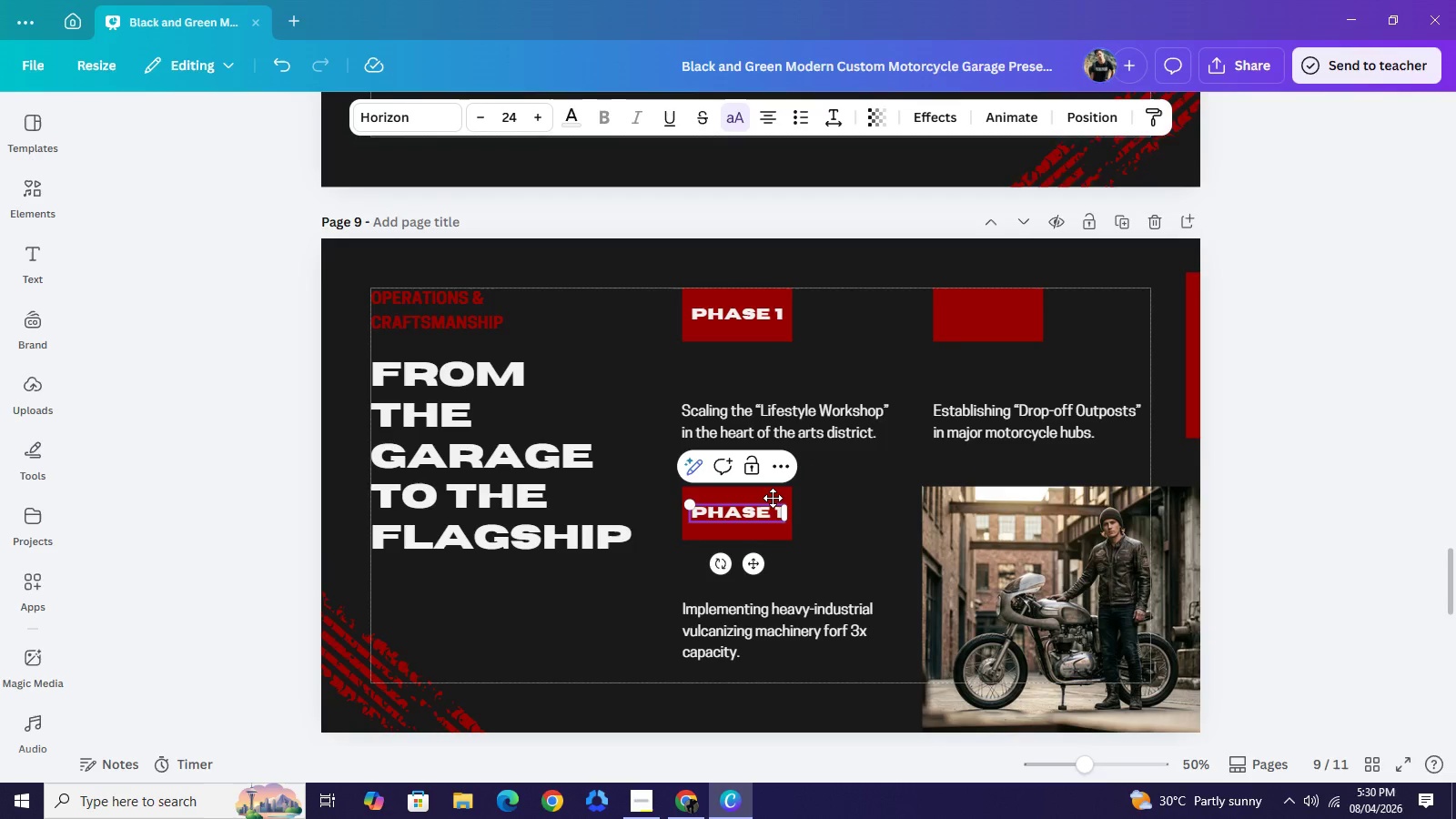 
key(ArrowRight)
 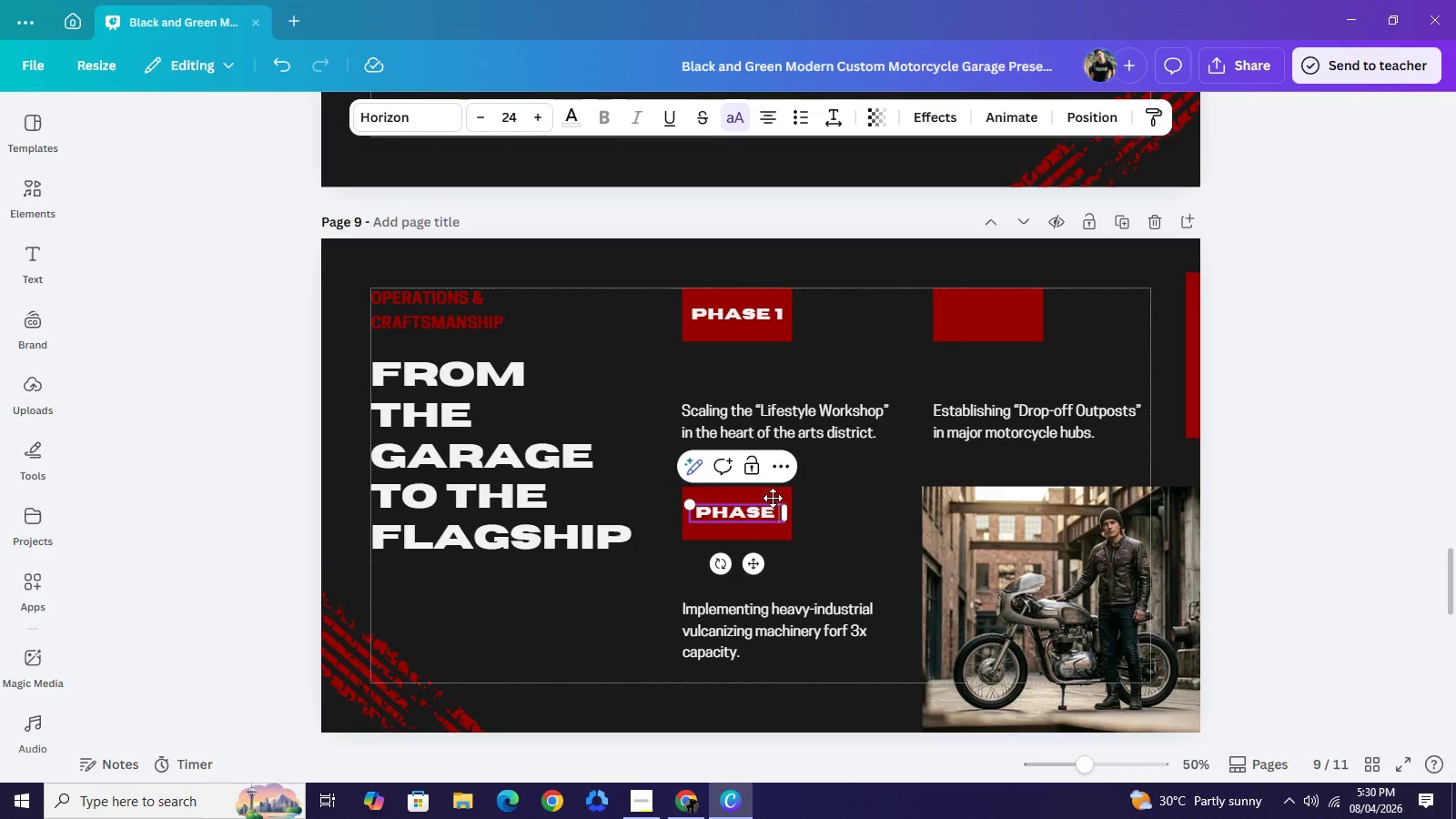 
key(Backspace)
 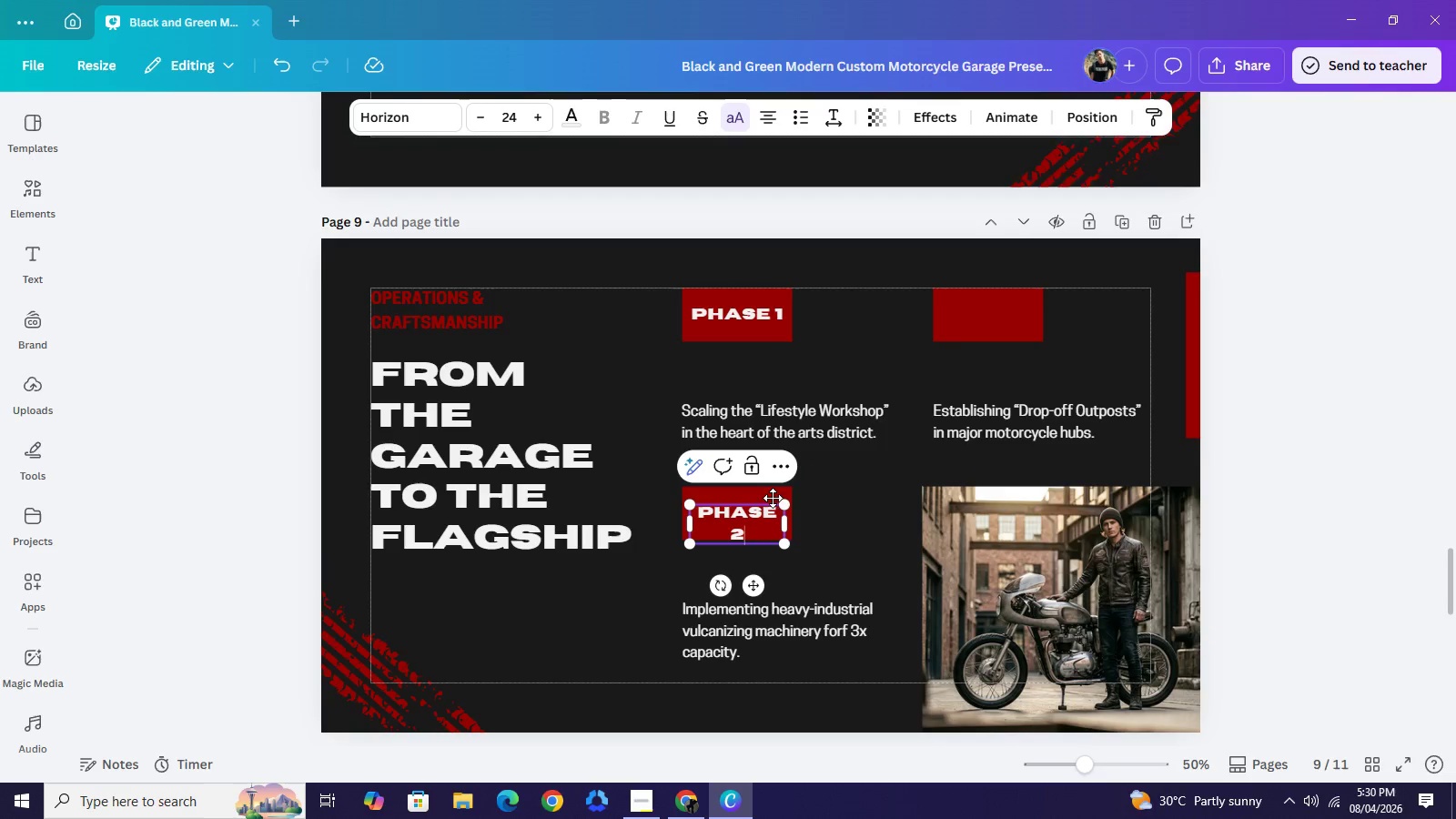 
key(2)
 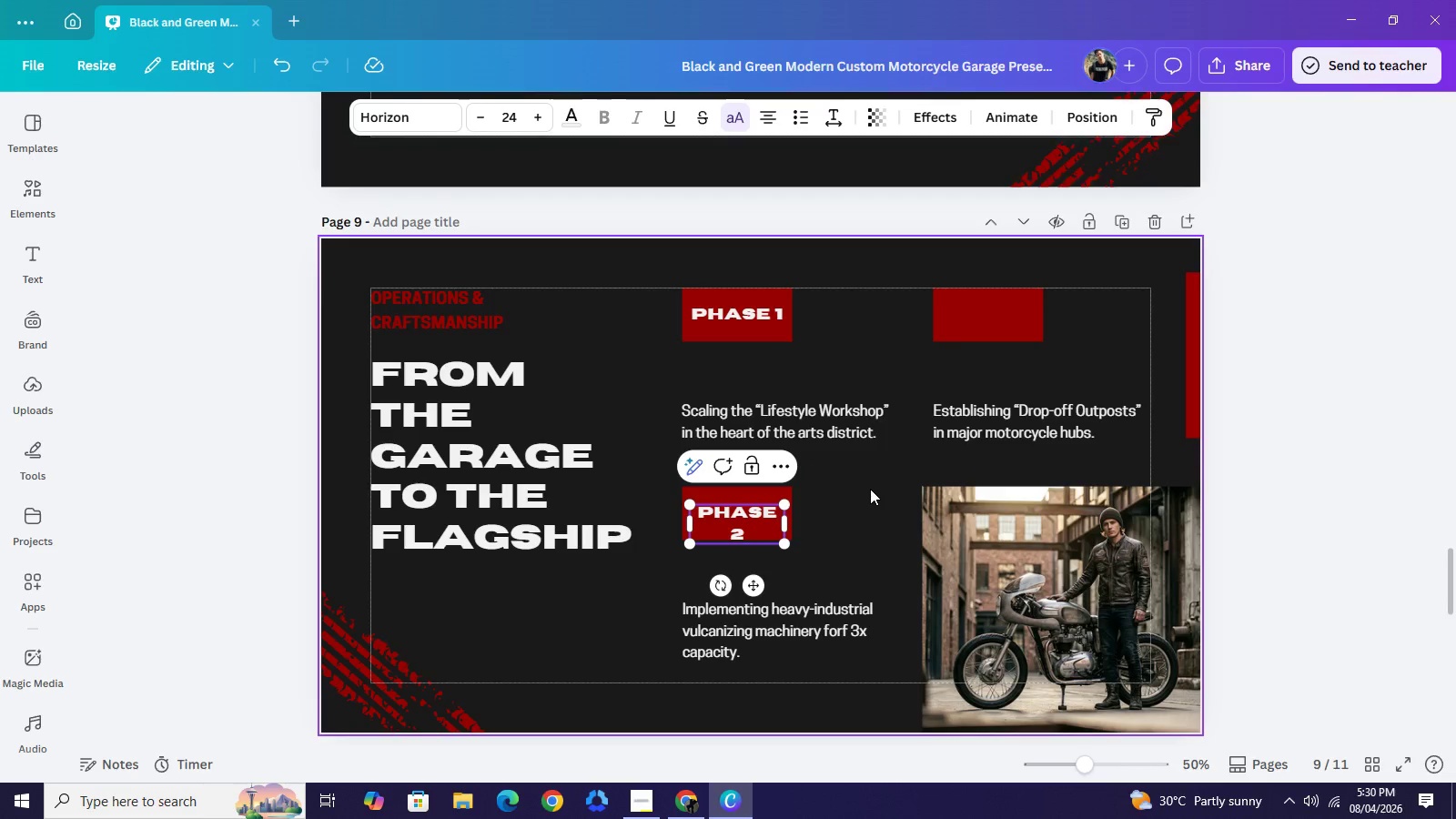 
left_click([870, 489])
 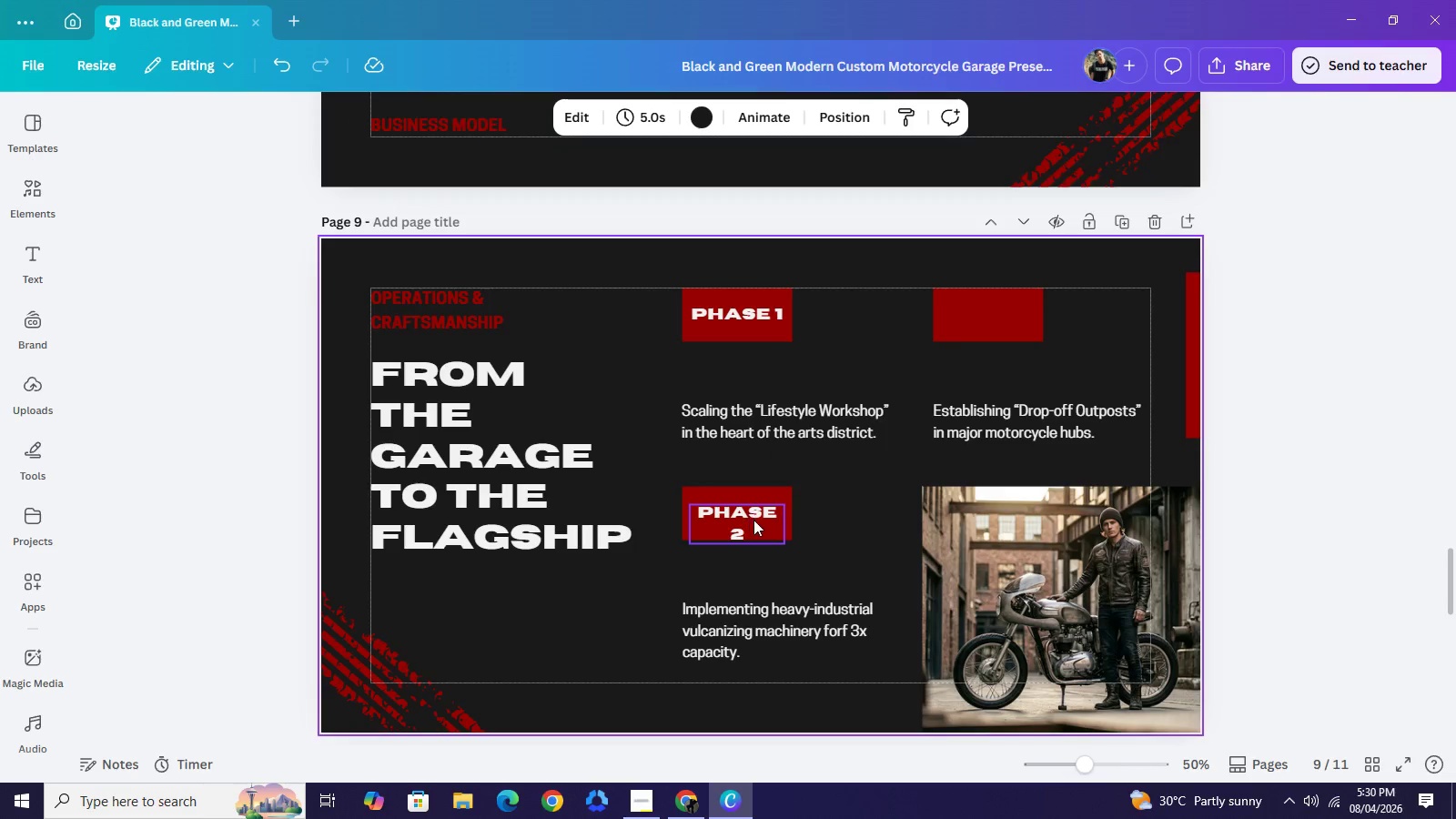 
left_click([749, 516])
 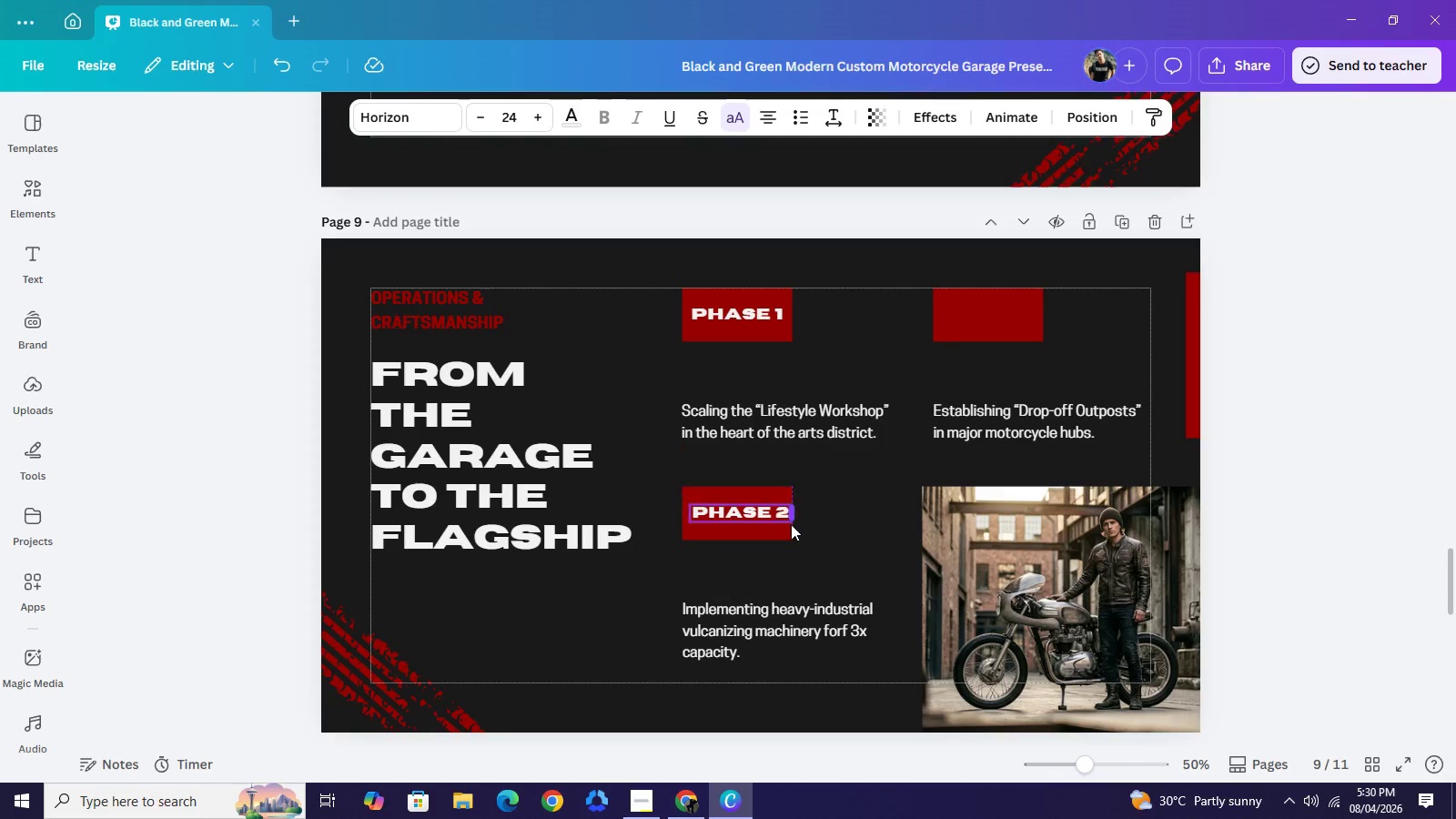 
left_click_drag(start_coordinate=[787, 523], to_coordinate=[792, 524])
 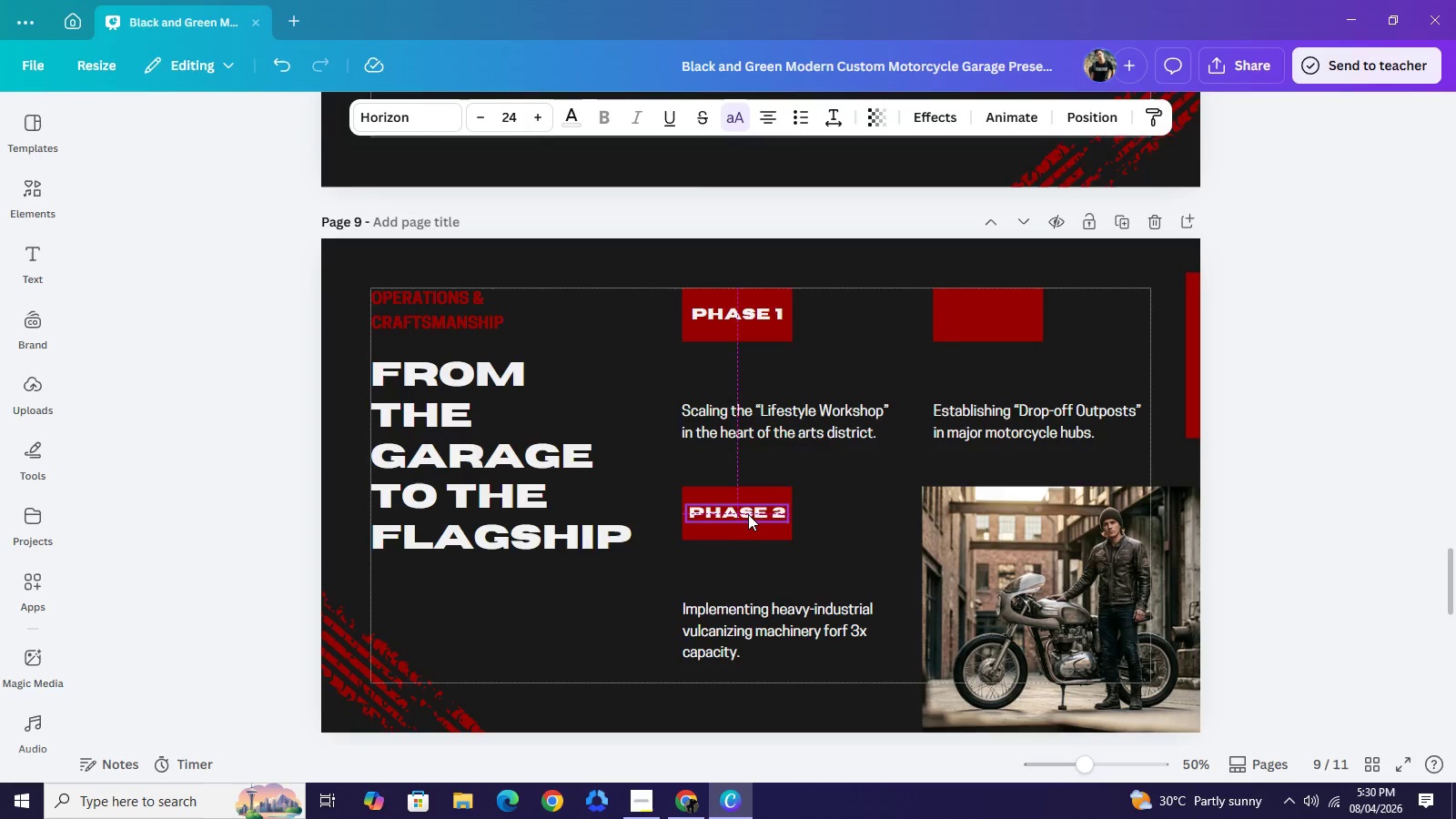 
key(Control+C)
 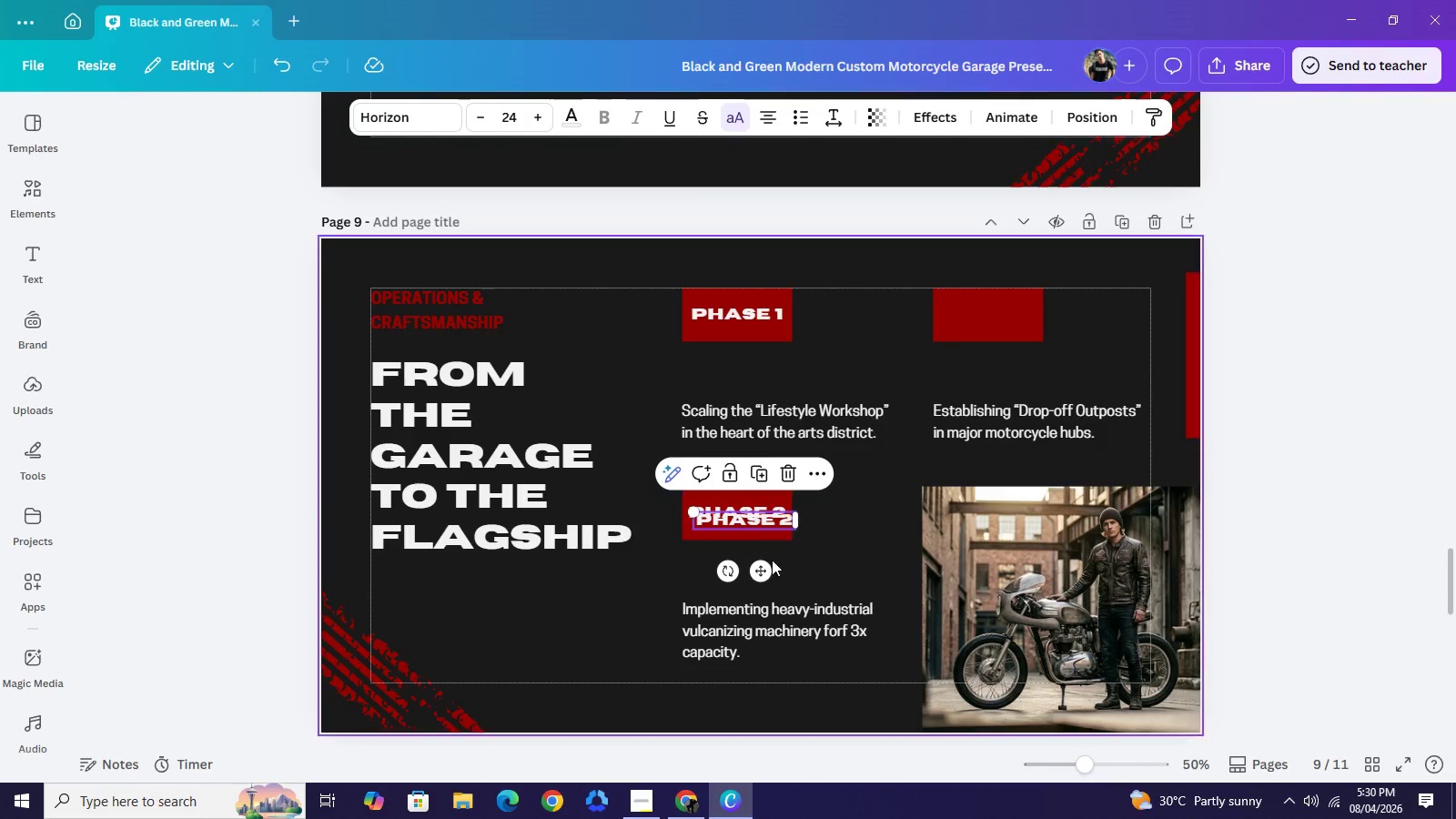 
key(Control+V)
 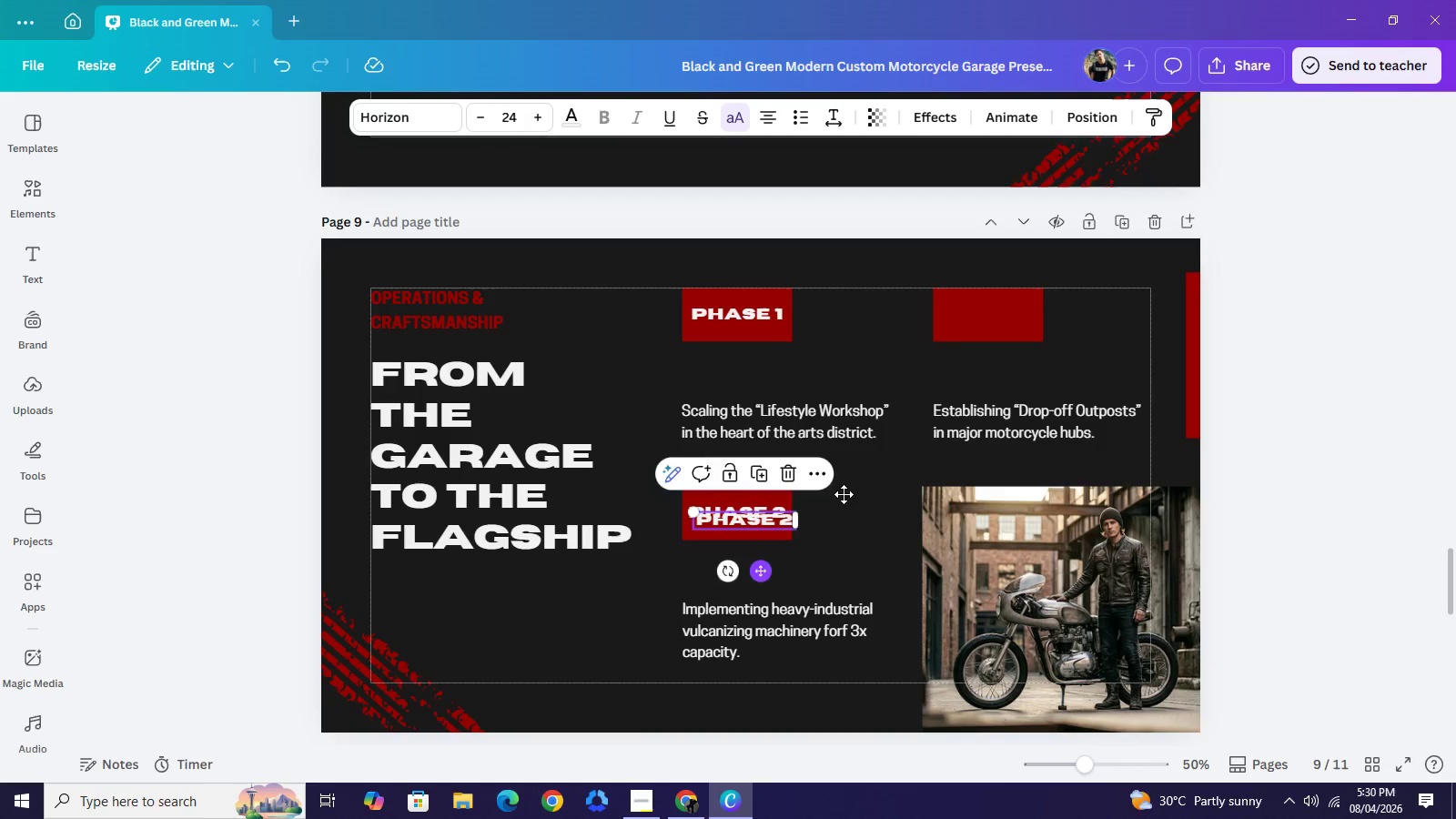 
left_click_drag(start_coordinate=[765, 573], to_coordinate=[1010, 369])
 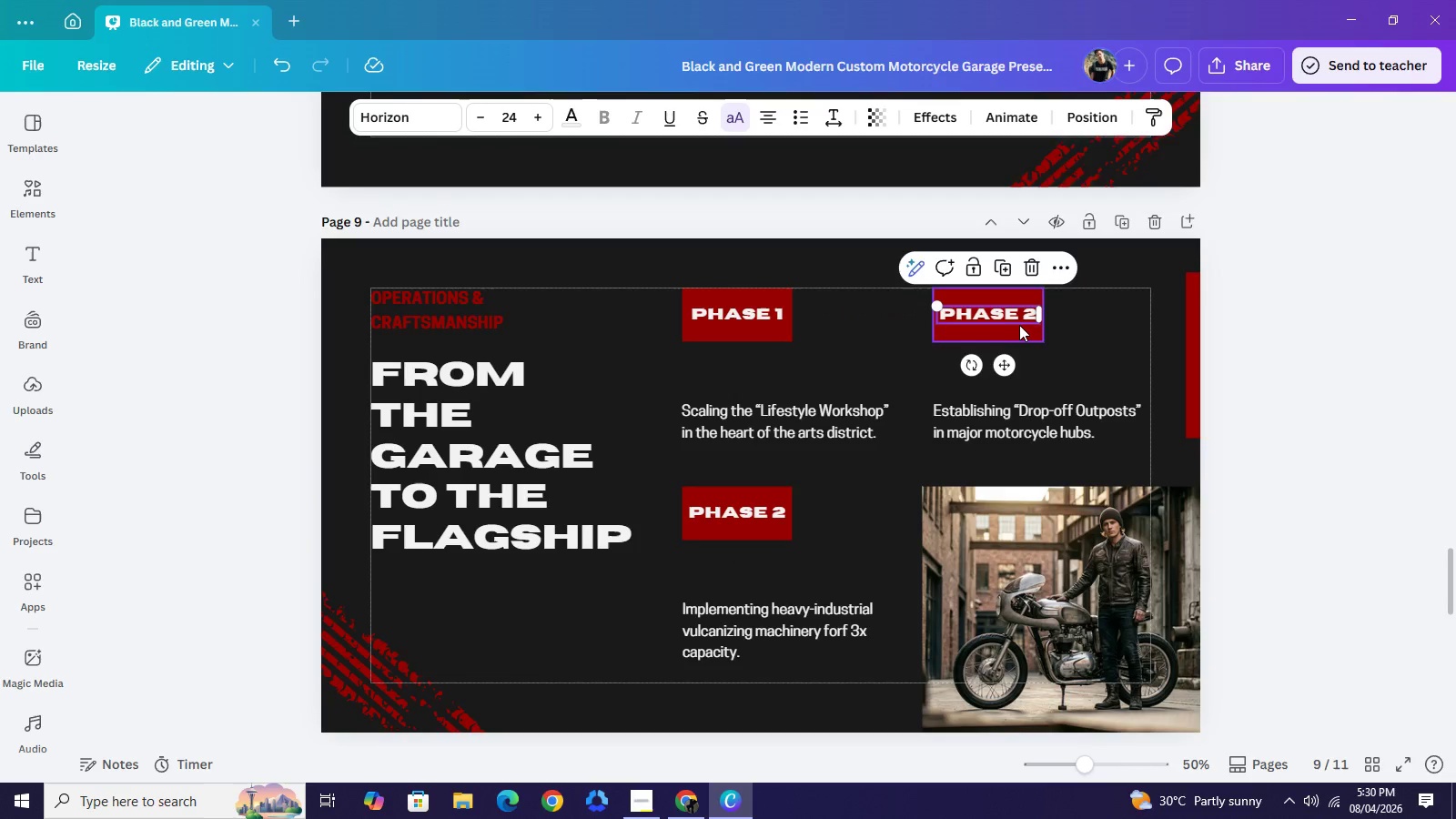 
double_click([1030, 318])
 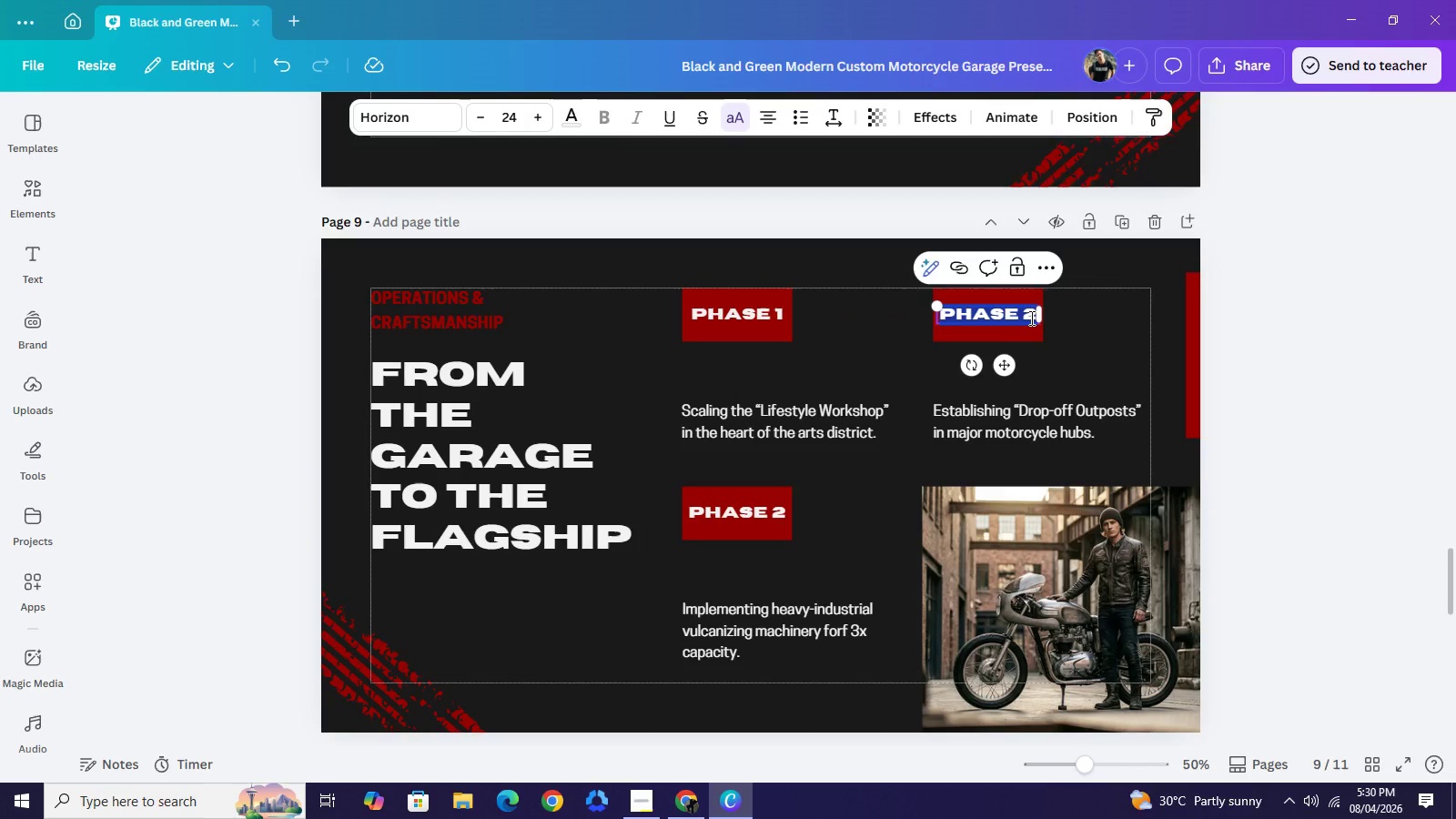 
triple_click([1030, 318])
 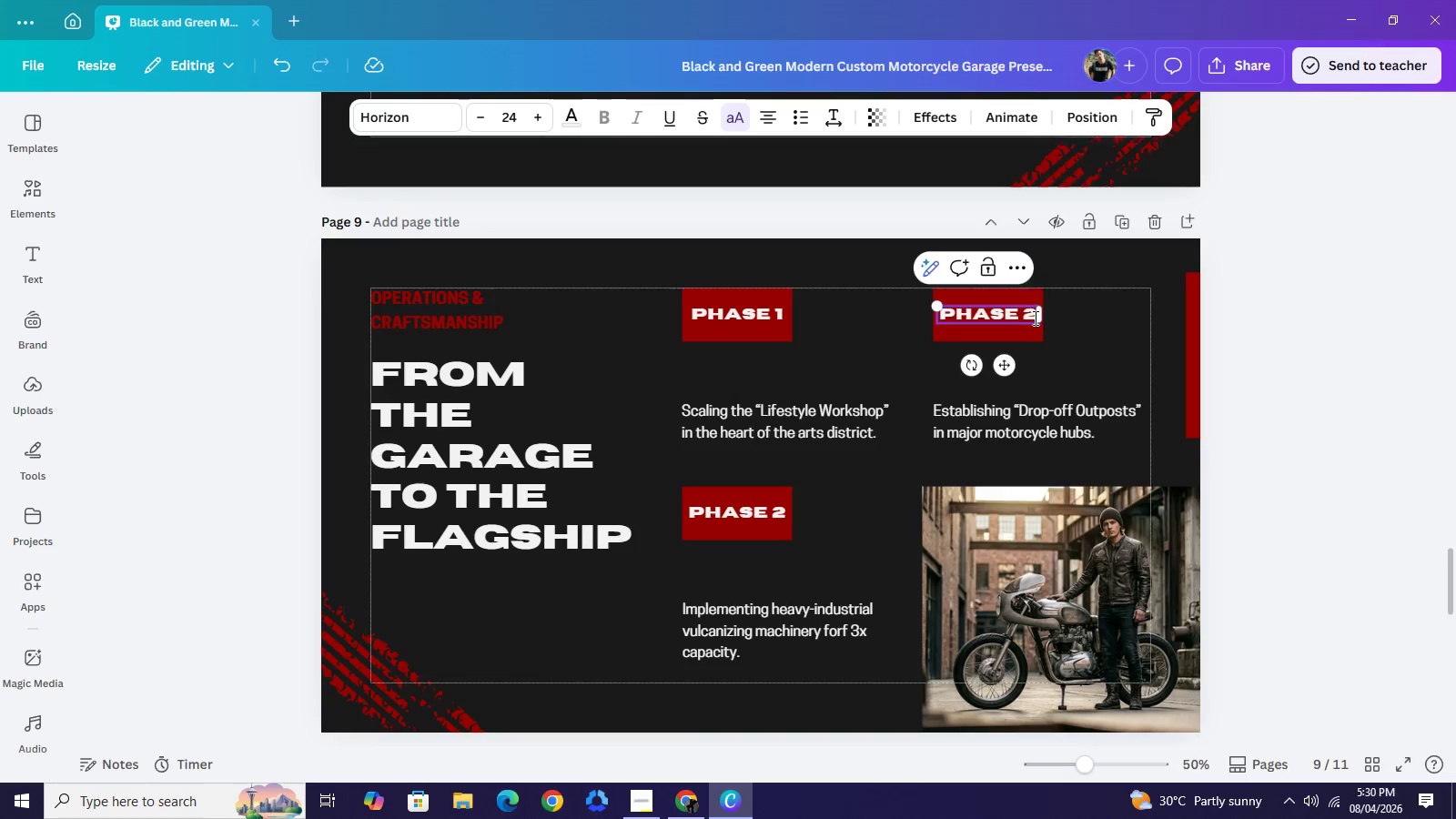 
left_click([1034, 318])
 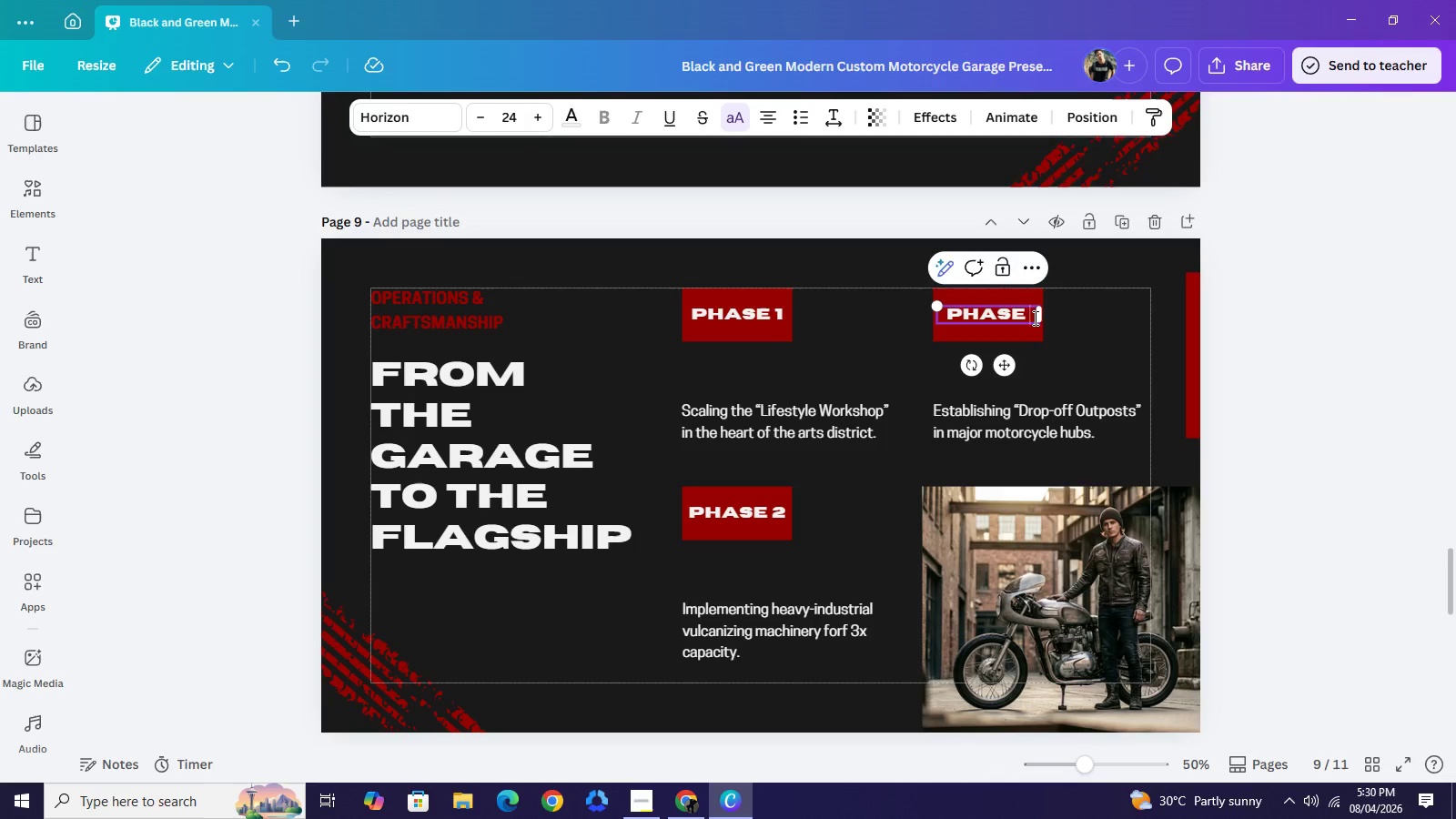 
key(Backspace)
 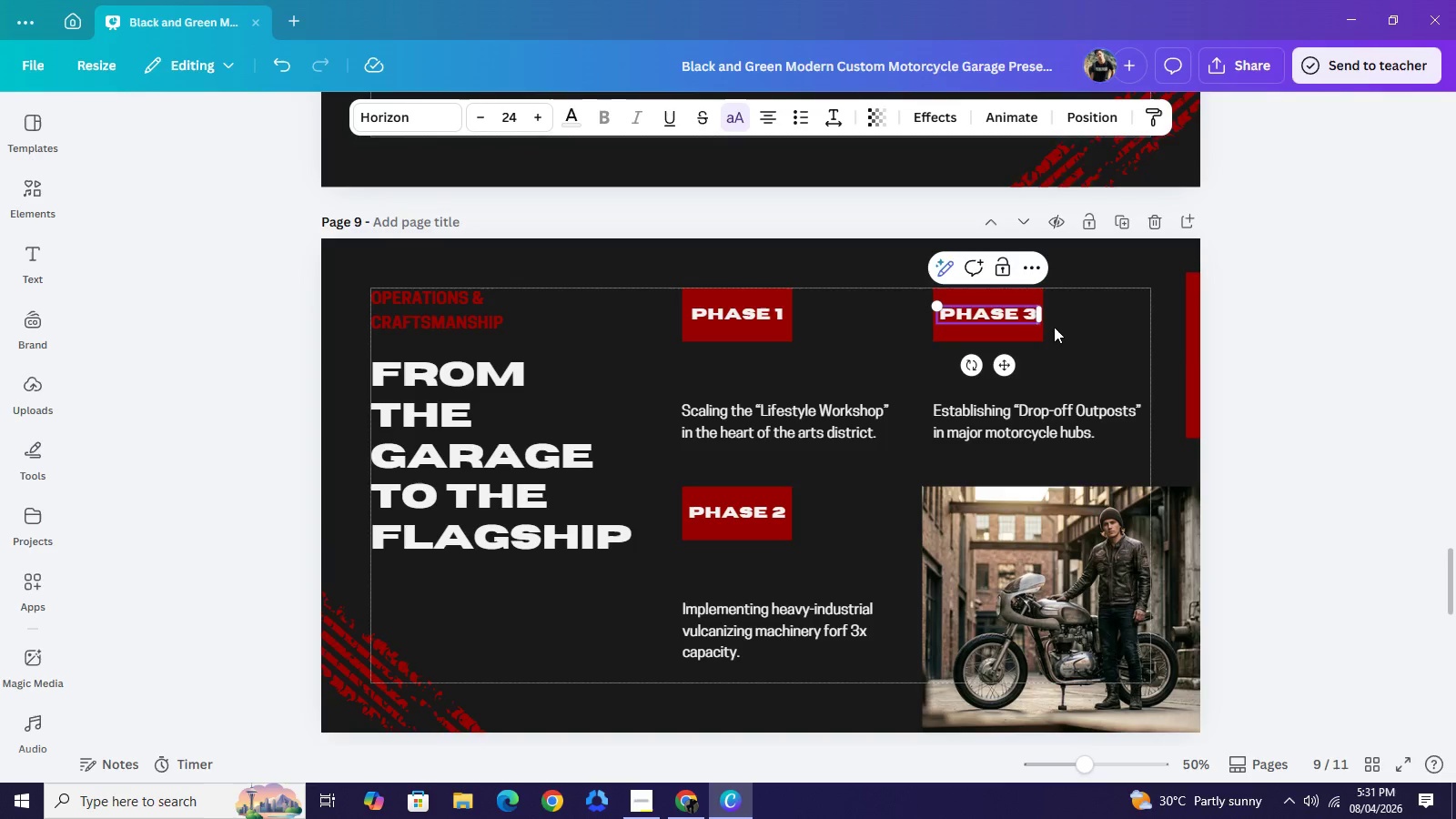 
key(3)
 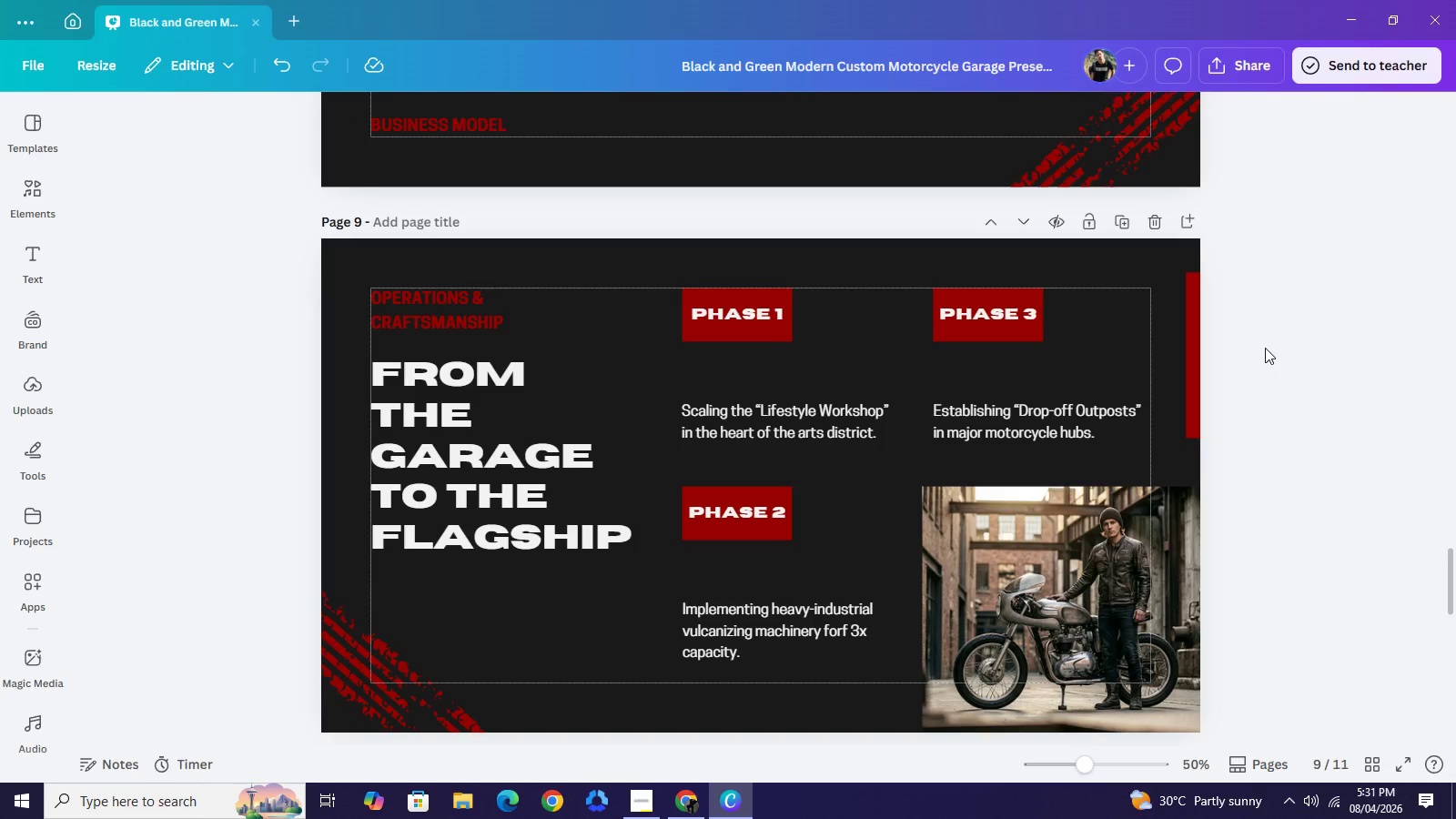 
left_click([1265, 348])
 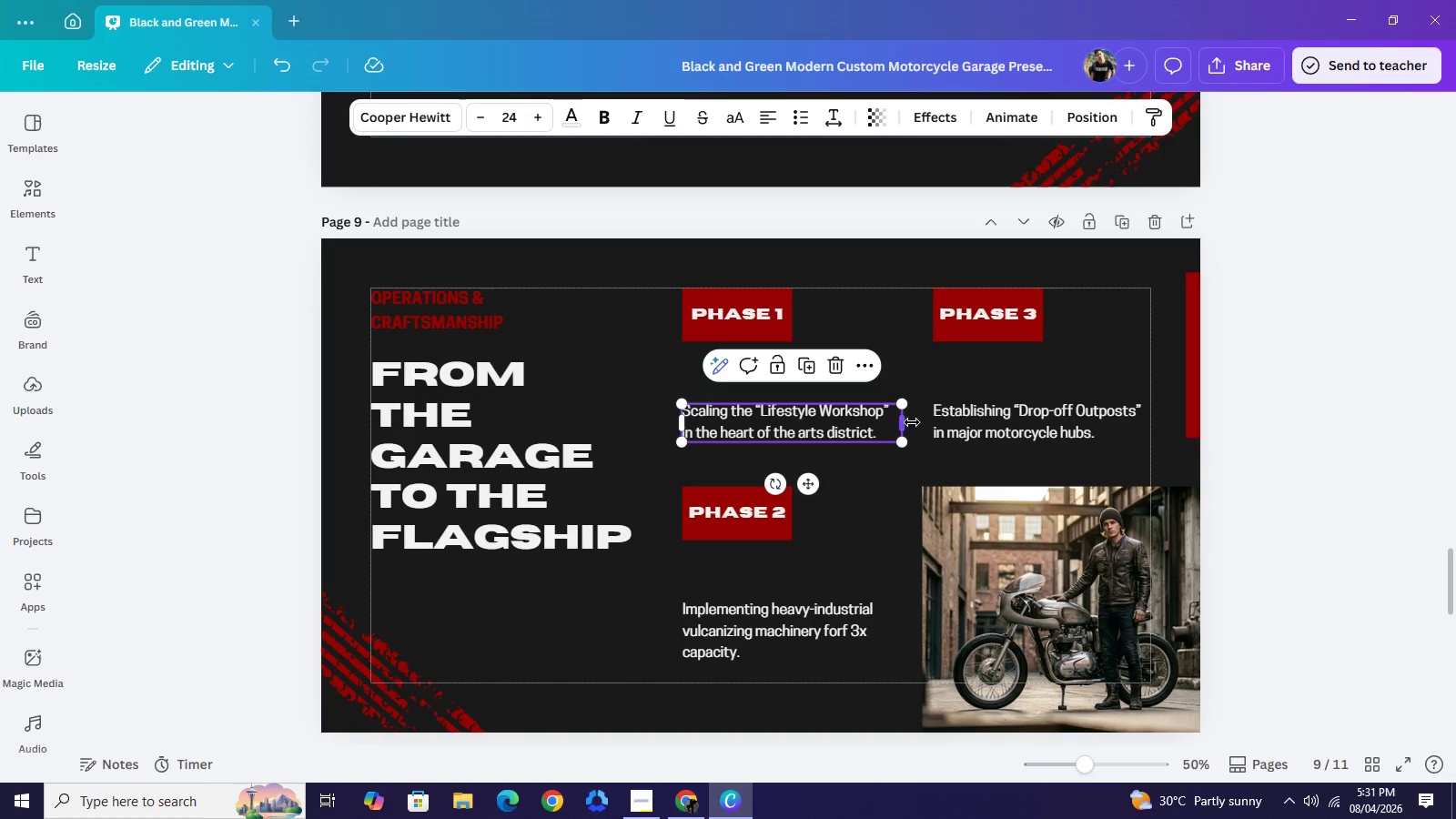 
left_click_drag(start_coordinate=[907, 422], to_coordinate=[884, 418])
 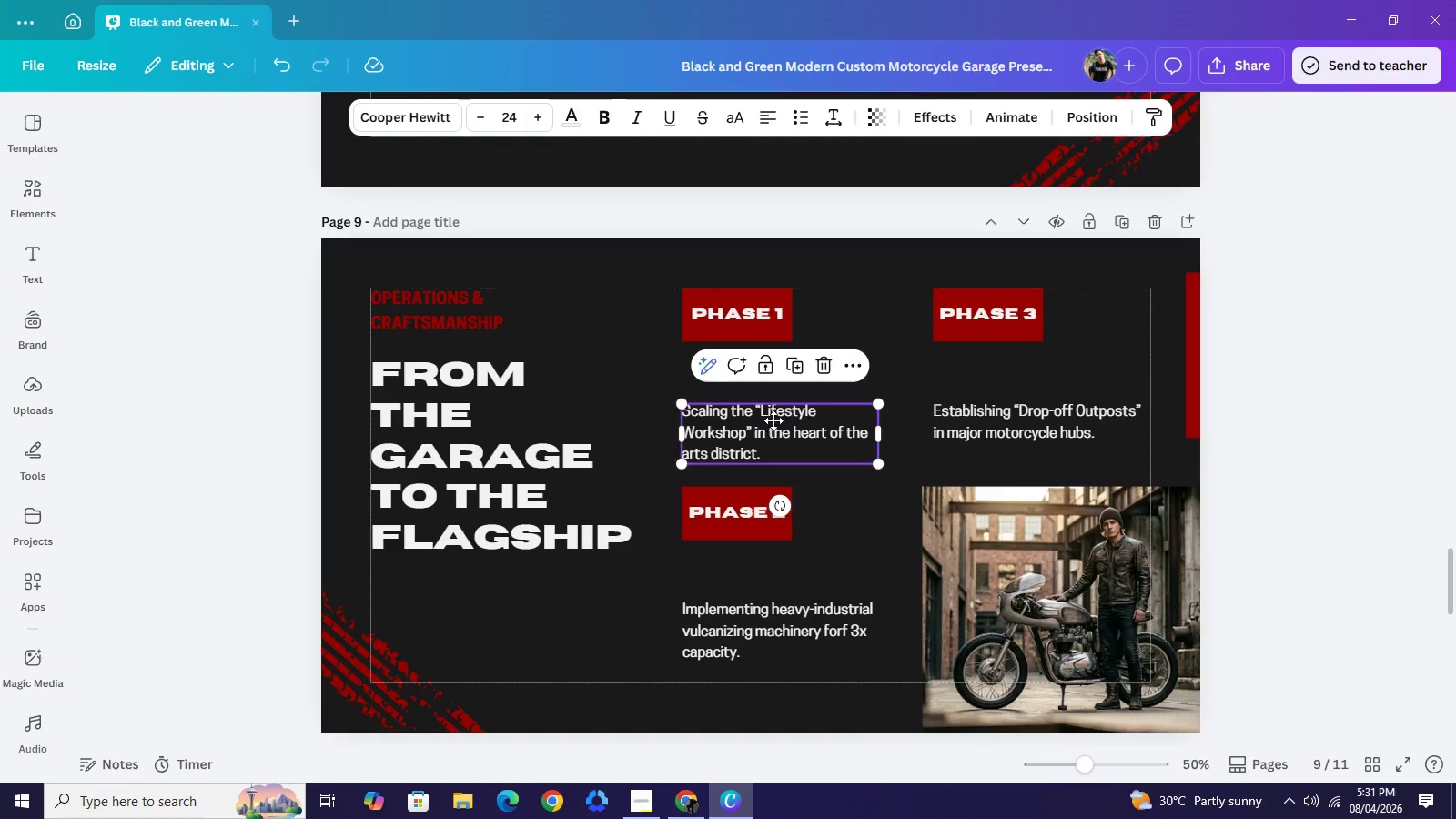 
left_click_drag(start_coordinate=[776, 438], to_coordinate=[774, 410])
 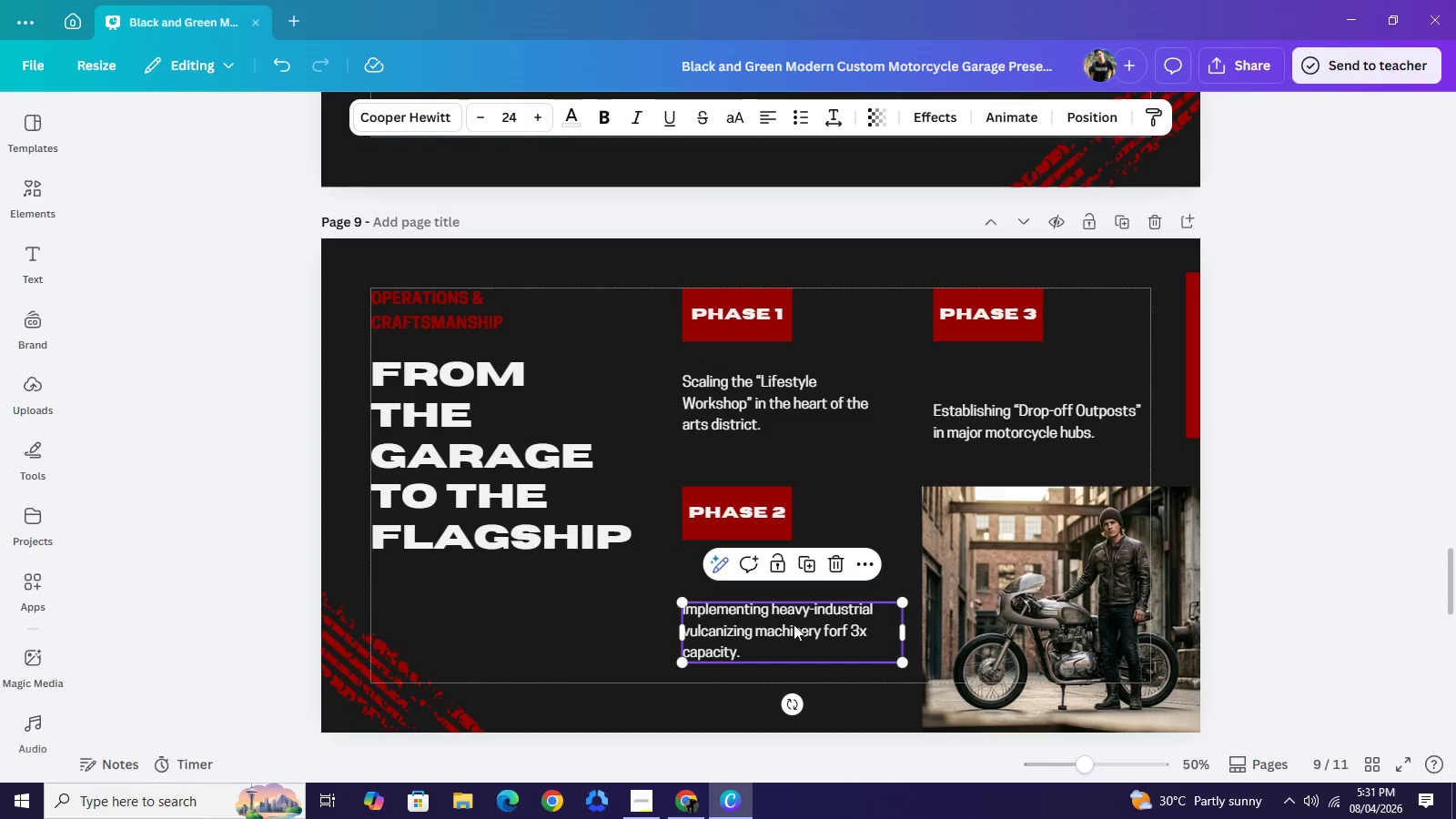 
left_click([754, 622])
 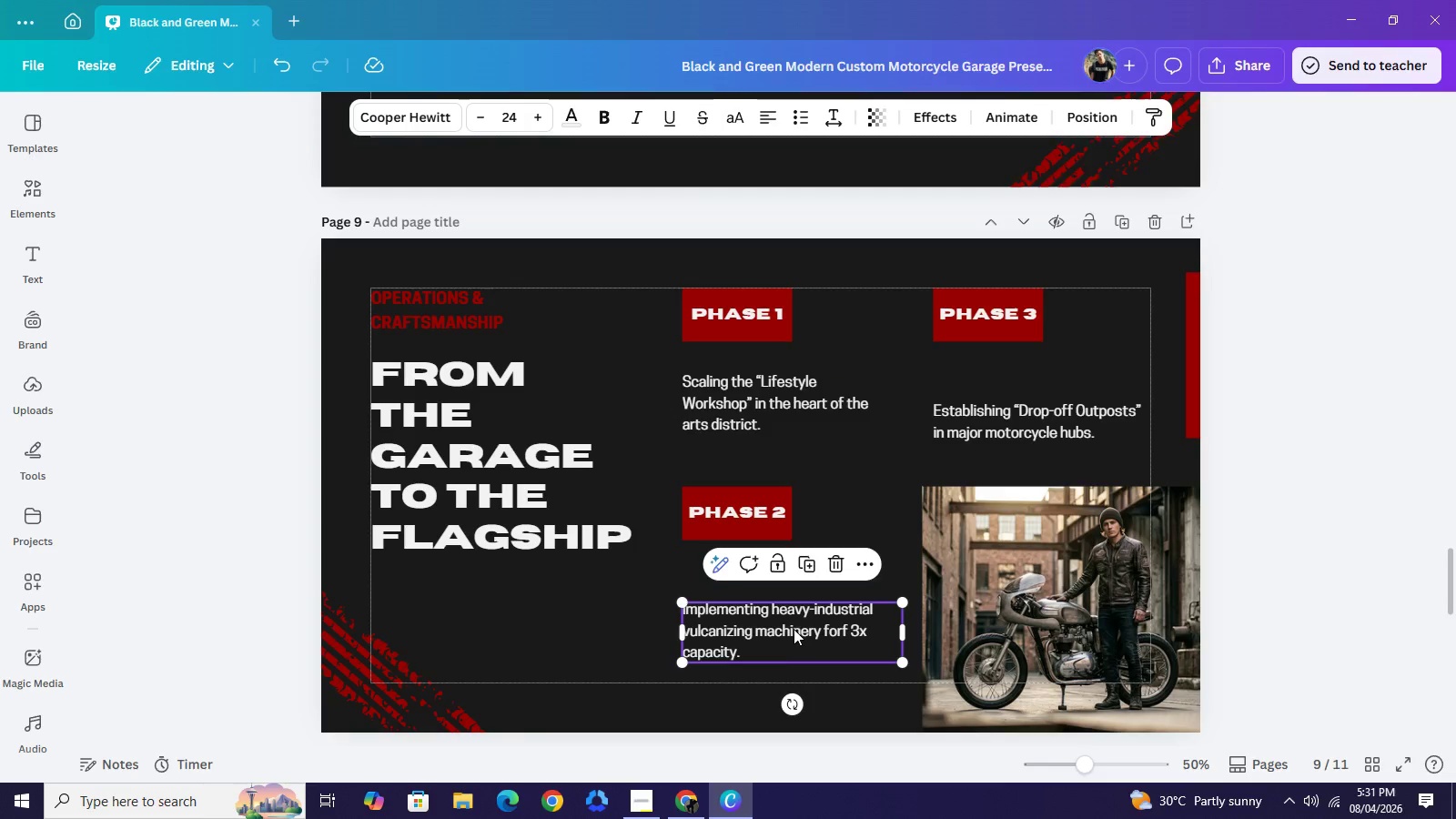 
left_click_drag(start_coordinate=[794, 631], to_coordinate=[793, 612])
 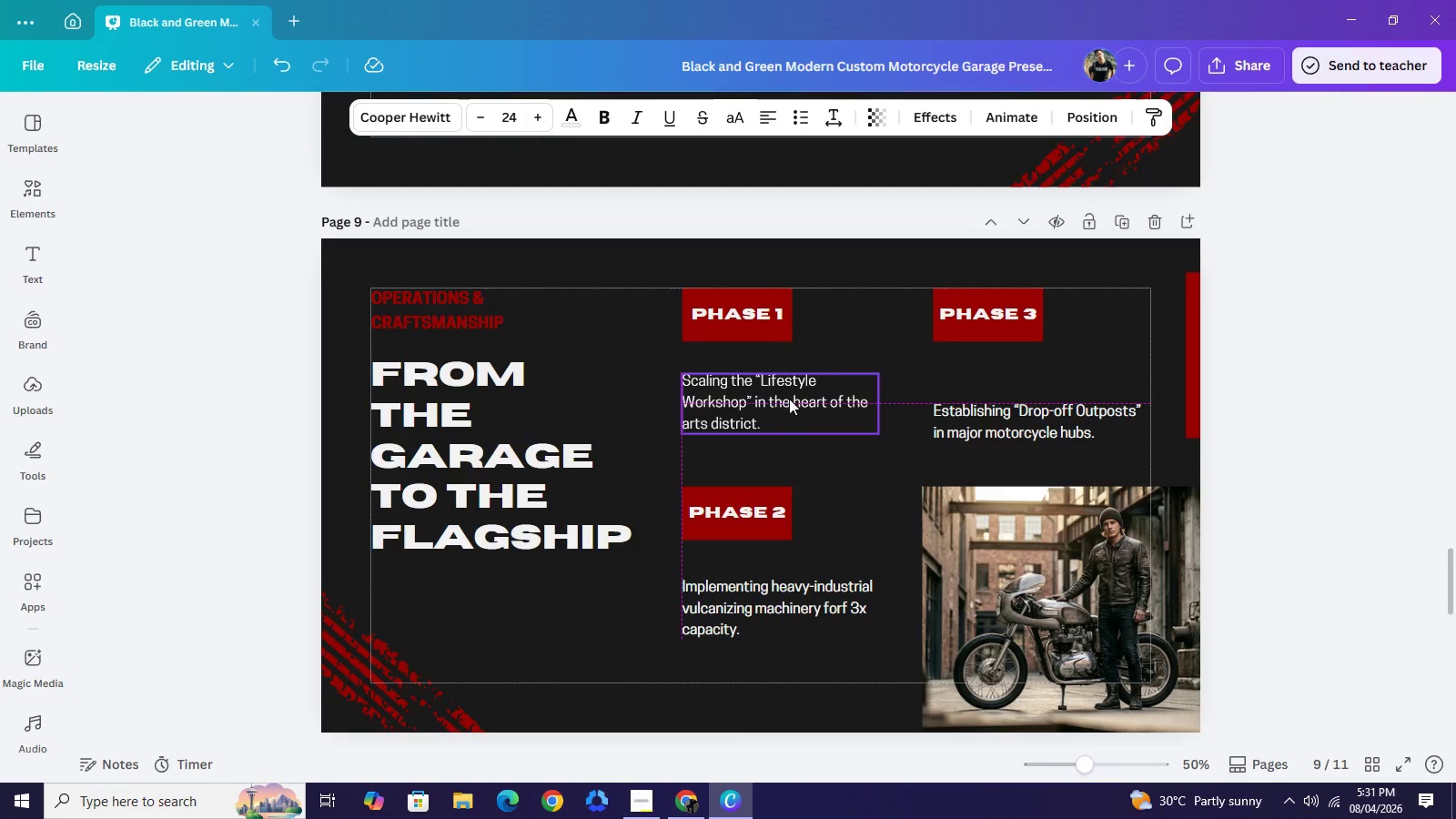 
left_click_drag(start_coordinate=[753, 617], to_coordinate=[754, 612])
 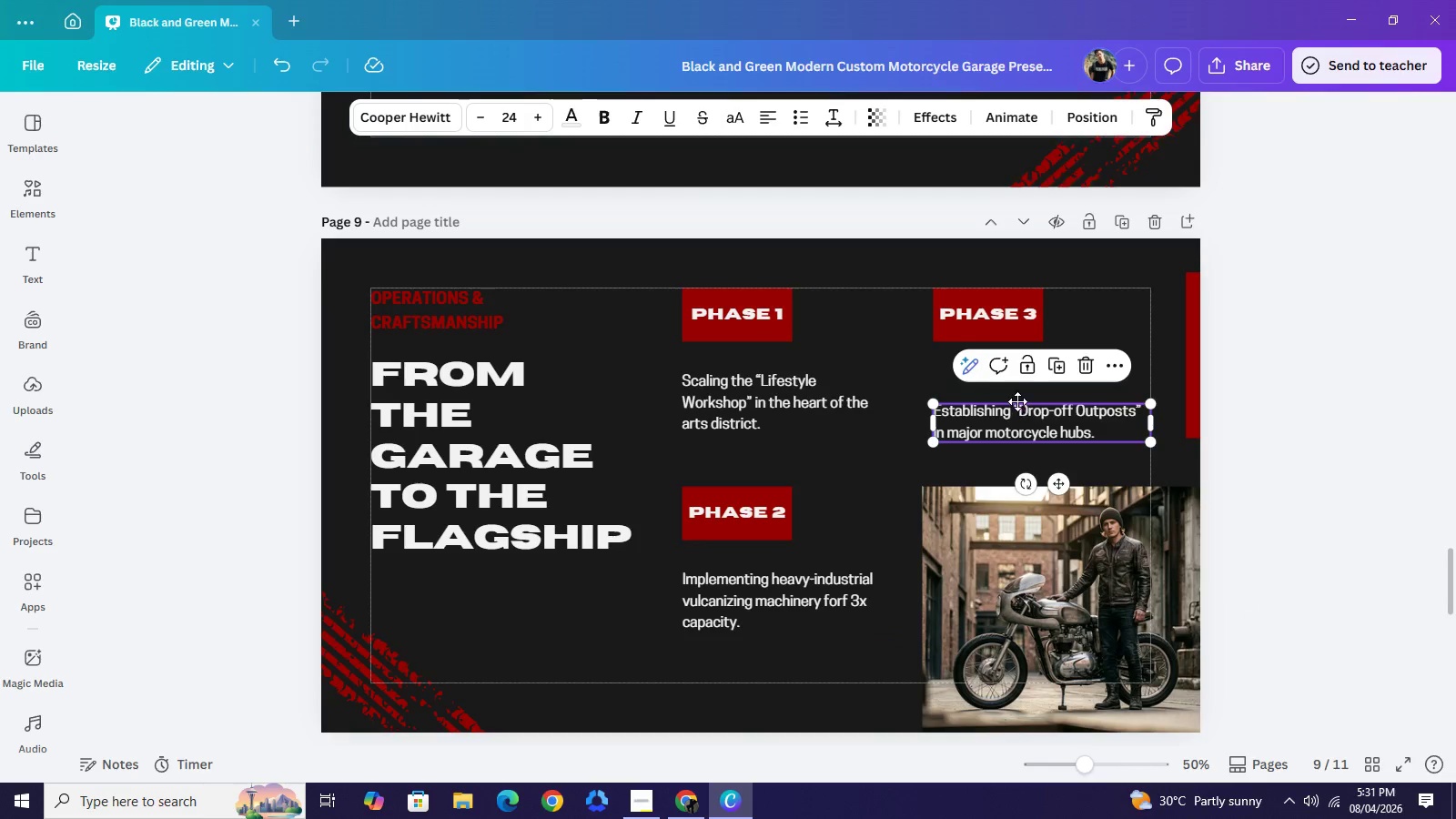 
left_click_drag(start_coordinate=[1020, 420], to_coordinate=[1017, 392])
 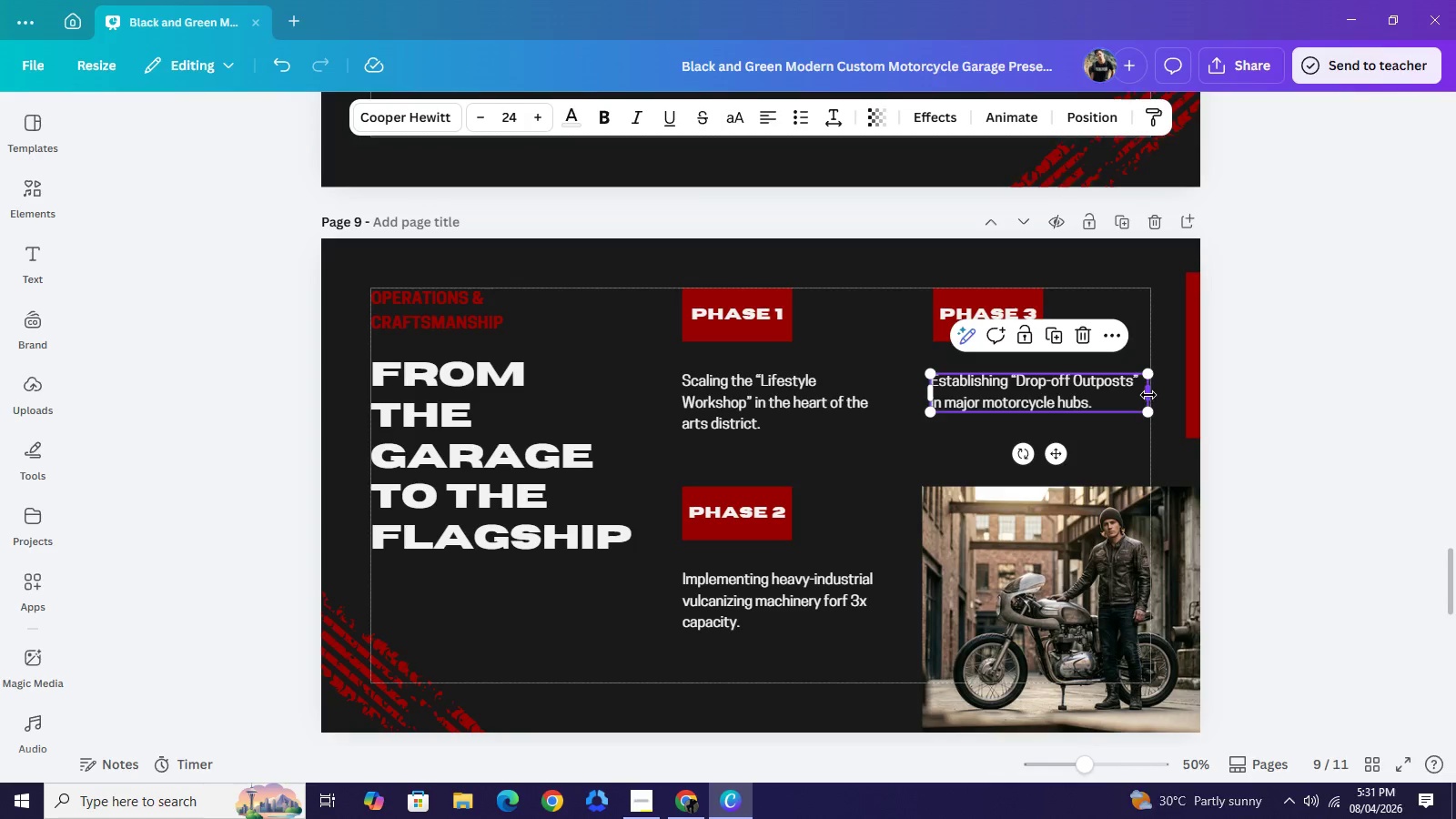 
left_click_drag(start_coordinate=[1149, 396], to_coordinate=[1127, 394])
 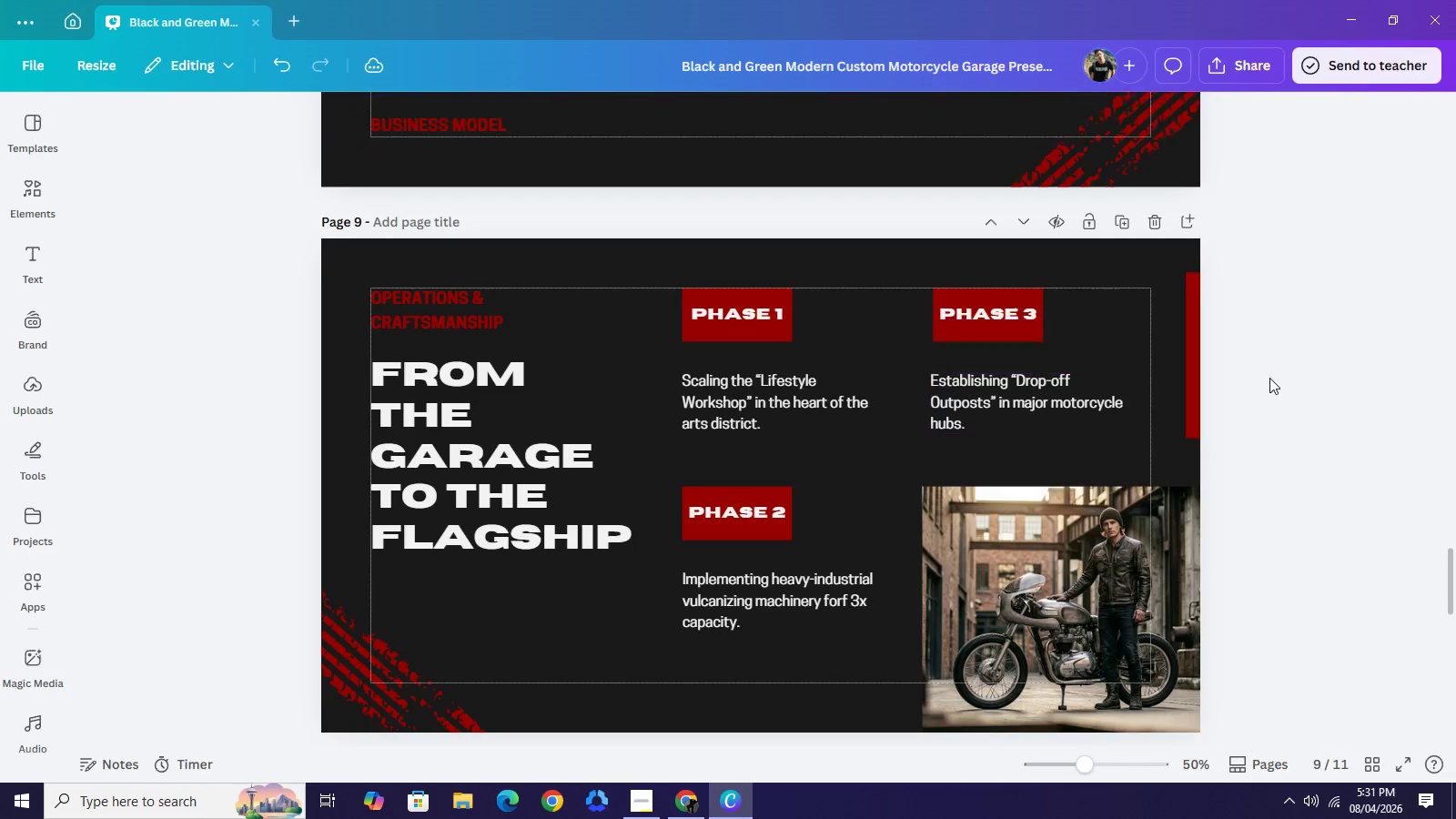 
left_click([1269, 378])
 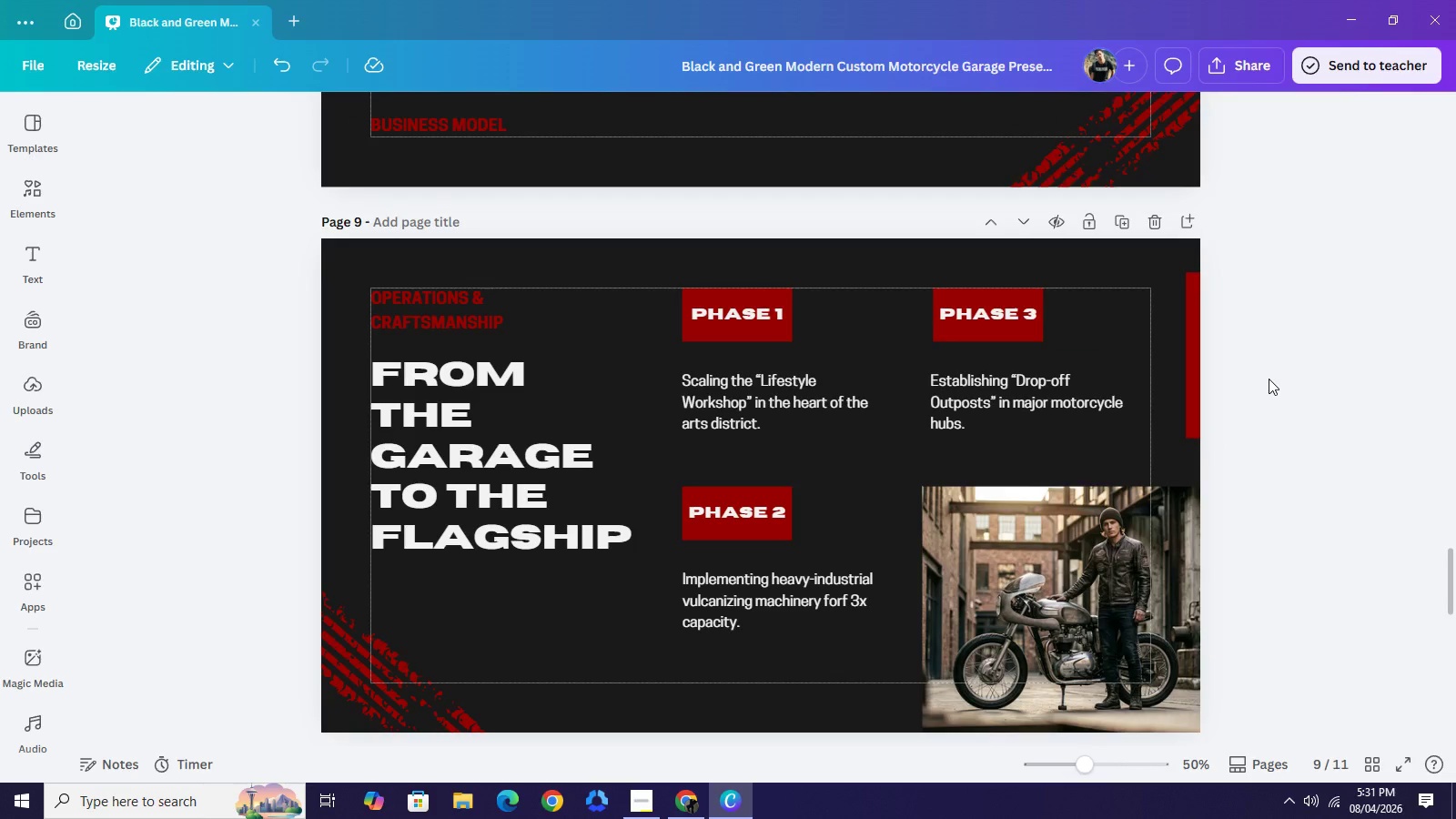 
left_click([1269, 378])
 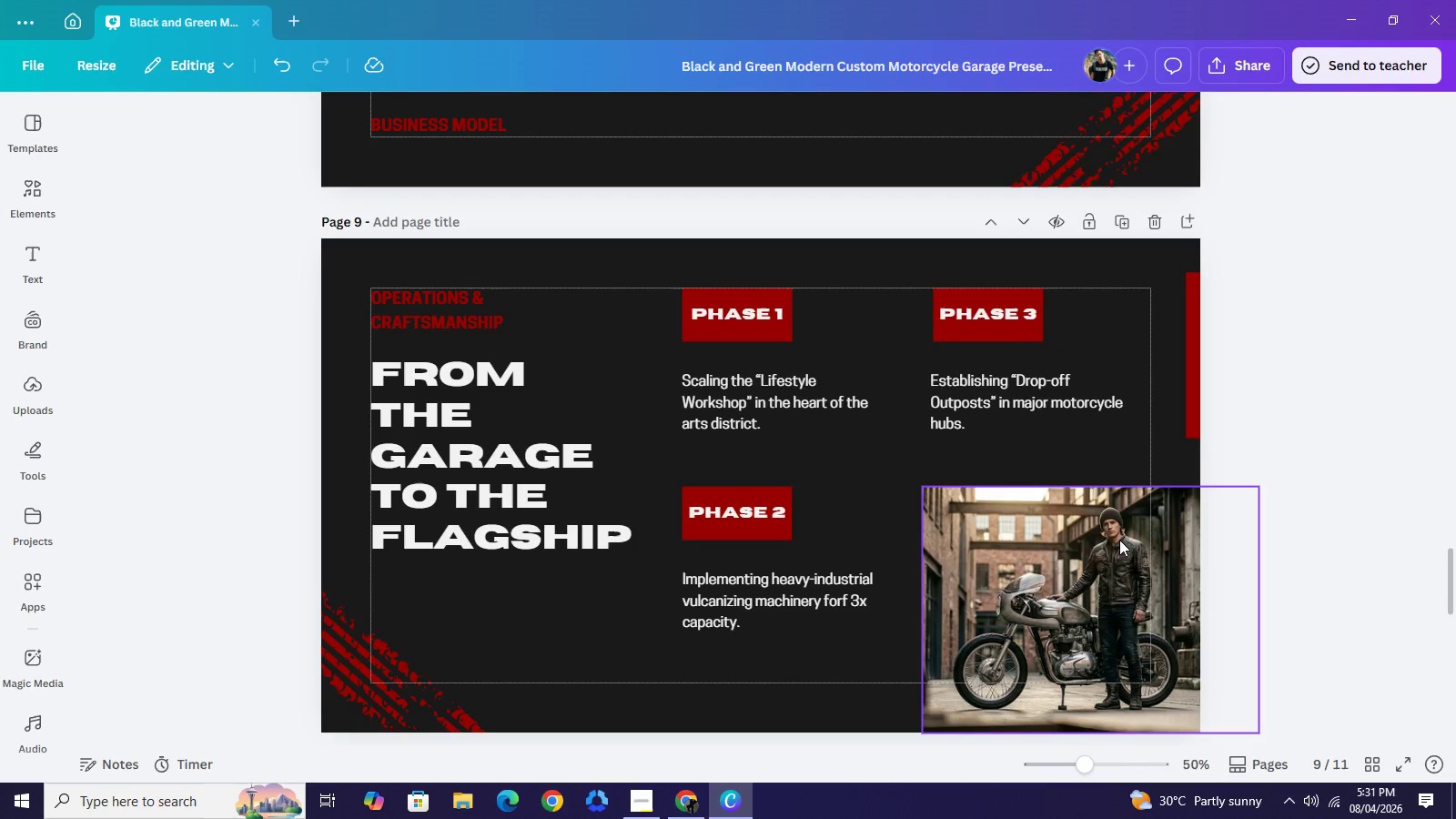 
wait(6.27)
 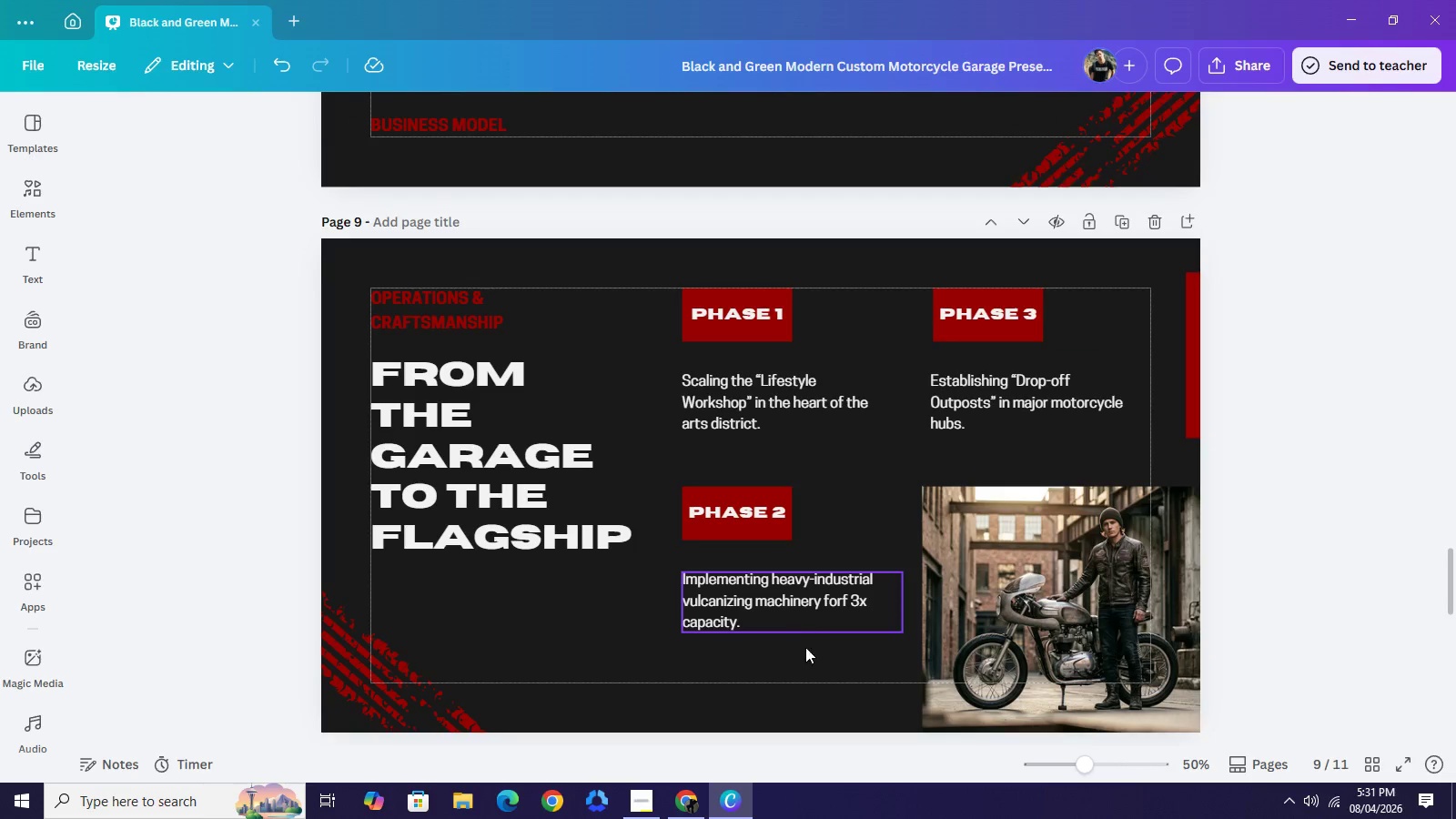 
left_click([802, 642])
 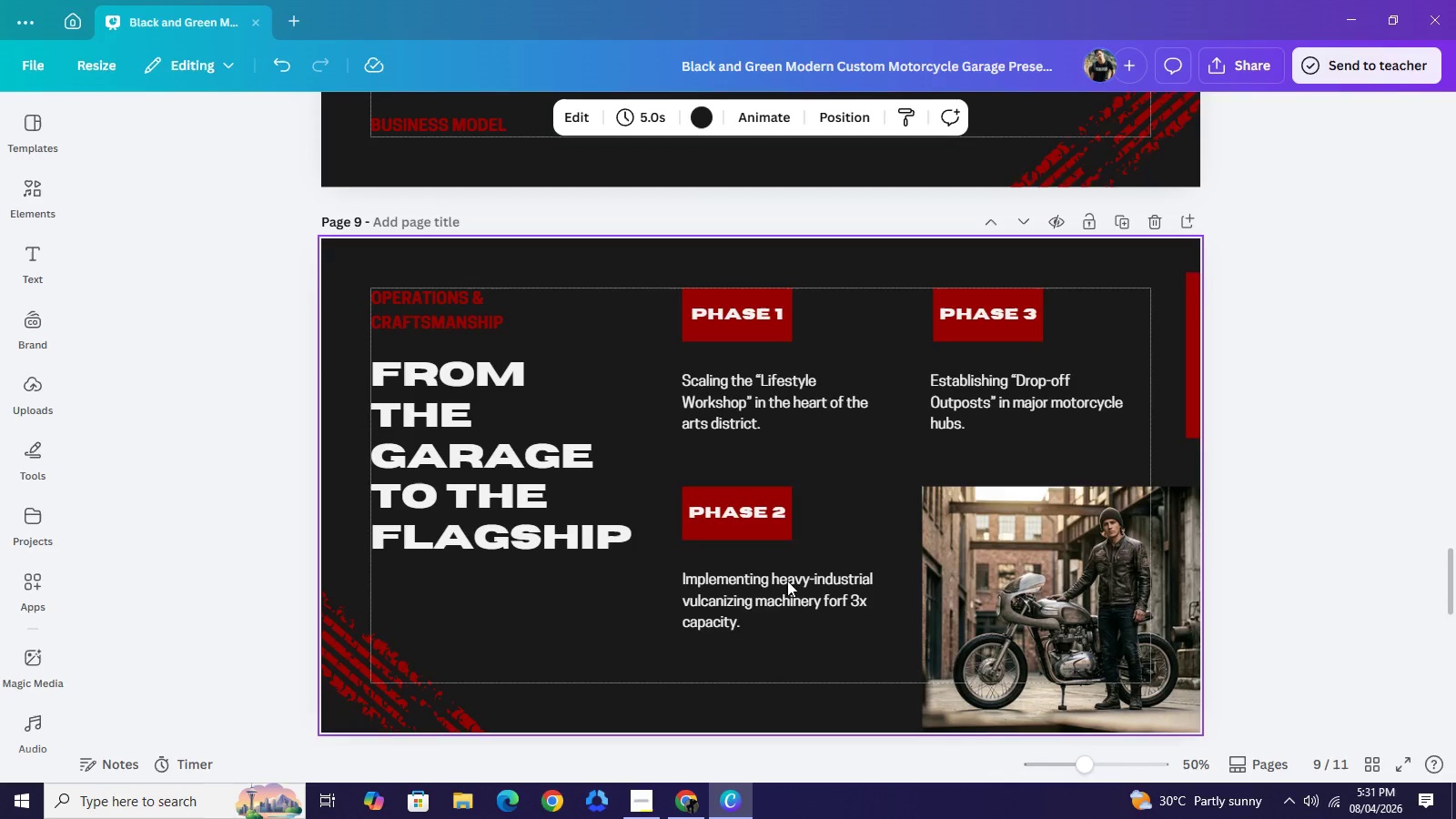 
left_click_drag(start_coordinate=[793, 653], to_coordinate=[778, 509])
 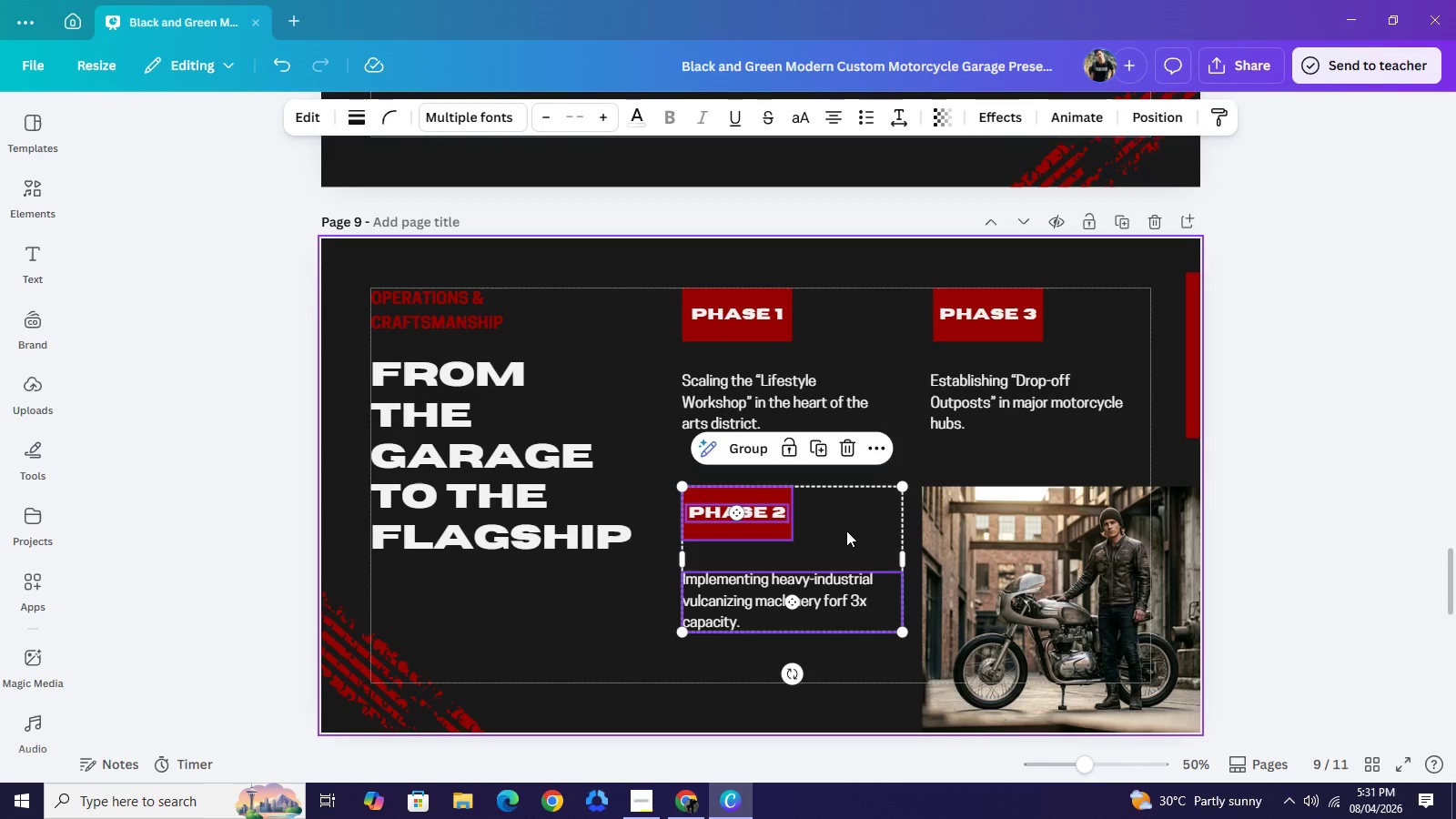 
left_click_drag(start_coordinate=[846, 532], to_coordinate=[847, 517])
 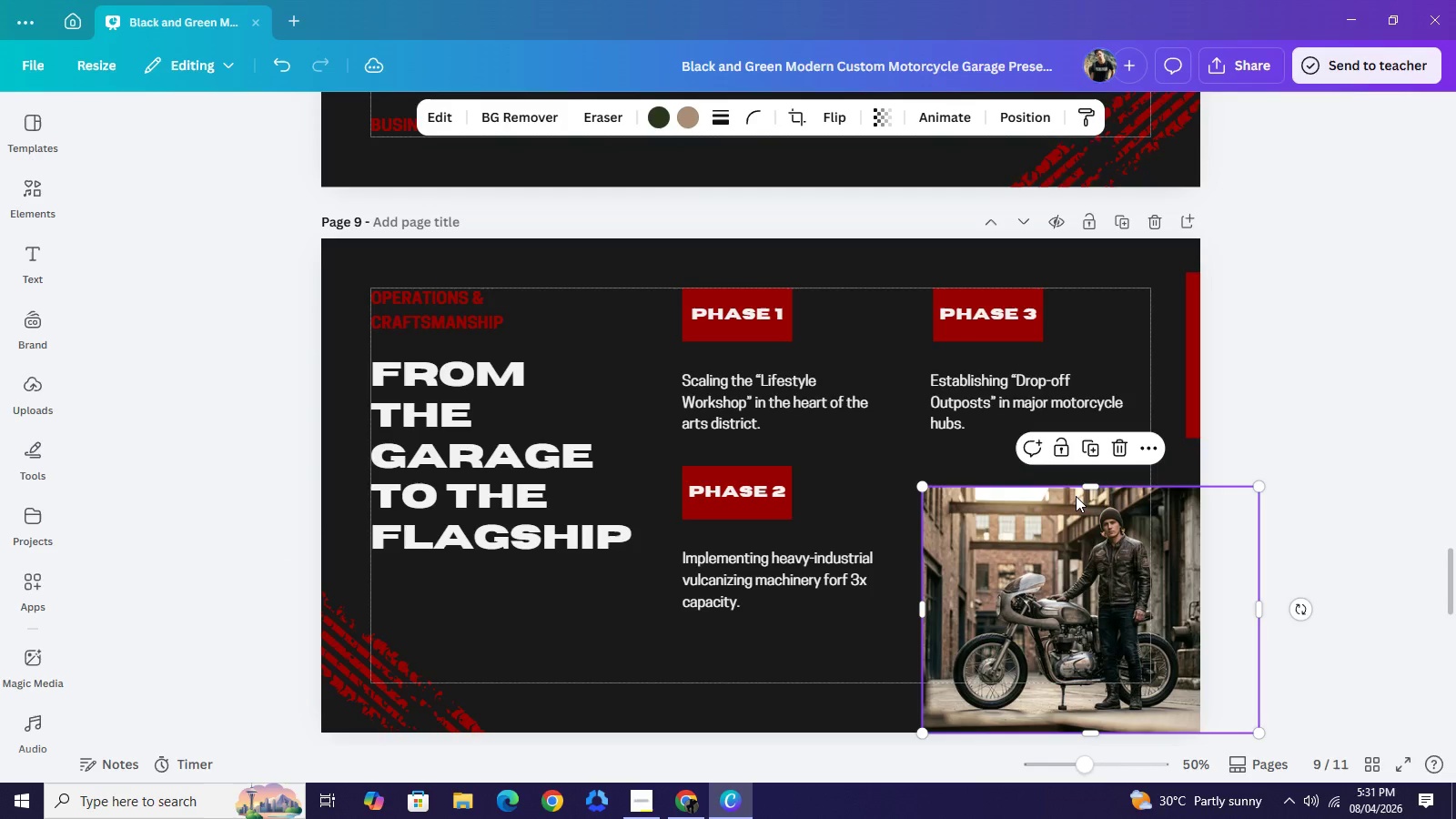 
left_click([1063, 567])
 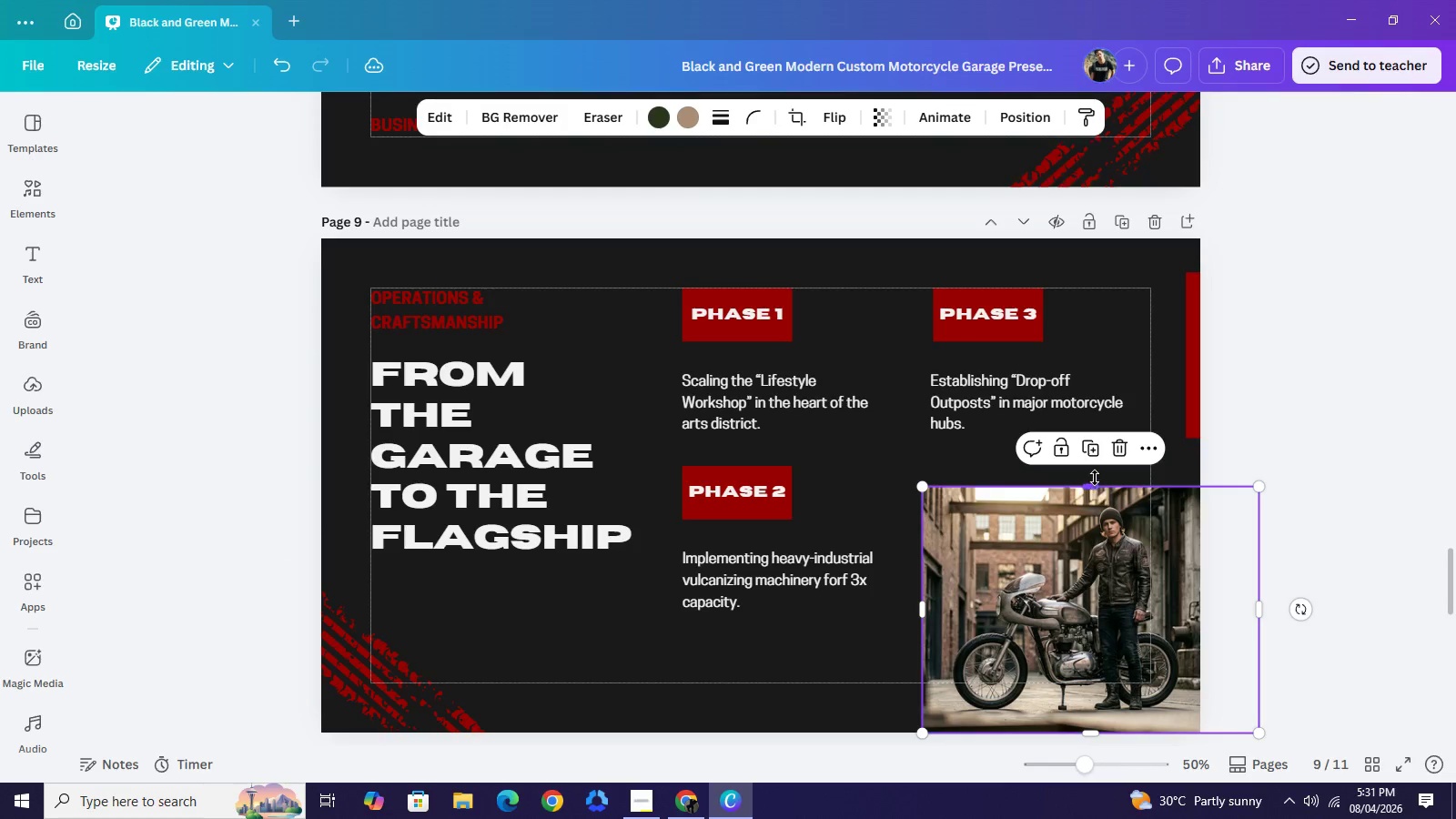 
left_click_drag(start_coordinate=[1095, 487], to_coordinate=[1096, 467])
 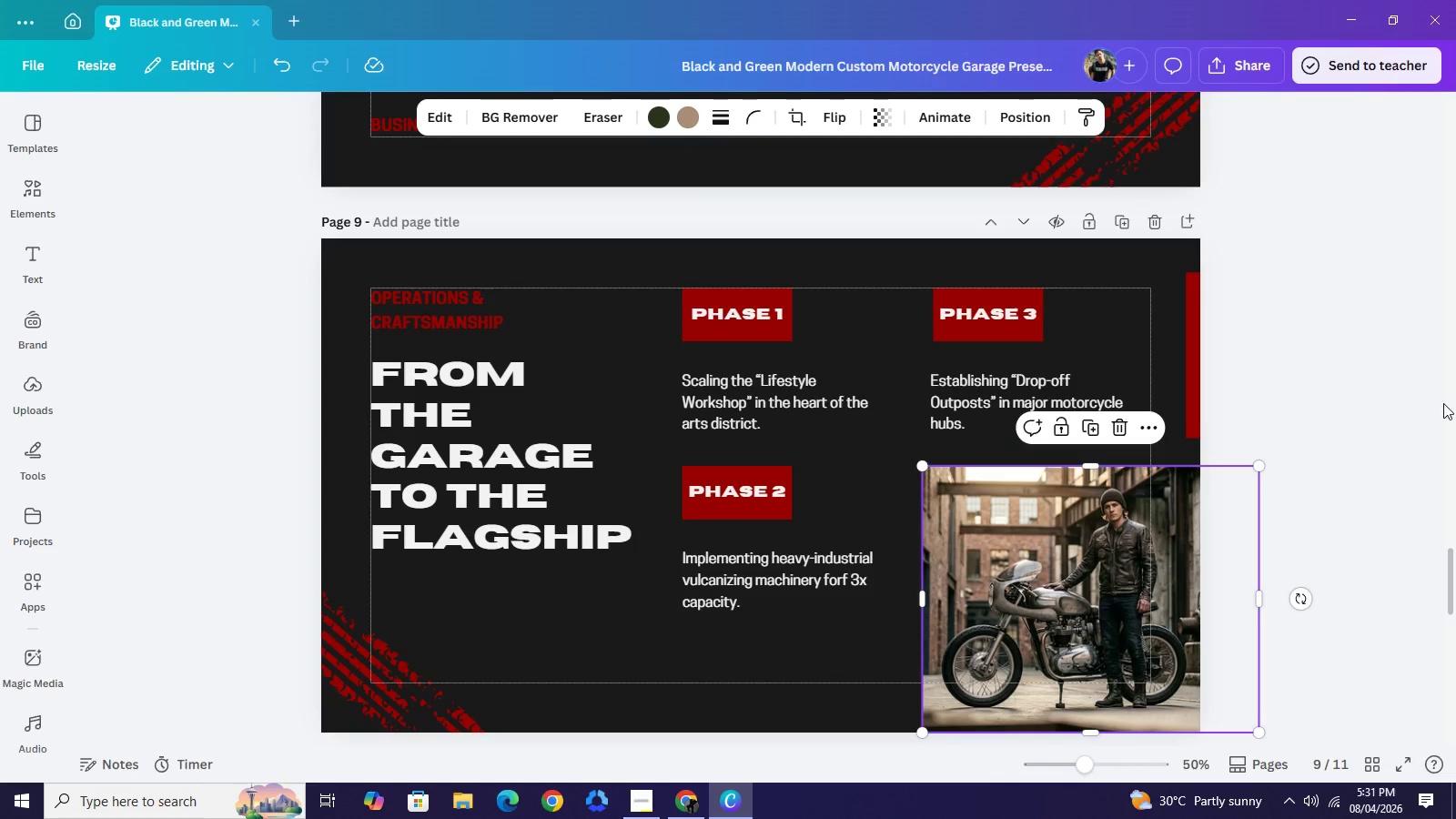 
left_click([1421, 400])
 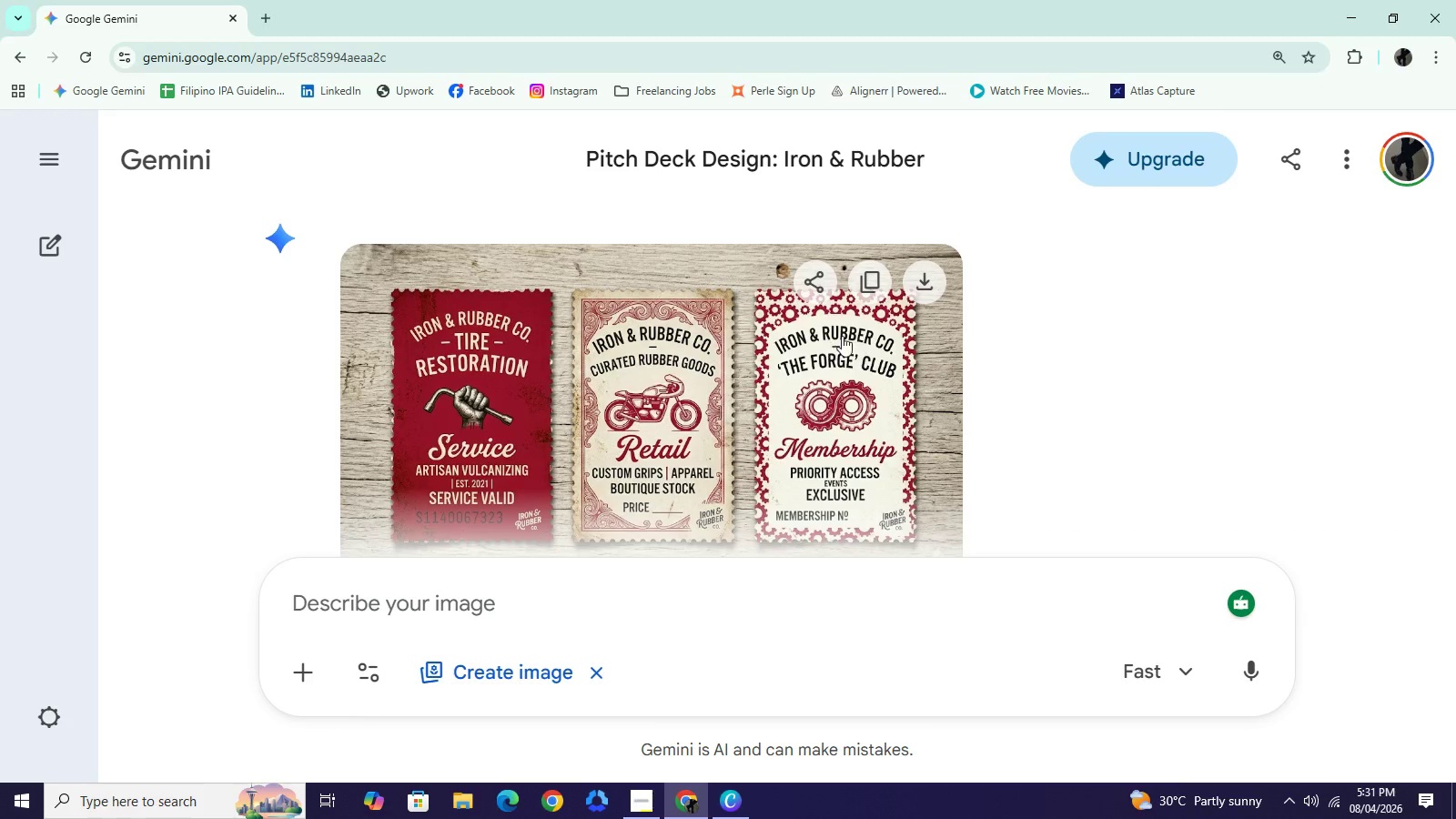 
scroll: coordinate [685, 273], scroll_direction: up, amount: 3.0
 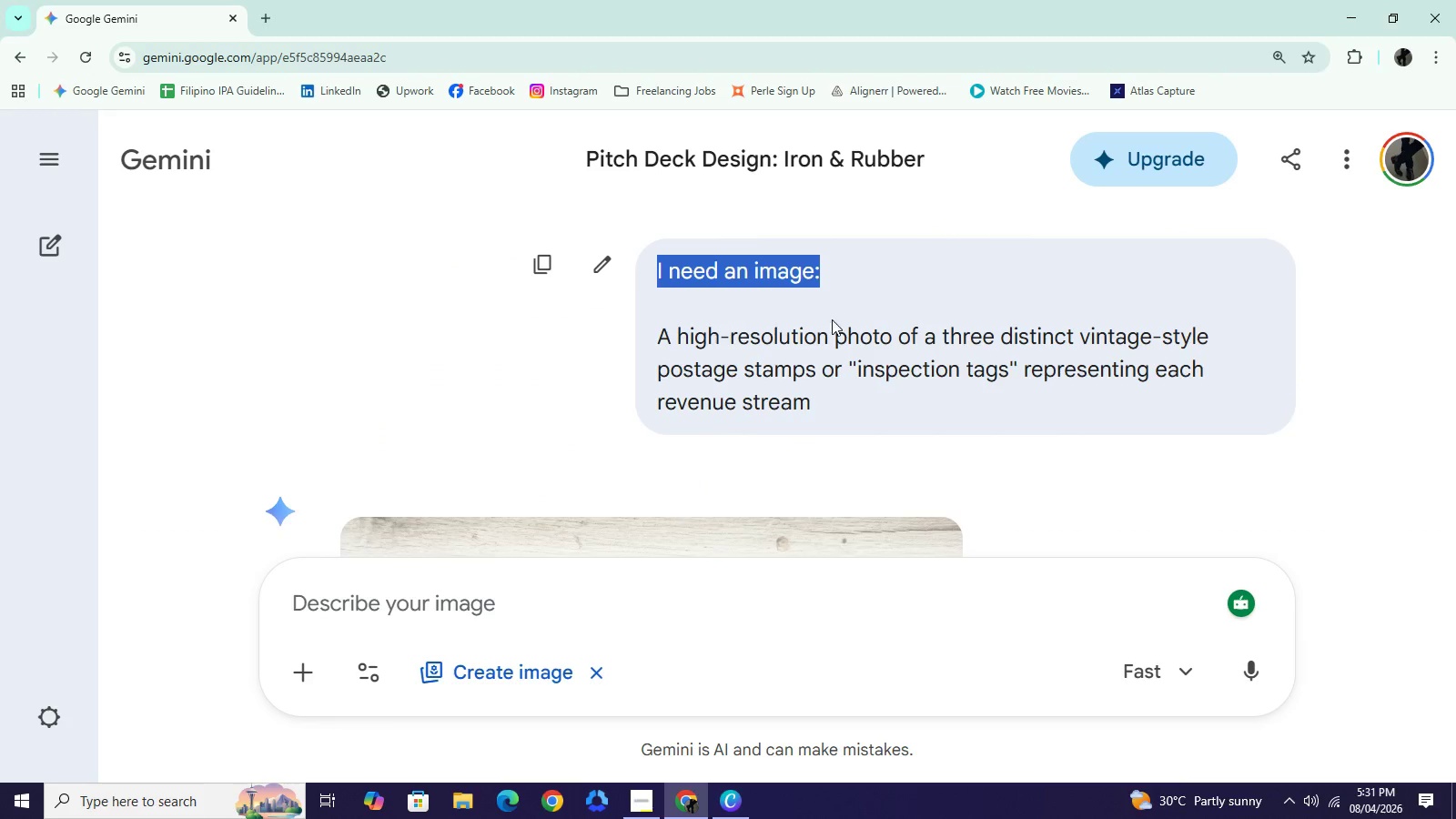 
left_click_drag(start_coordinate=[653, 277], to_coordinate=[932, 336])
 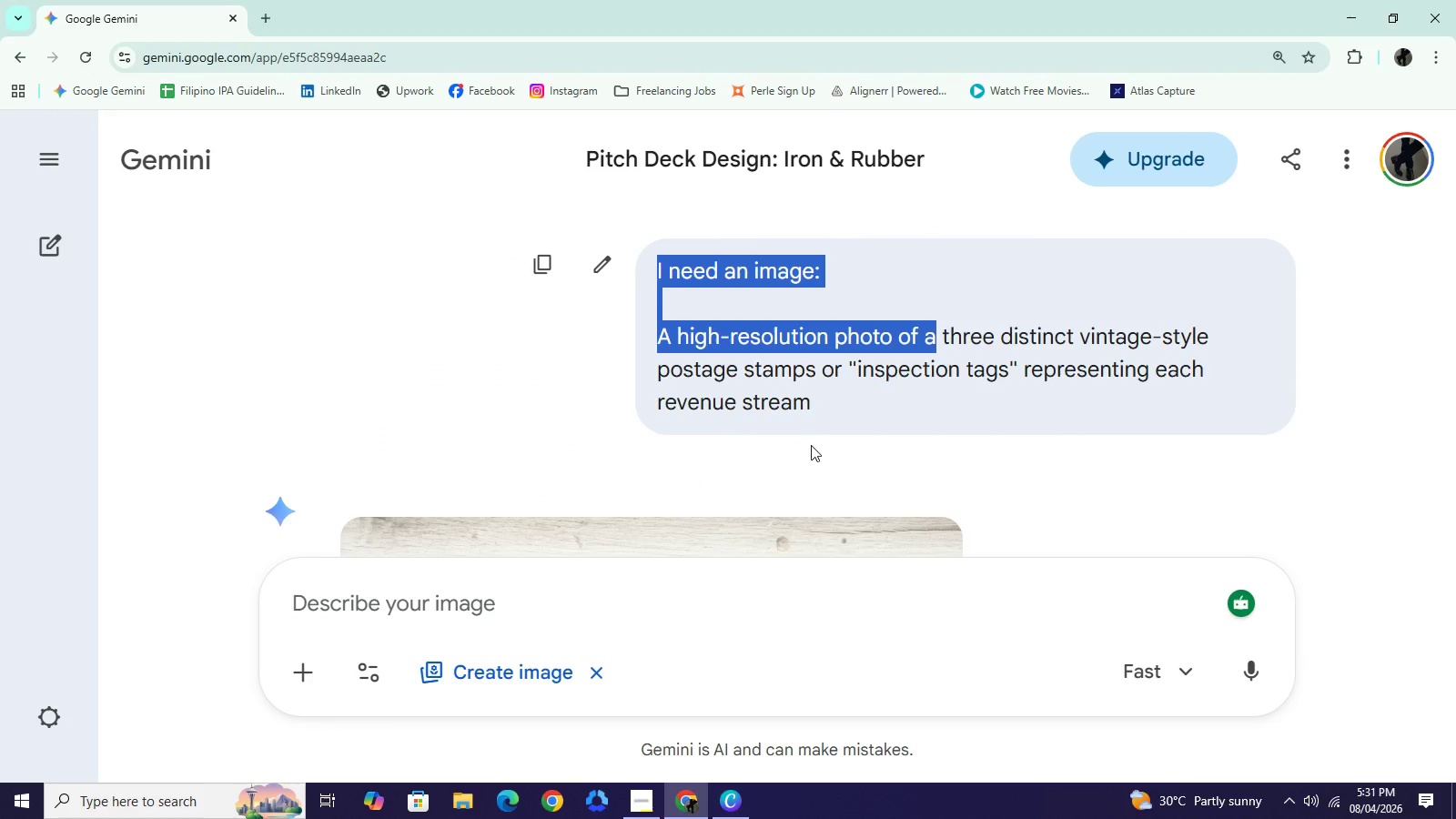 
key(Control+C)
 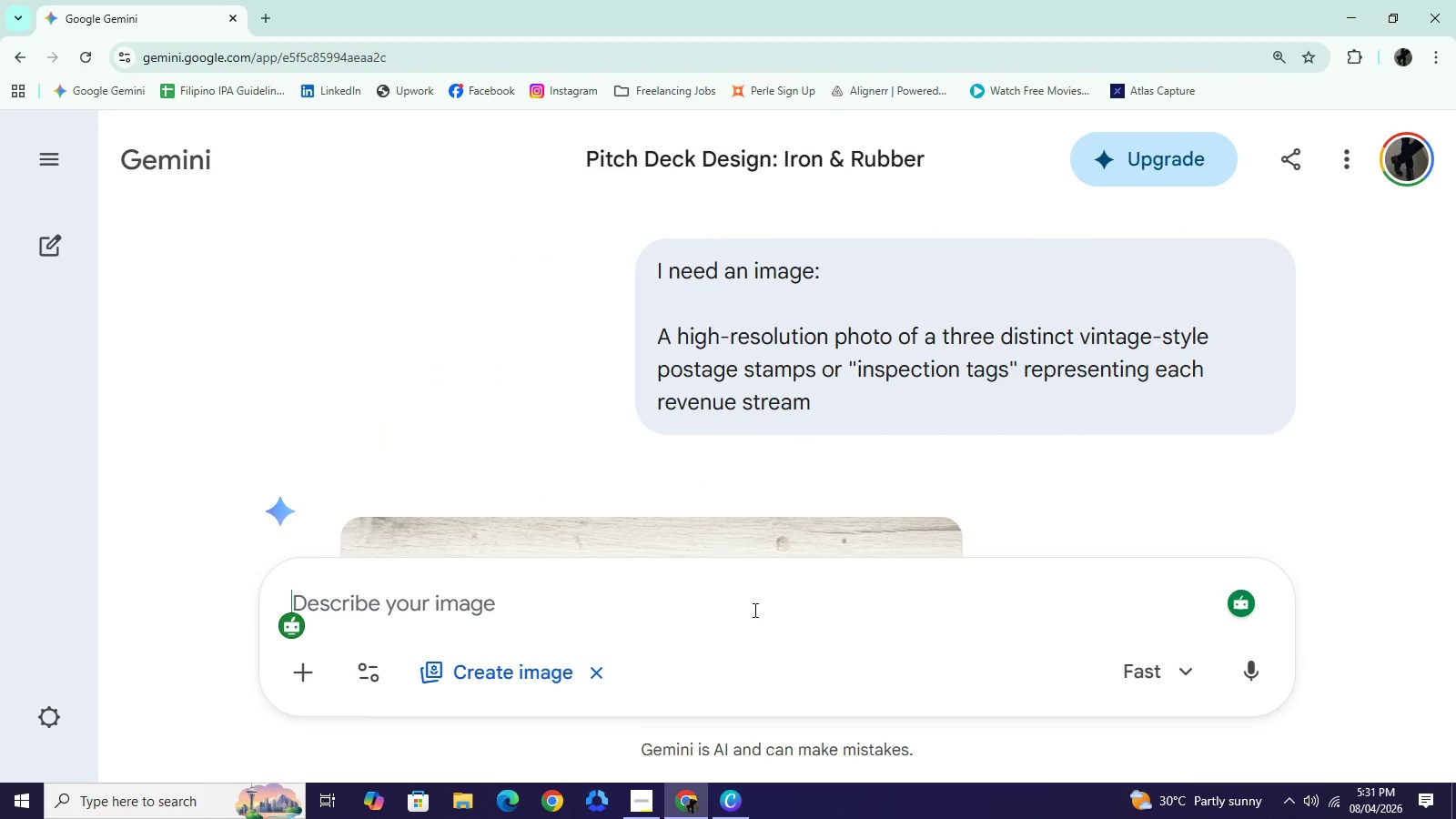 
key(Control+ControlLeft)
 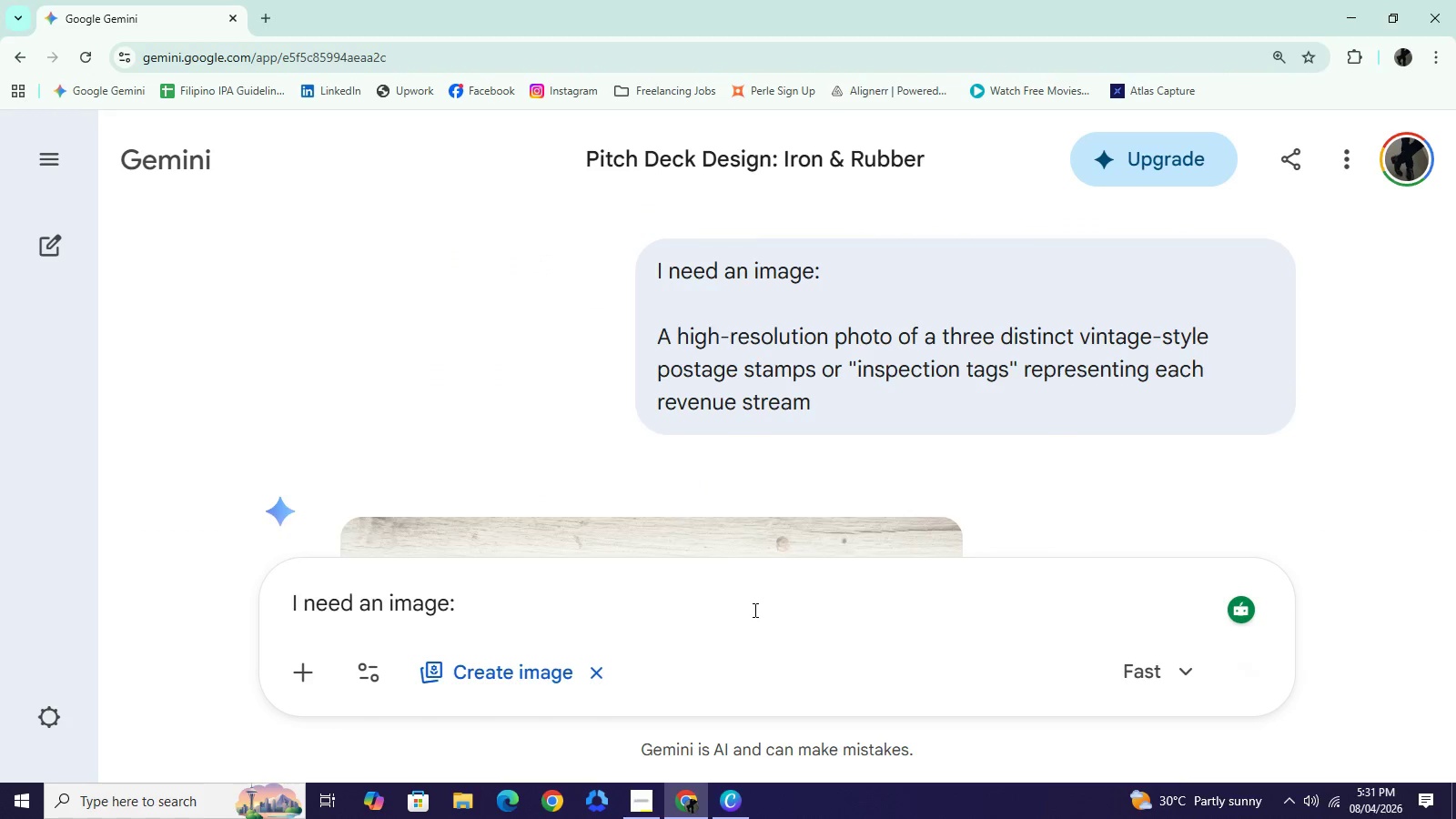 
key(Control+V)
 